 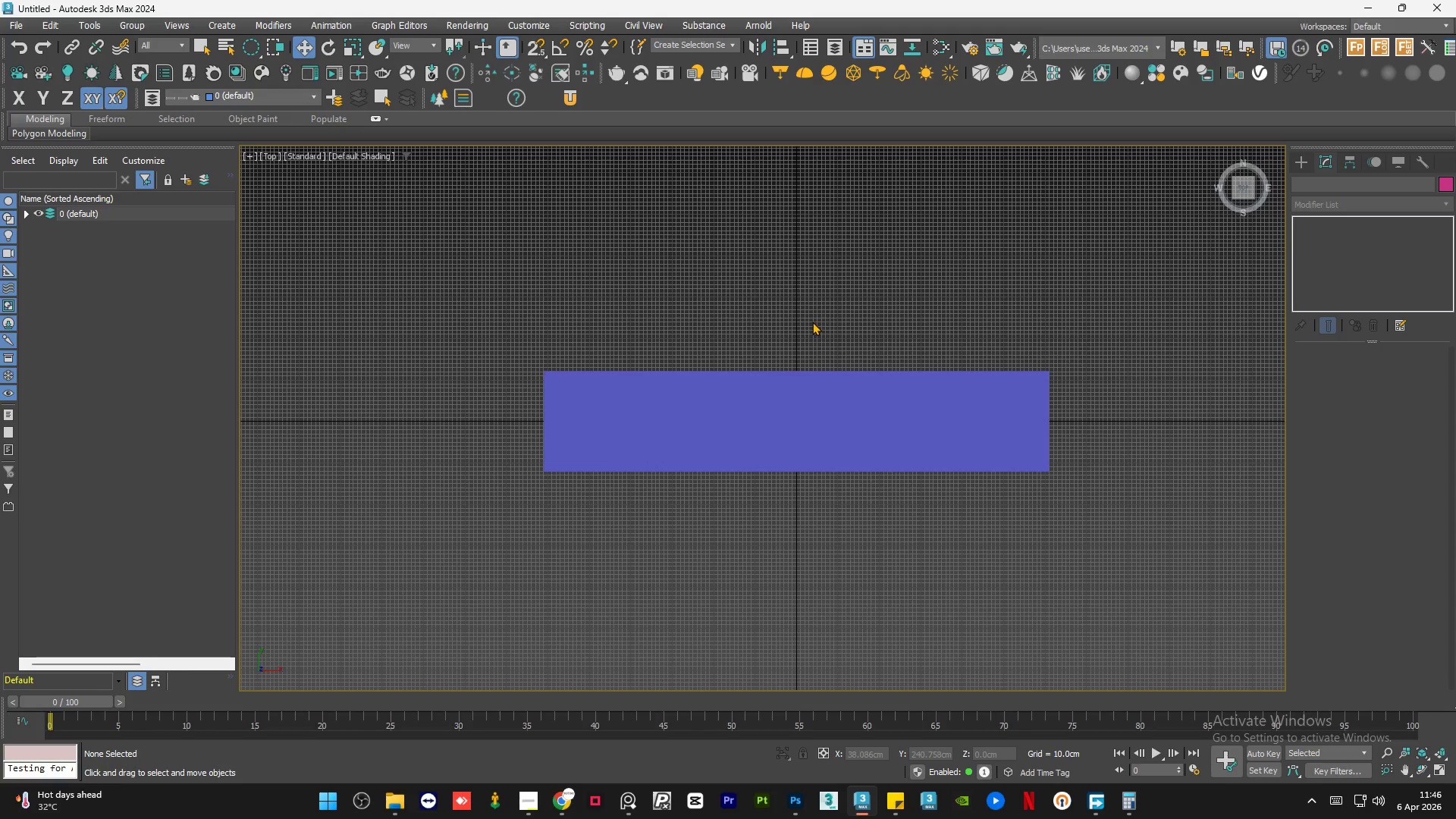 
scroll: coordinate [798, 446], scroll_direction: up, amount: 1.0
 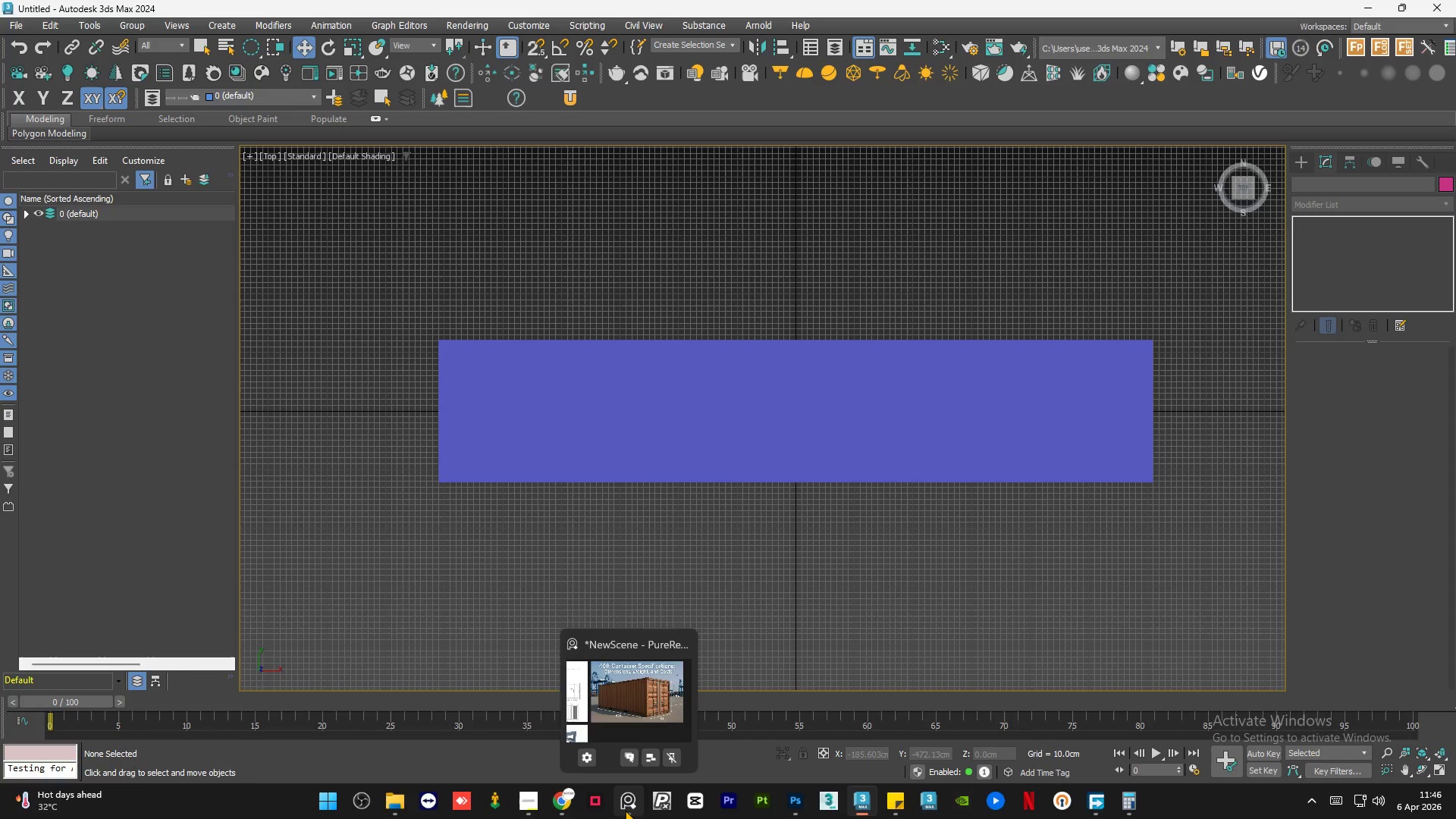 
left_click([625, 810])
 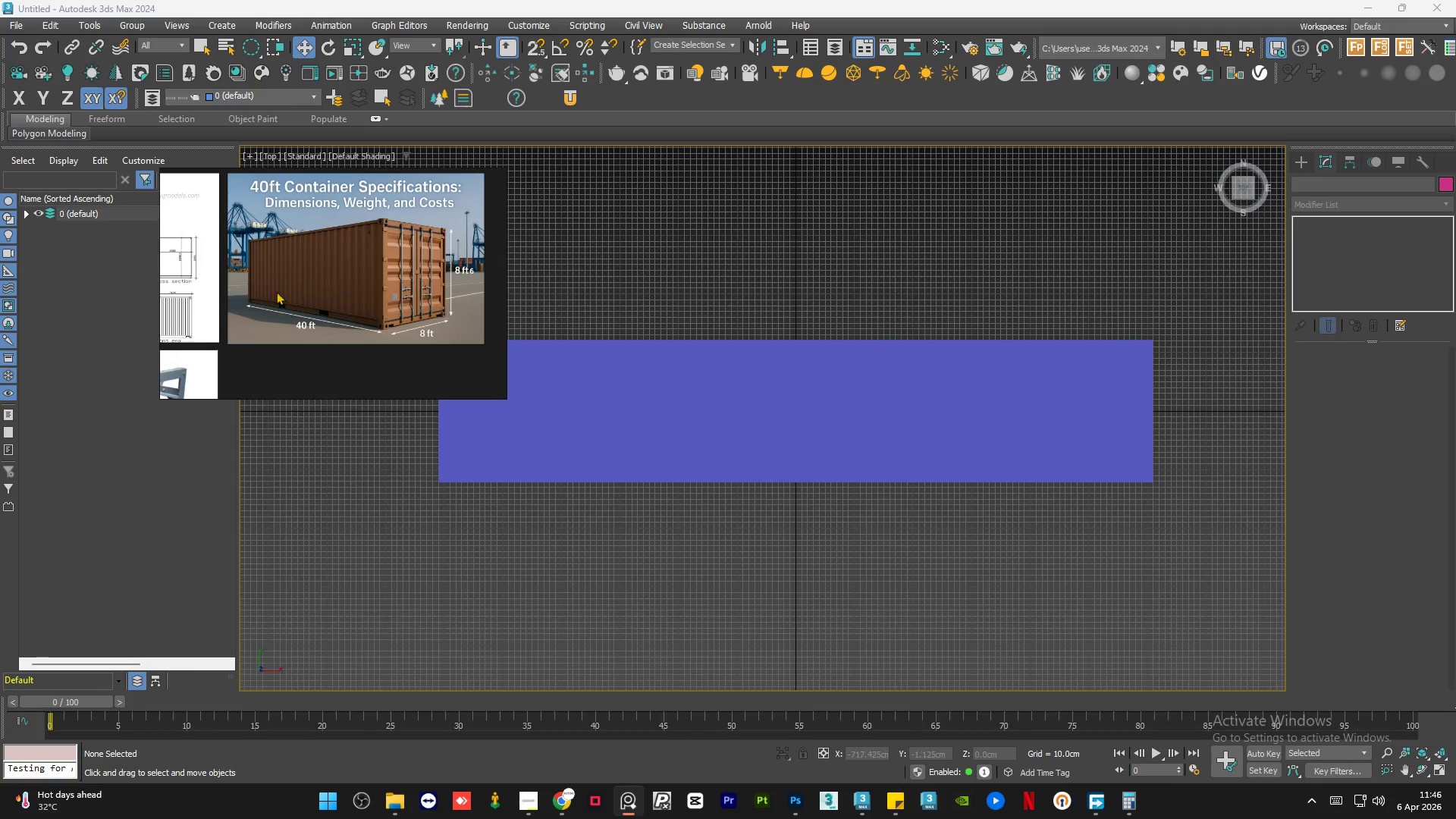 
scroll: coordinate [402, 305], scroll_direction: up, amount: 5.0
 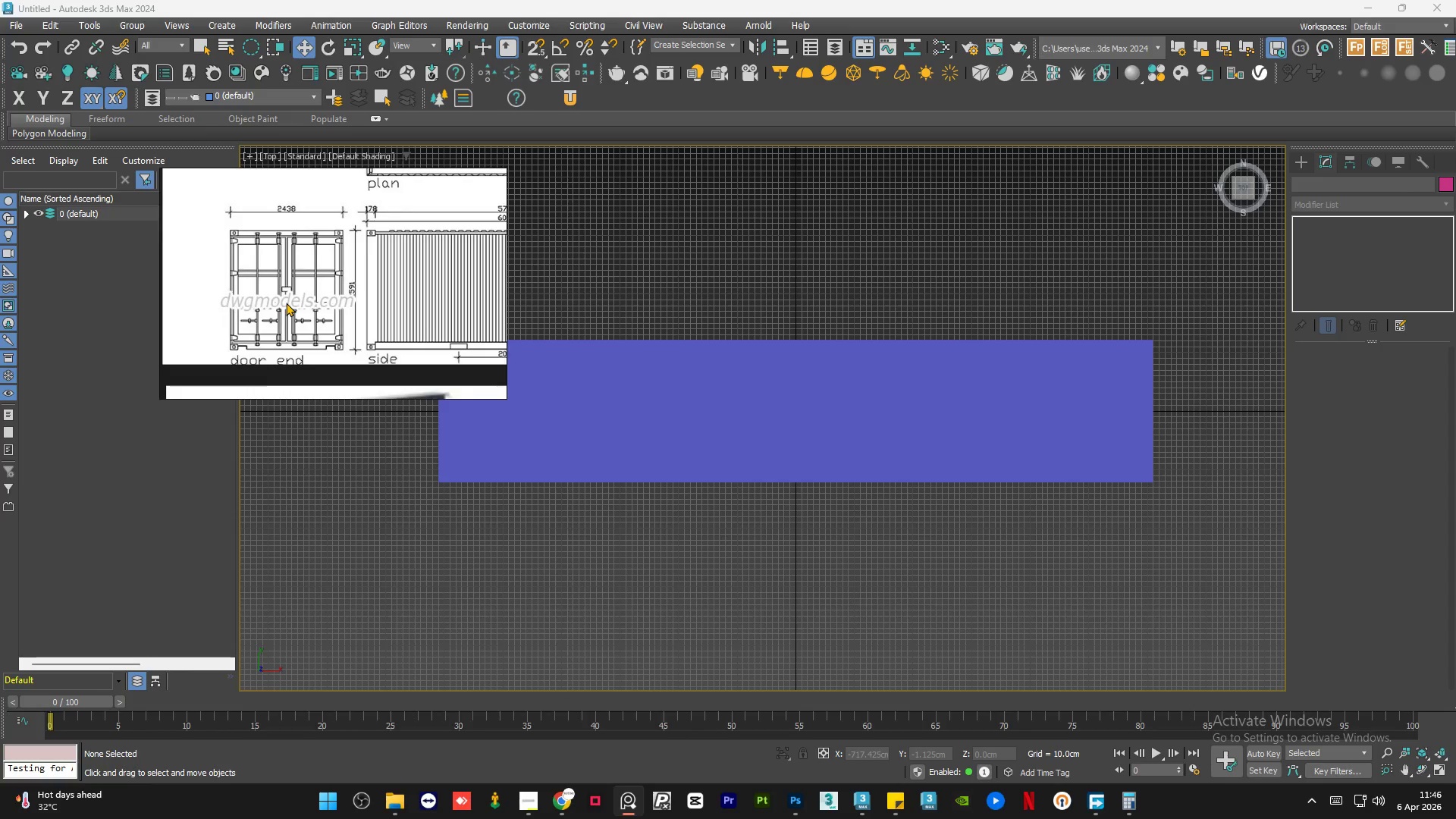 
scroll: coordinate [271, 307], scroll_direction: down, amount: 5.0
 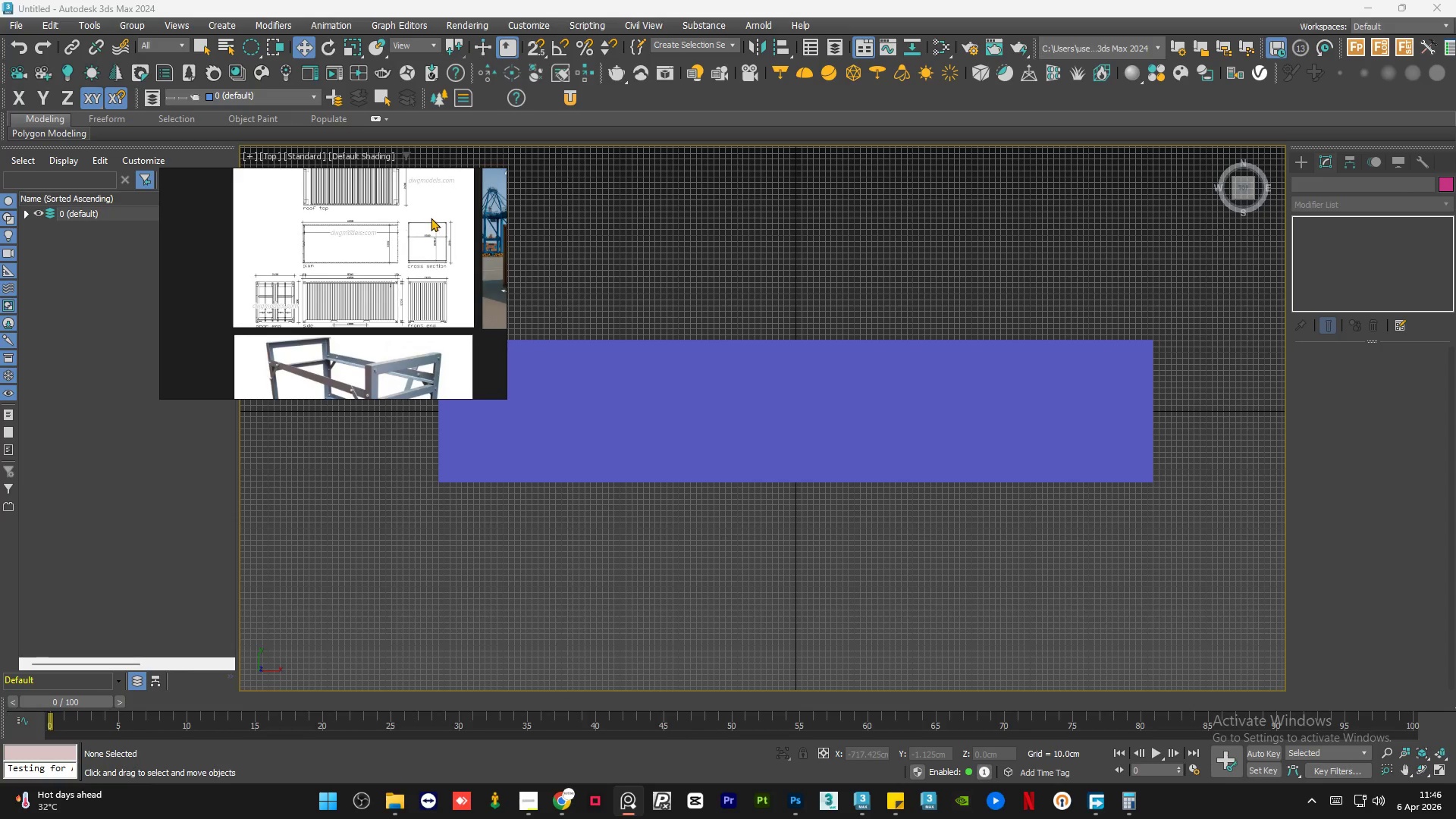 
scroll: coordinate [320, 265], scroll_direction: up, amount: 9.0
 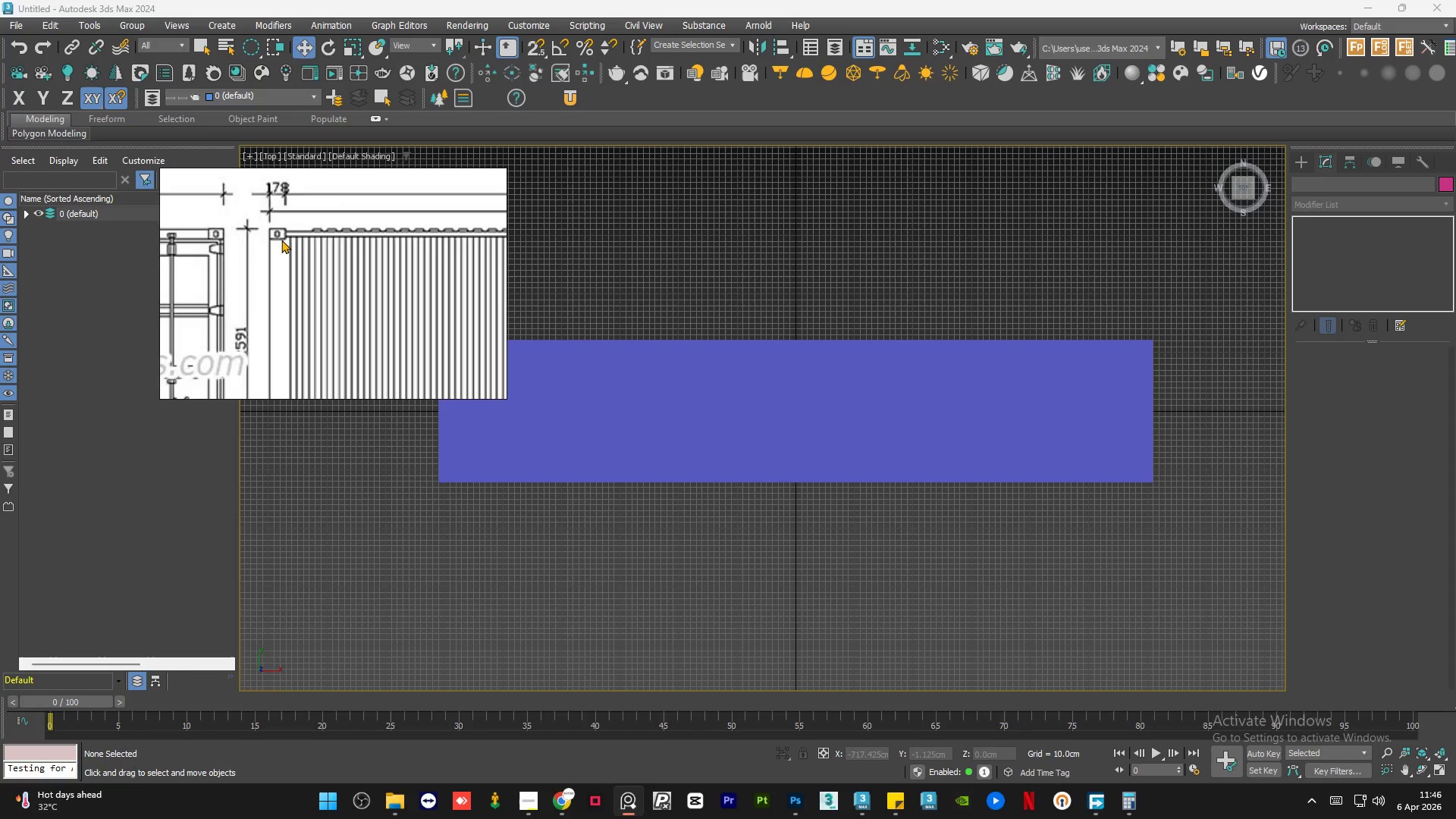 
scroll: coordinate [271, 237], scroll_direction: down, amount: 6.0
 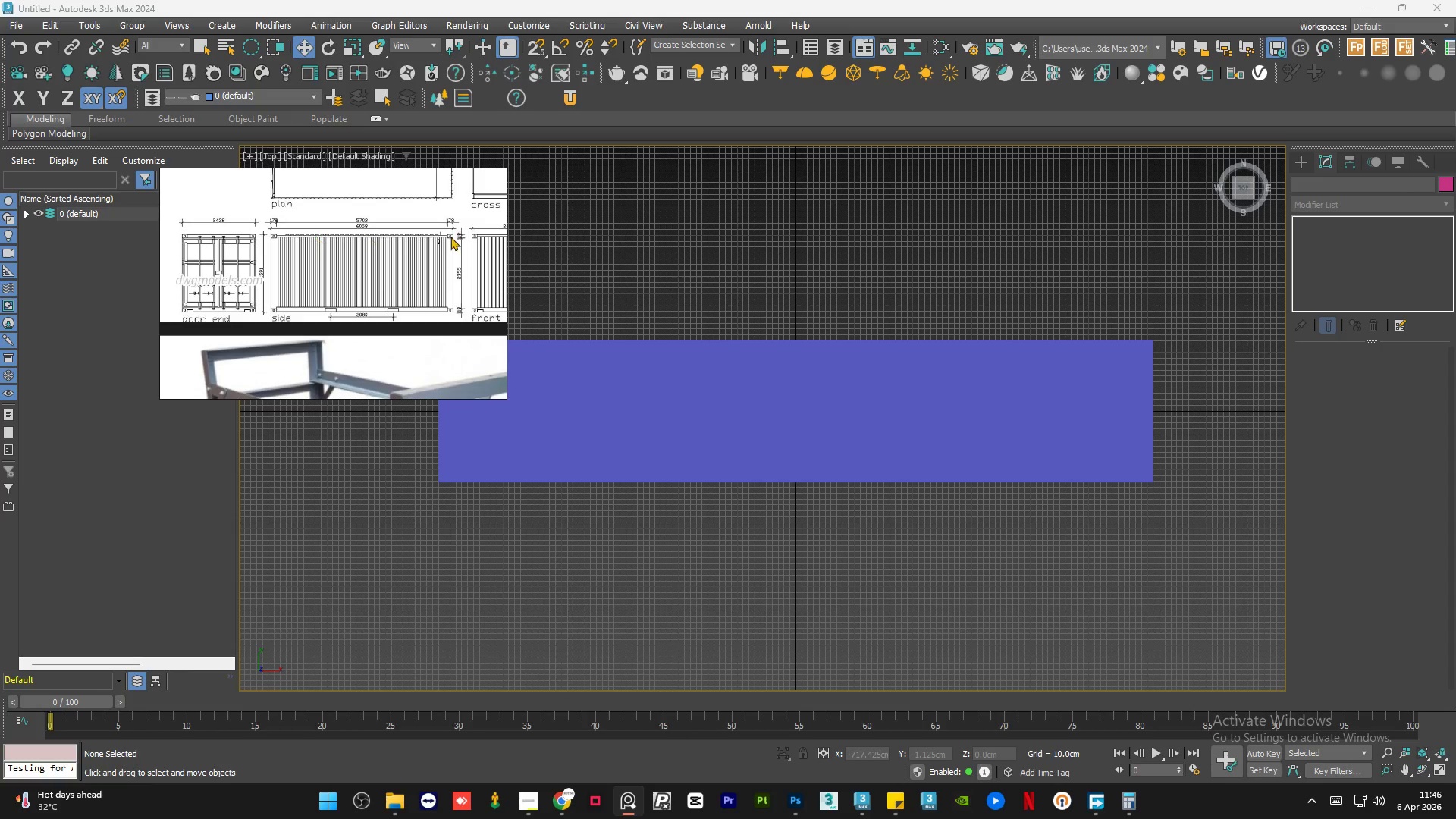 
scroll: coordinate [456, 237], scroll_direction: up, amount: 9.0
 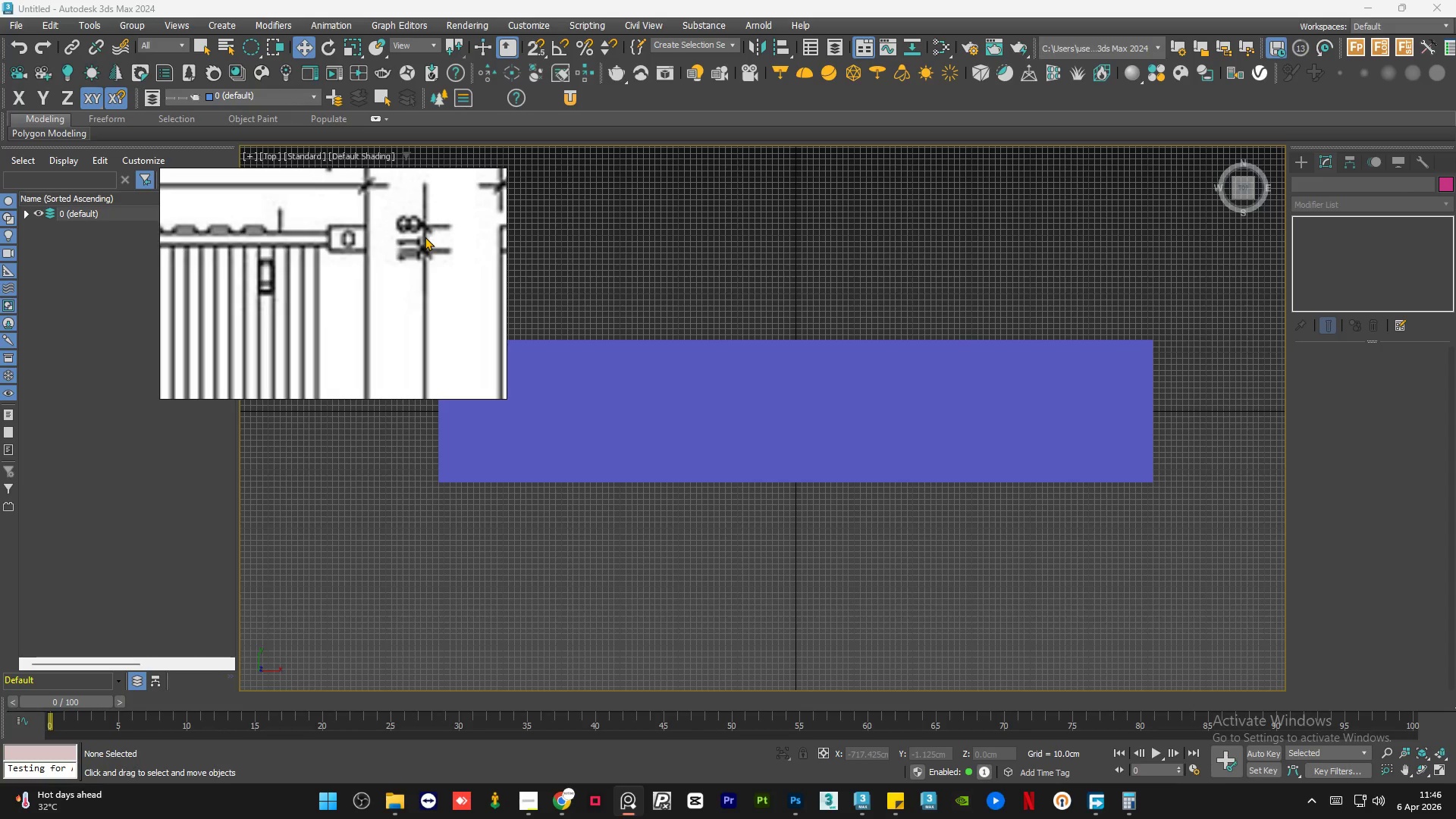 
scroll: coordinate [408, 228], scroll_direction: down, amount: 6.0
 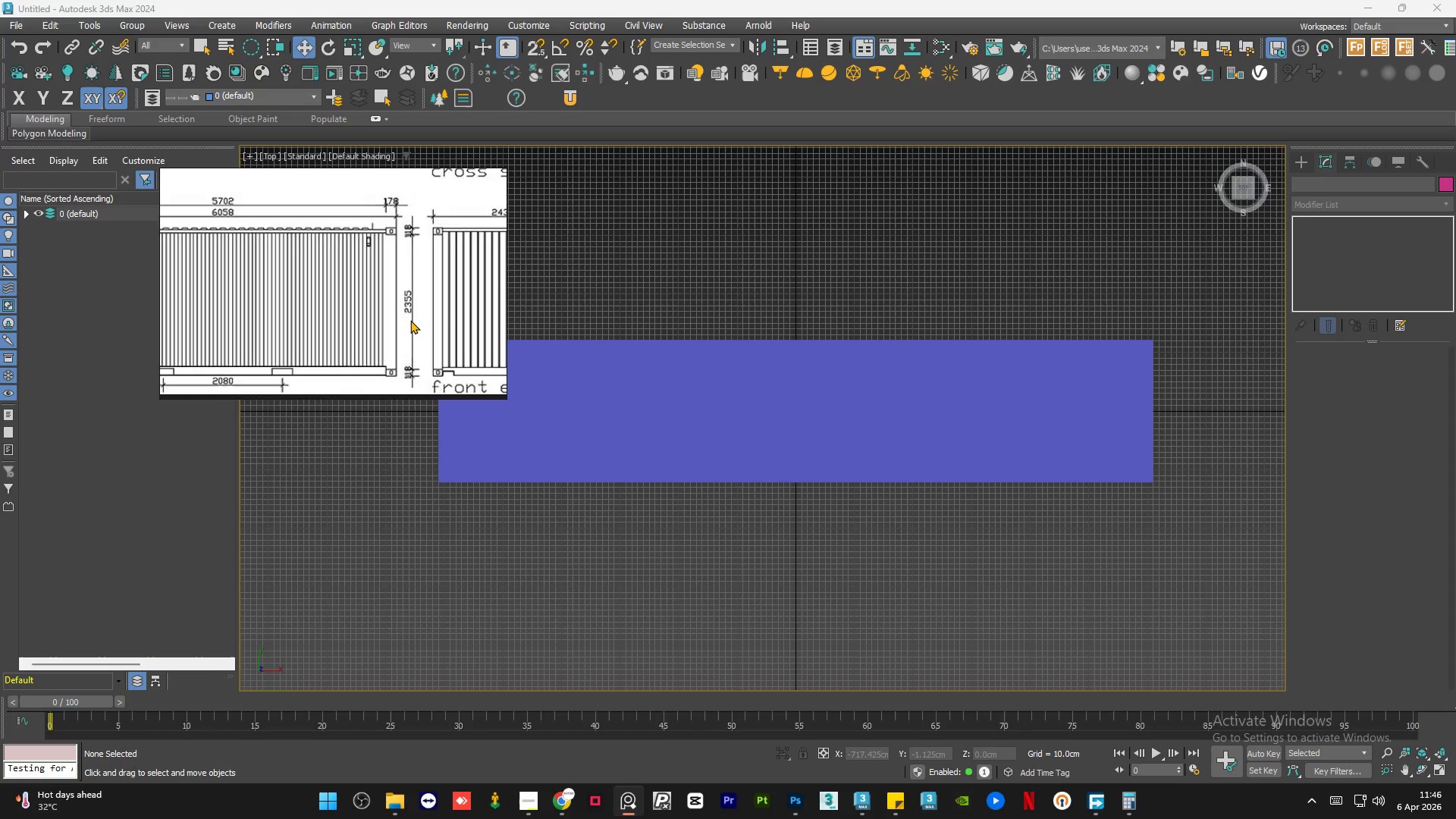 
scroll: coordinate [410, 326], scroll_direction: up, amount: 5.0
 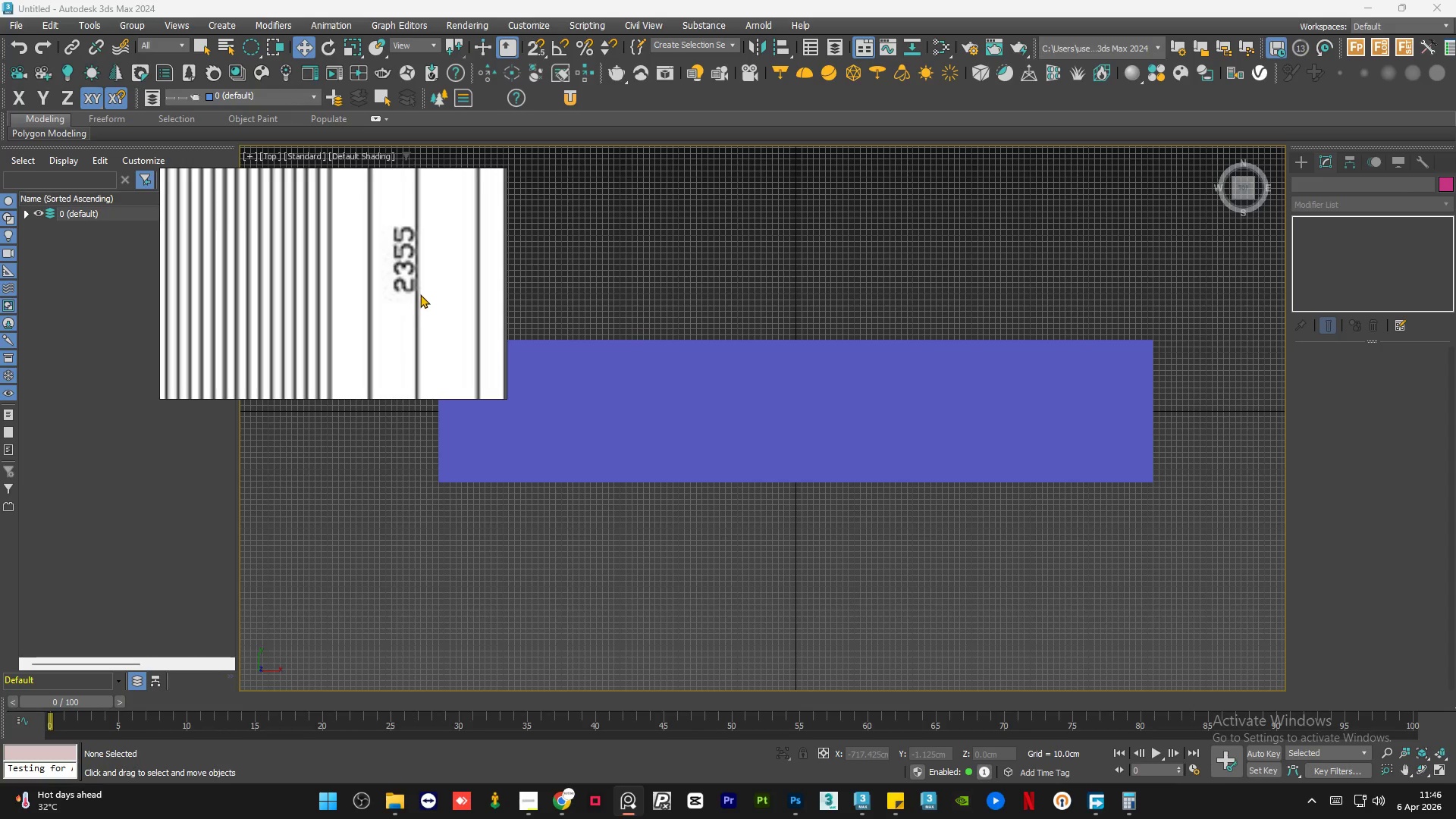 
scroll: coordinate [422, 277], scroll_direction: down, amount: 8.0
 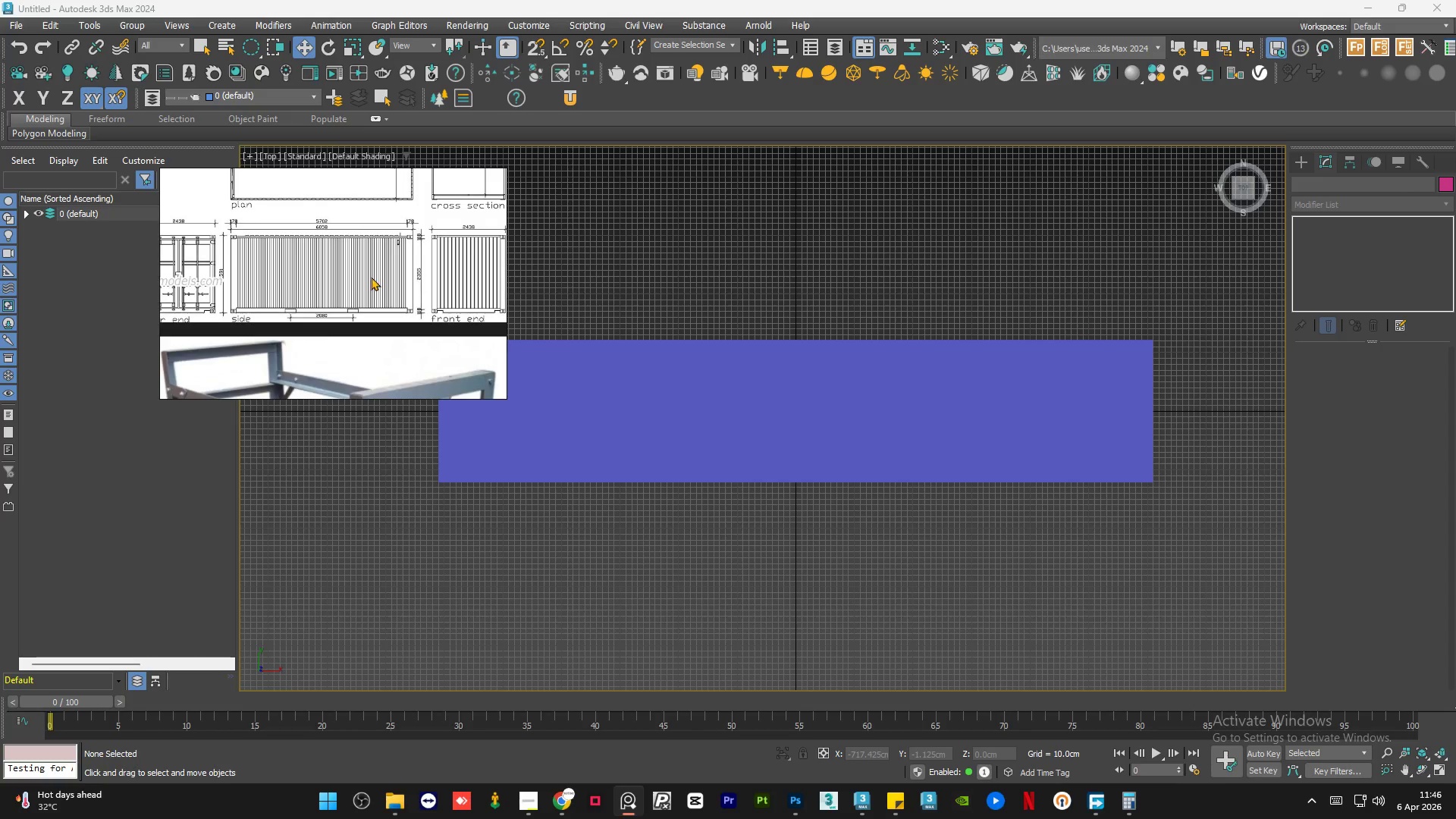 
scroll: coordinate [438, 237], scroll_direction: up, amount: 5.0
 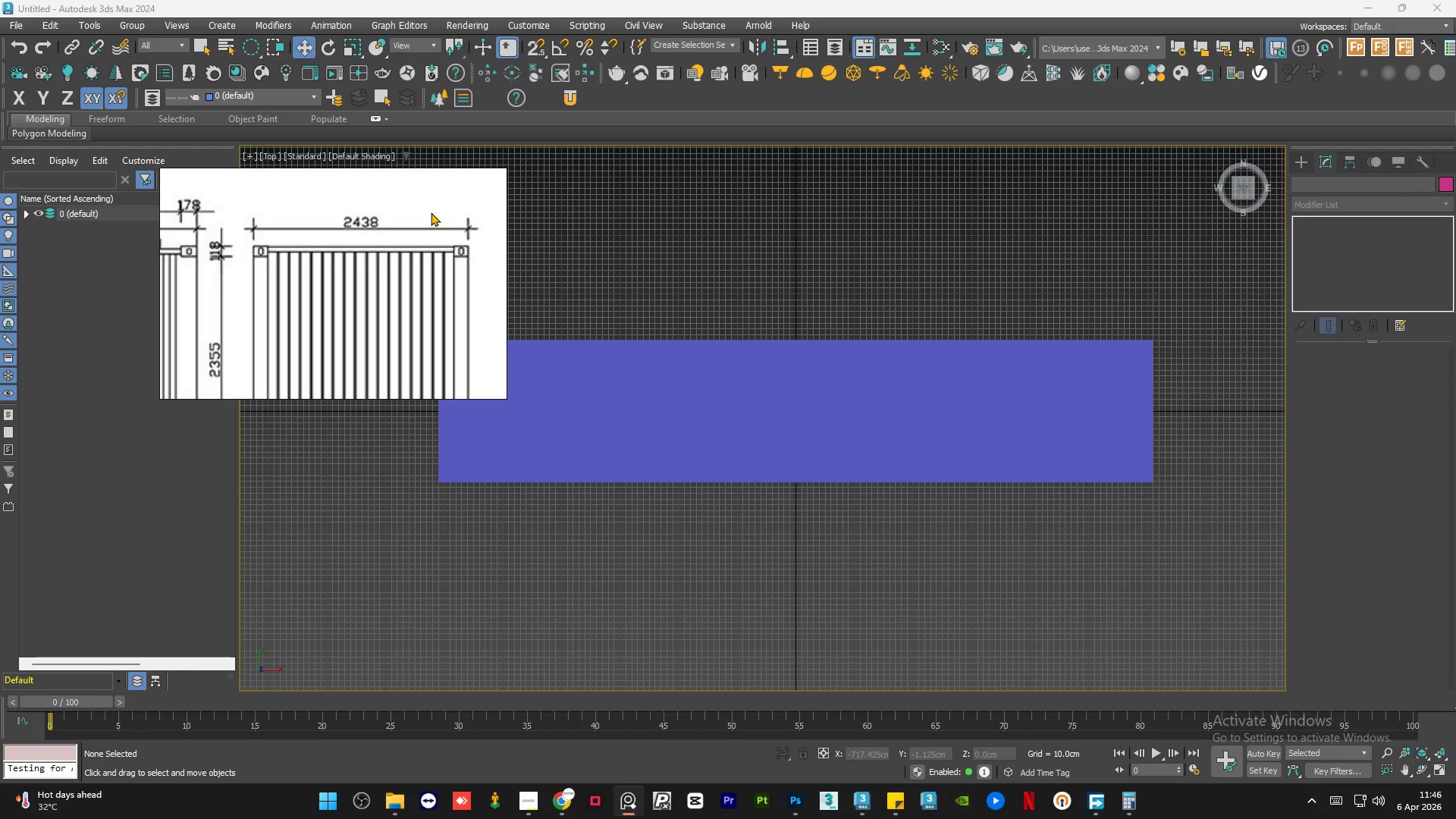 
scroll: coordinate [424, 212], scroll_direction: down, amount: 2.0
 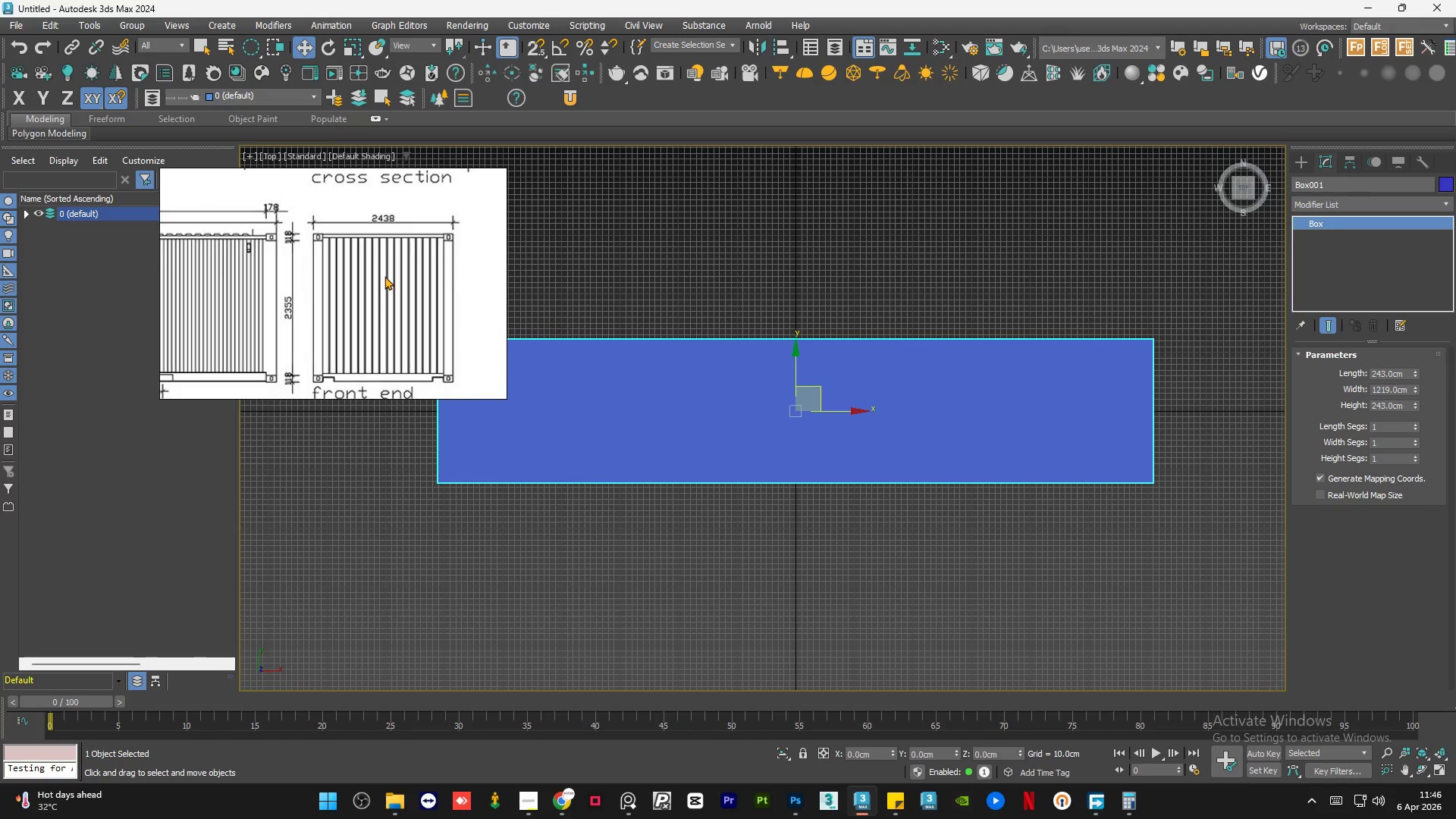 
hold_key(key=AltLeft, duration=1.49)
 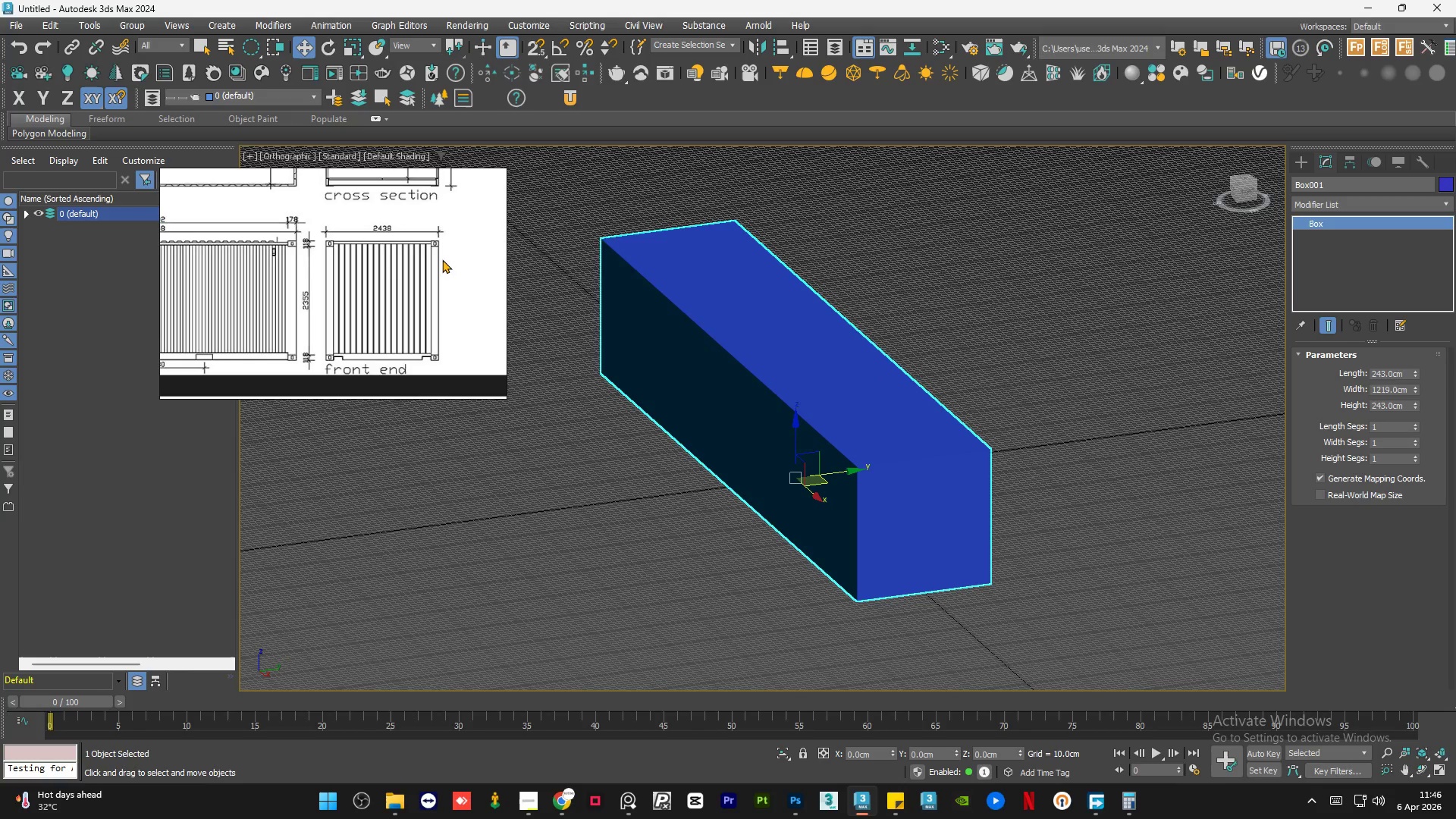 
scroll: coordinate [379, 268], scroll_direction: down, amount: 1.0
 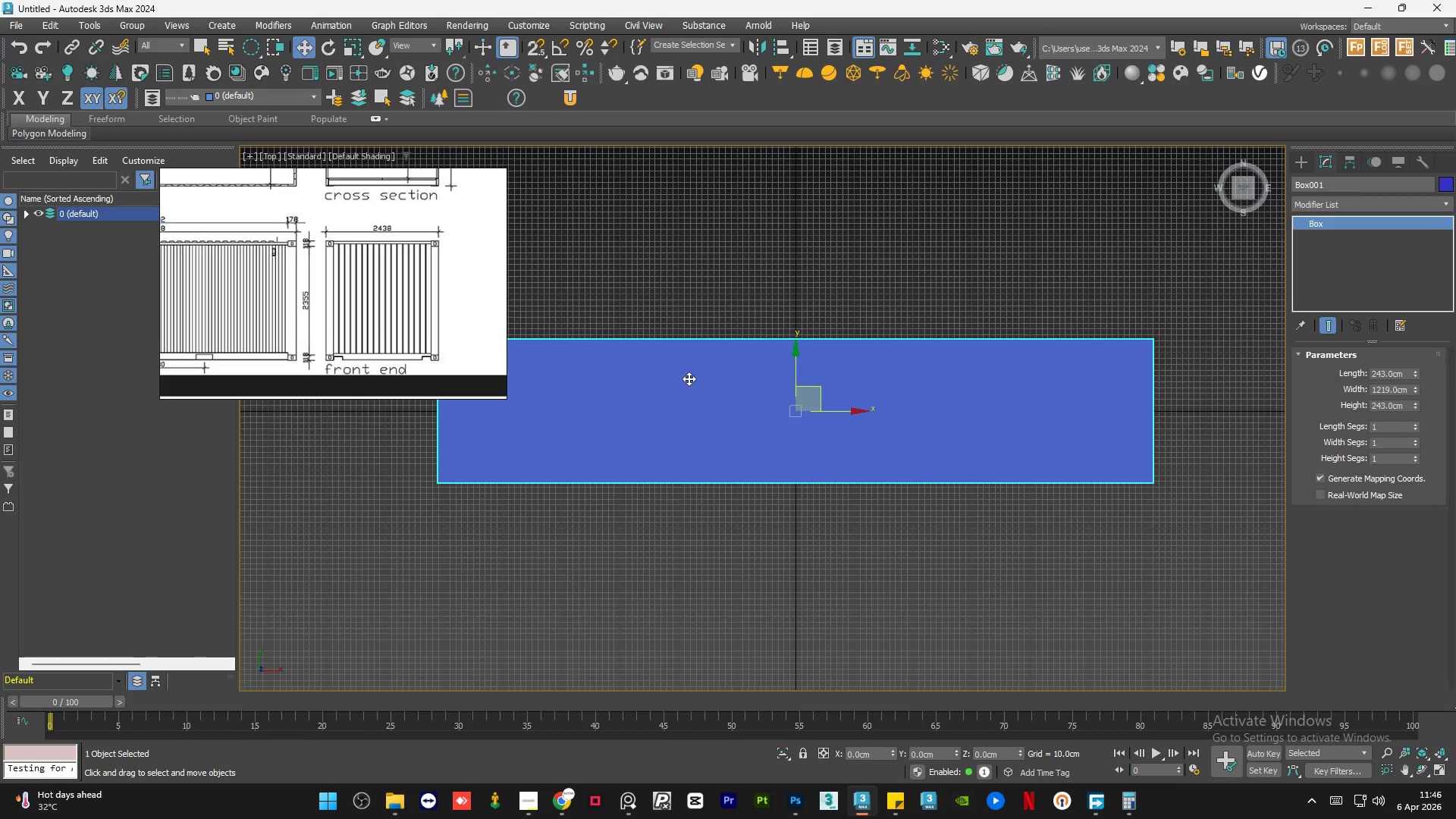 
scroll: coordinate [406, 276], scroll_direction: none, amount: 0.0
 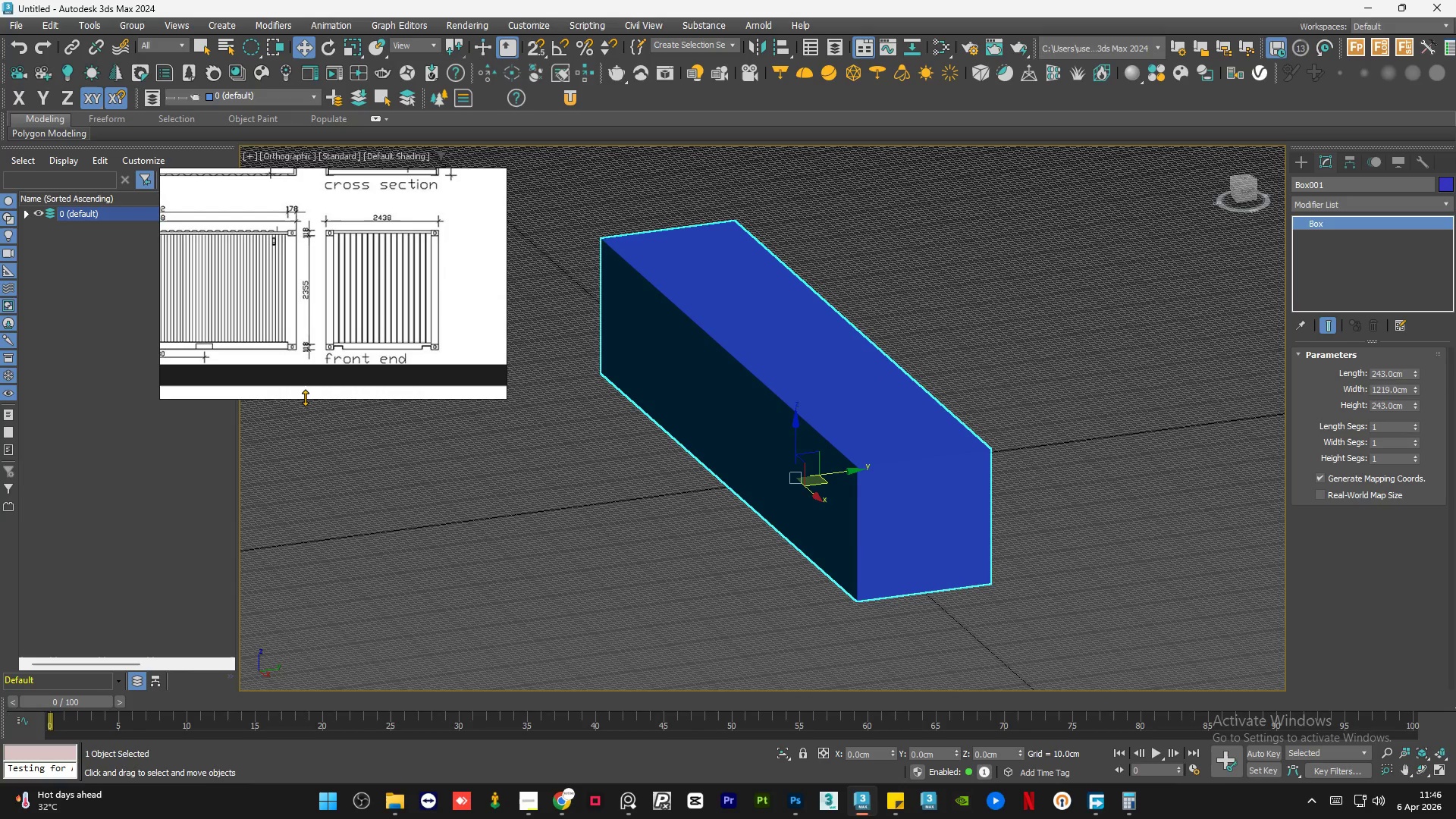 
left_click([703, 546])
 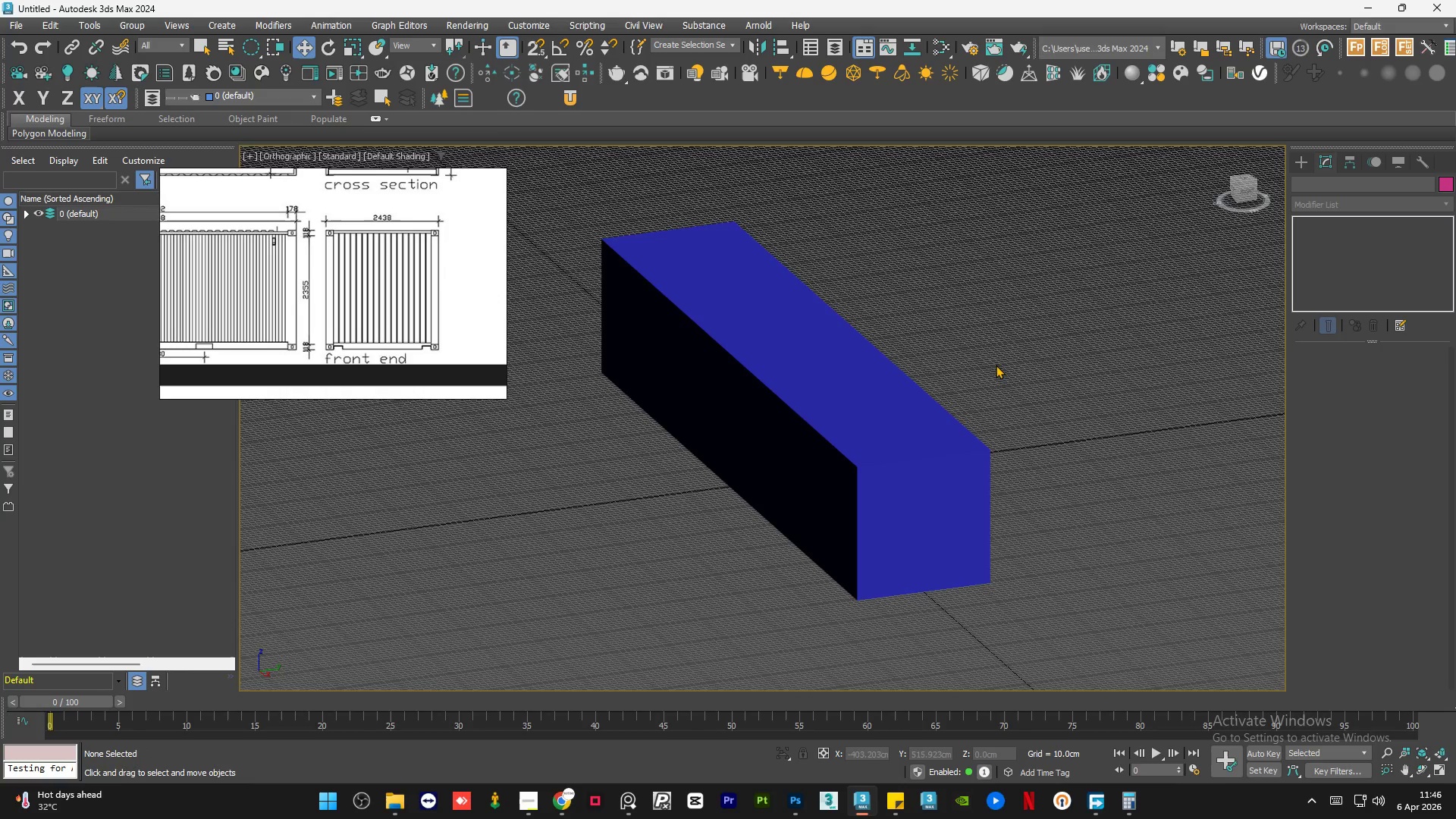 
scroll: coordinate [1031, 345], scroll_direction: down, amount: 2.0
 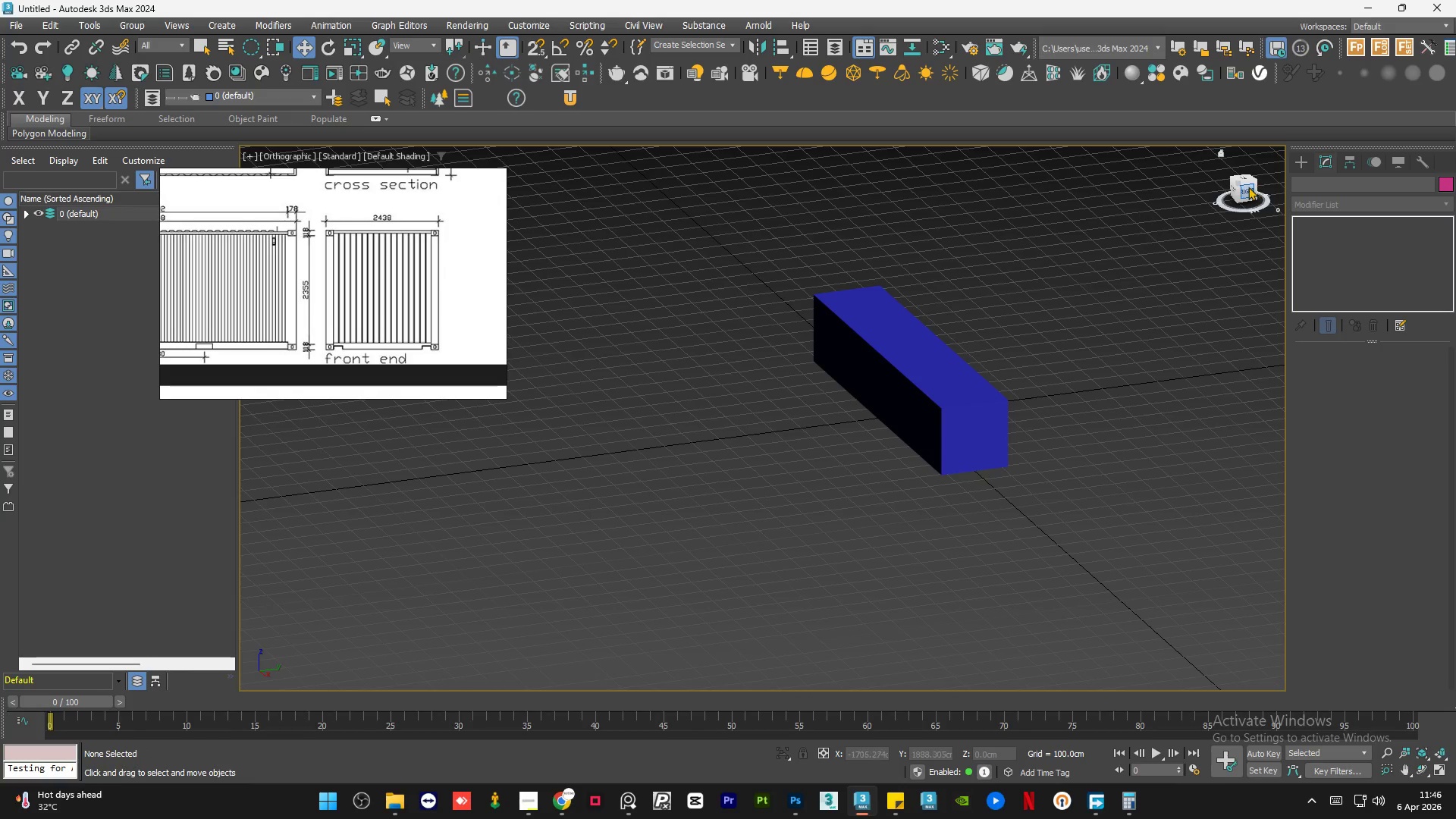 
left_click([1246, 188])
 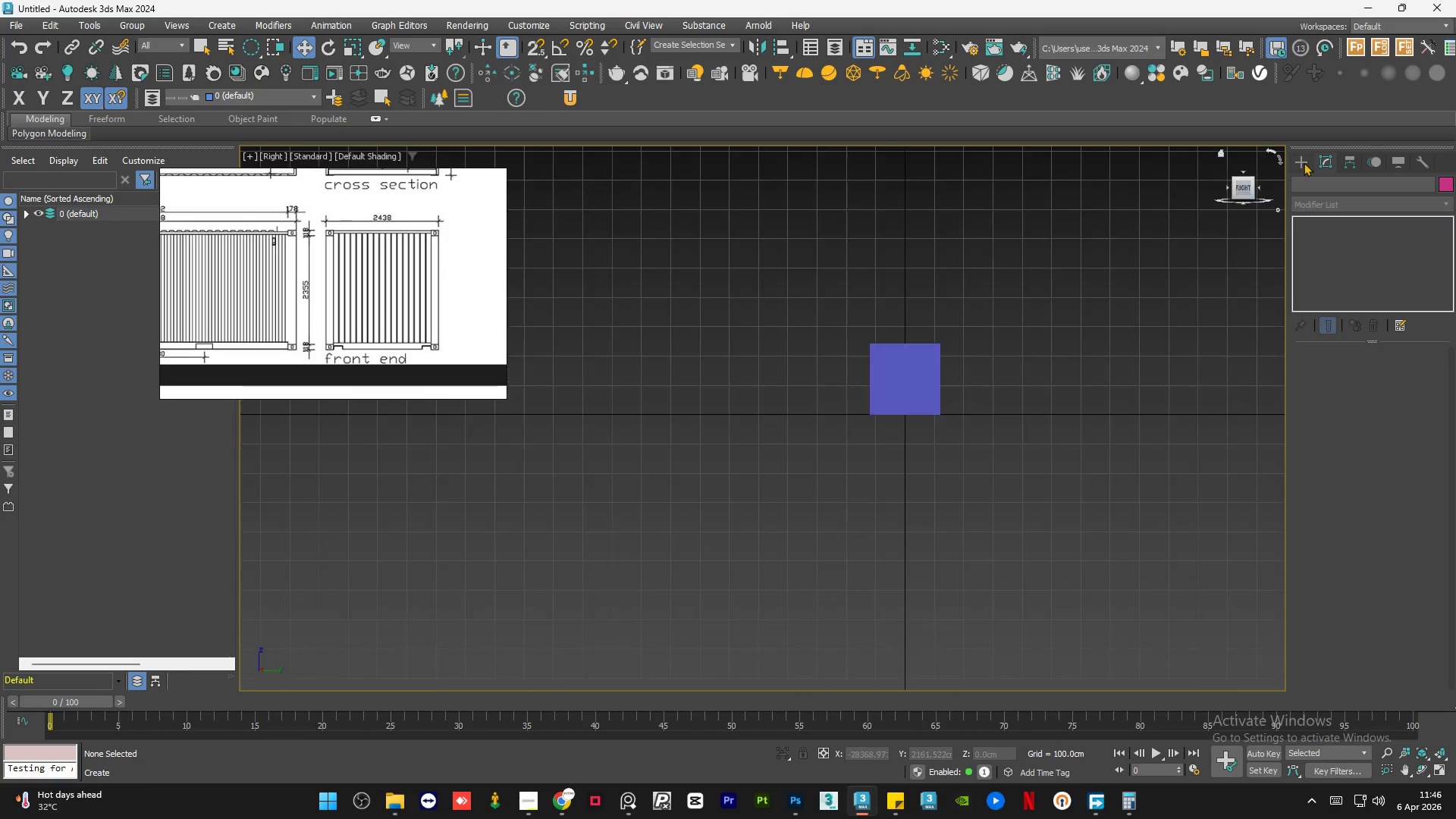 
left_click([1304, 162])
 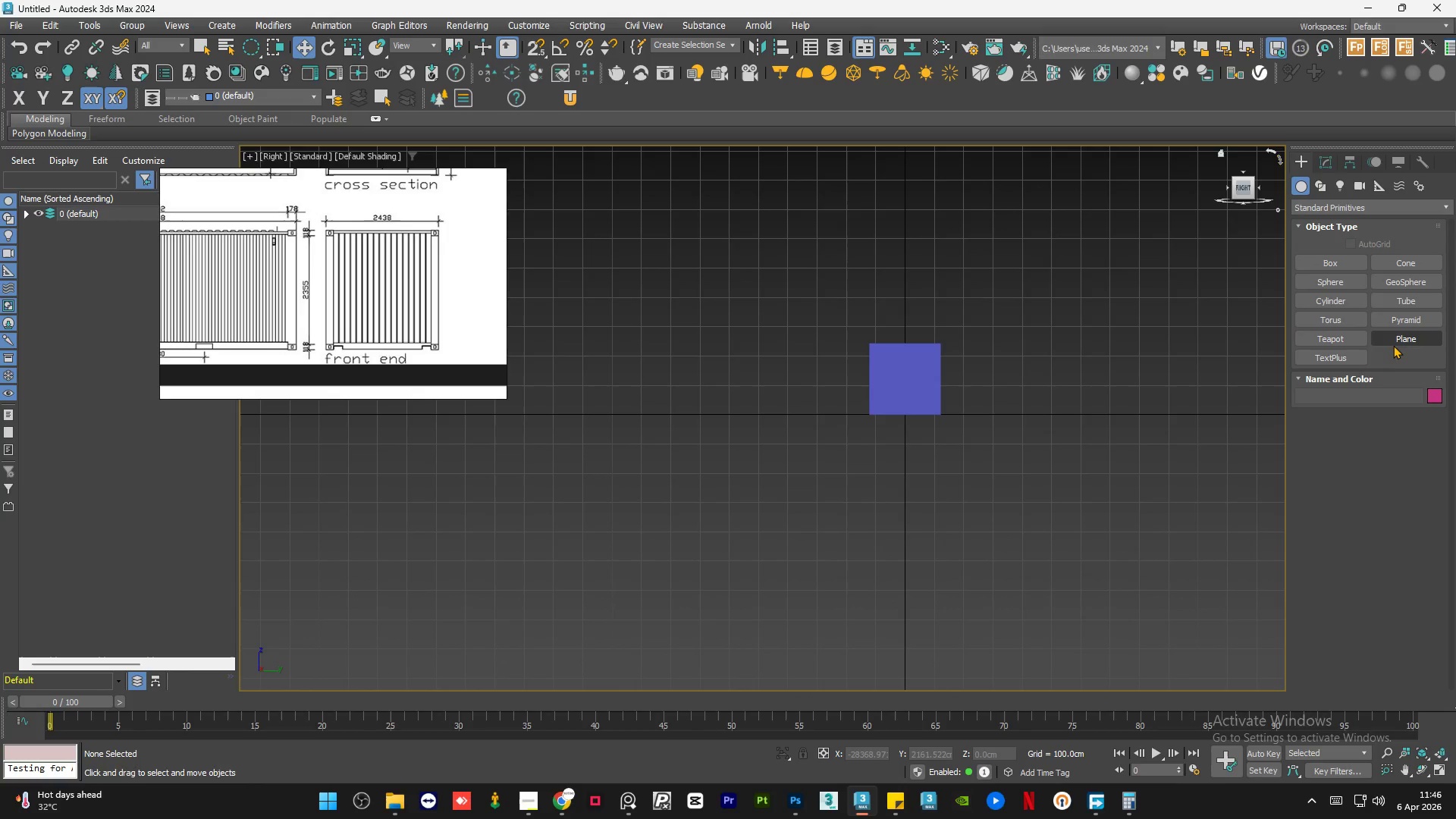 
left_click([1402, 332])
 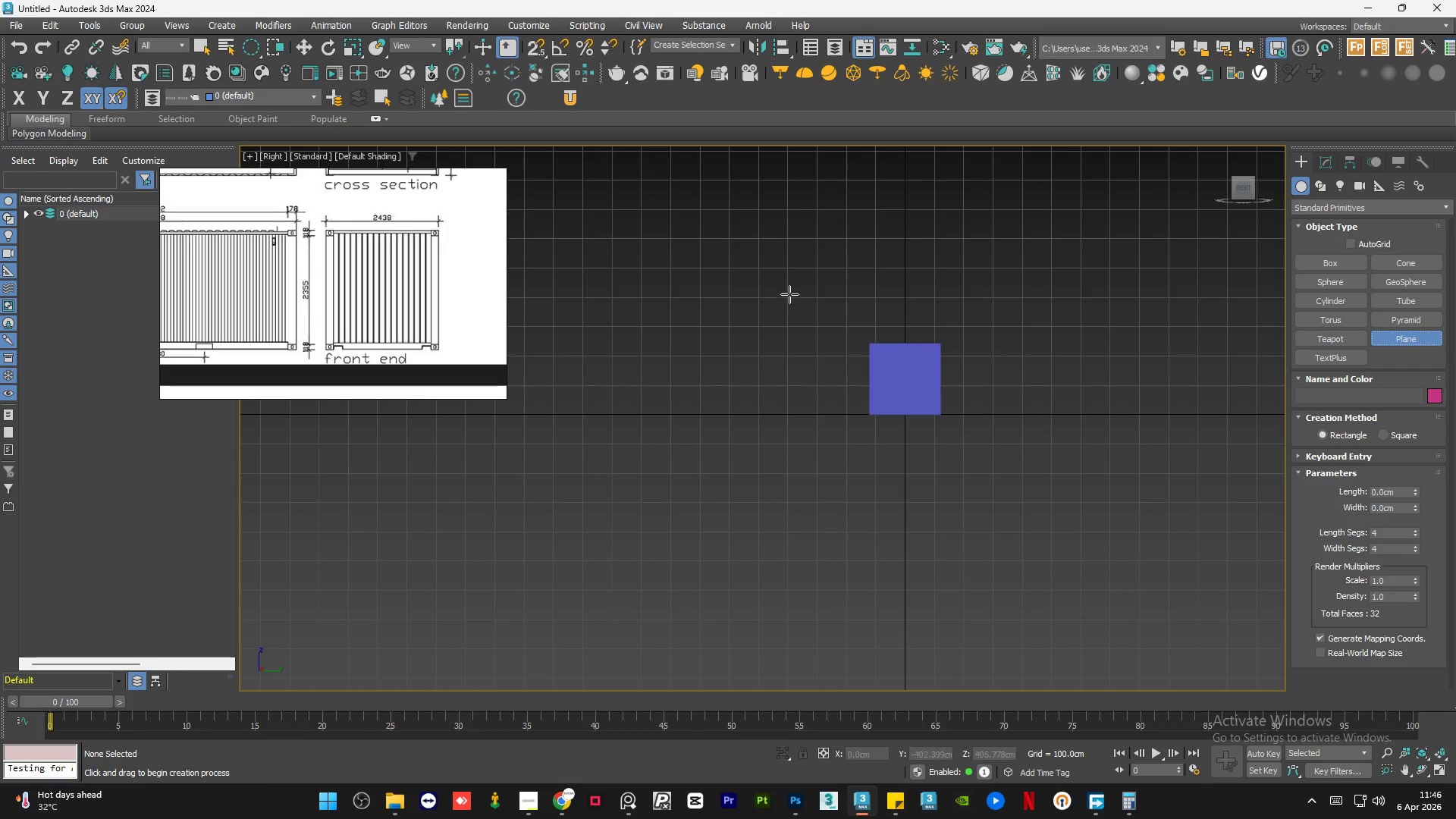 
left_click_drag(start_coordinate=[807, 282], to_coordinate=[1056, 426])
 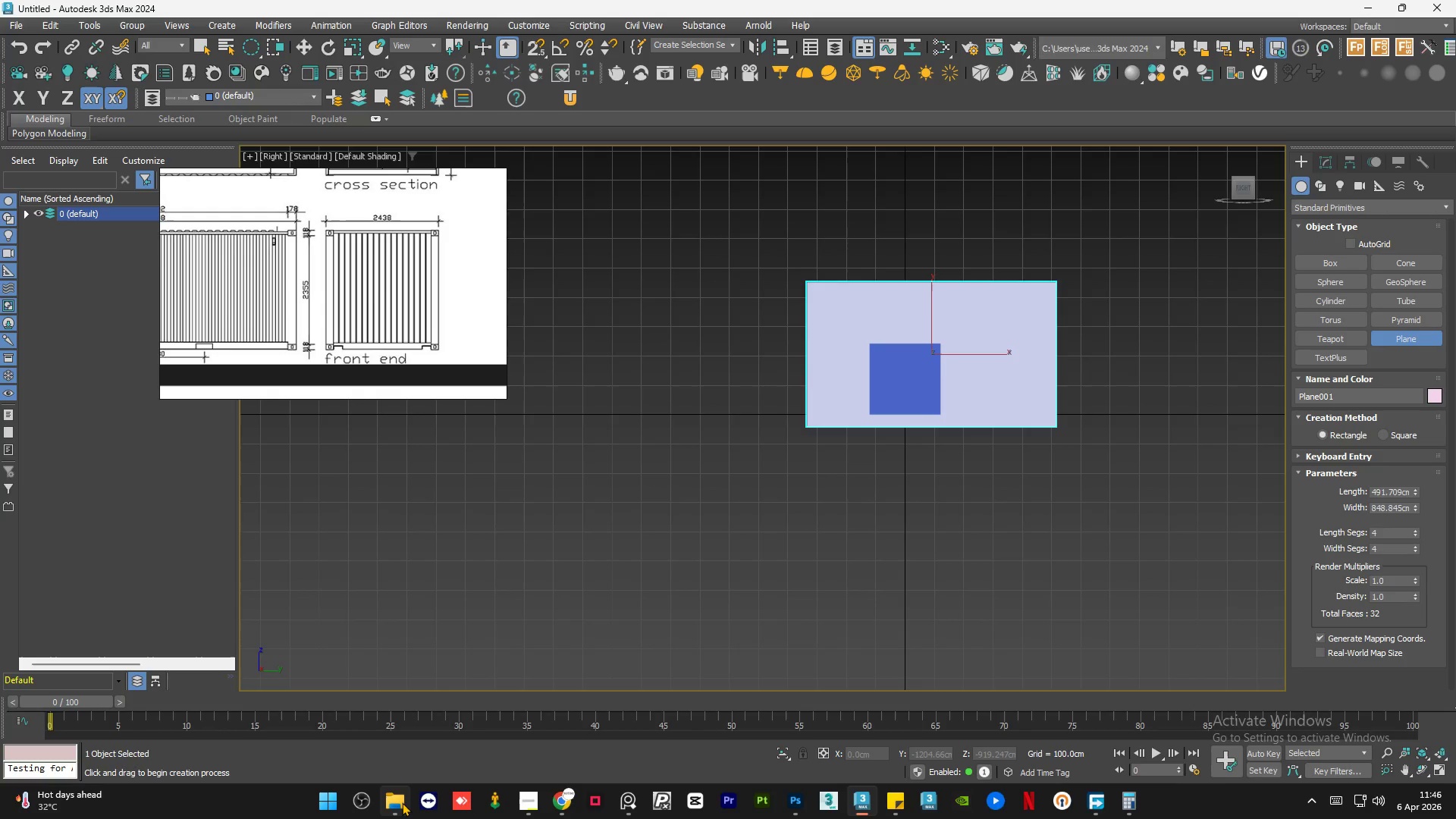 
left_click([402, 802])
 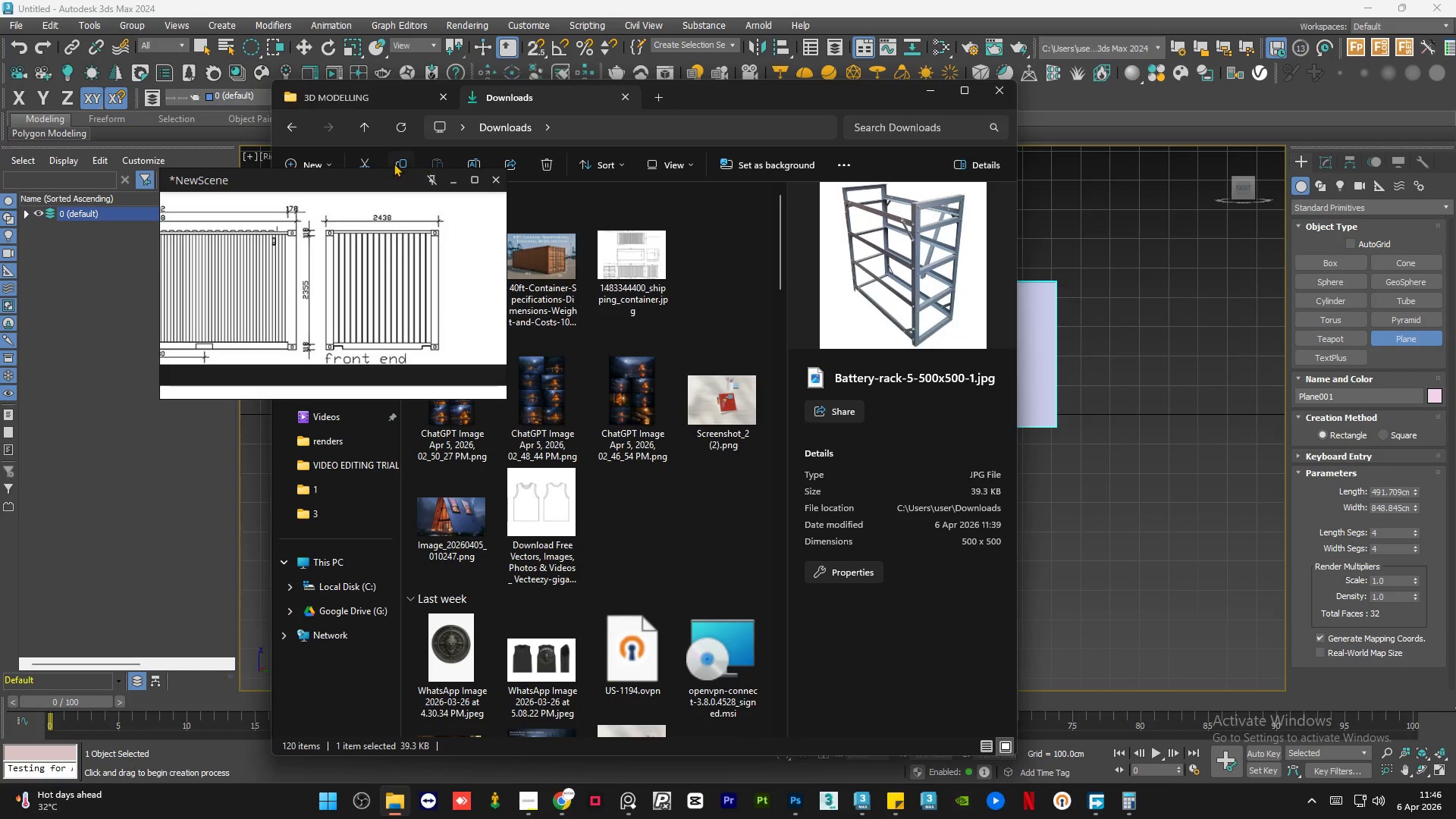 
left_click_drag(start_coordinate=[355, 177], to_coordinate=[353, 331])
 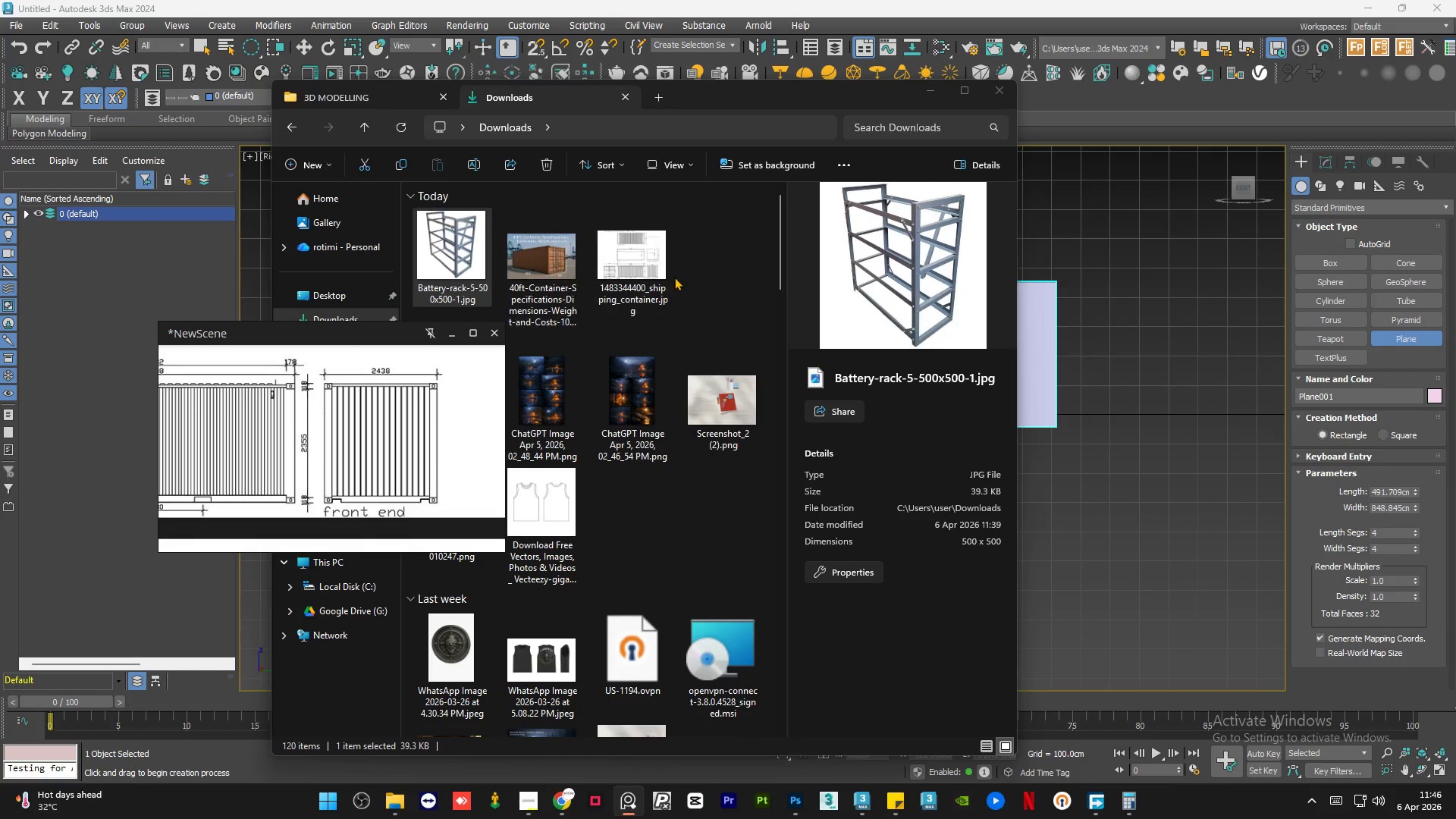 
left_click([639, 259])
 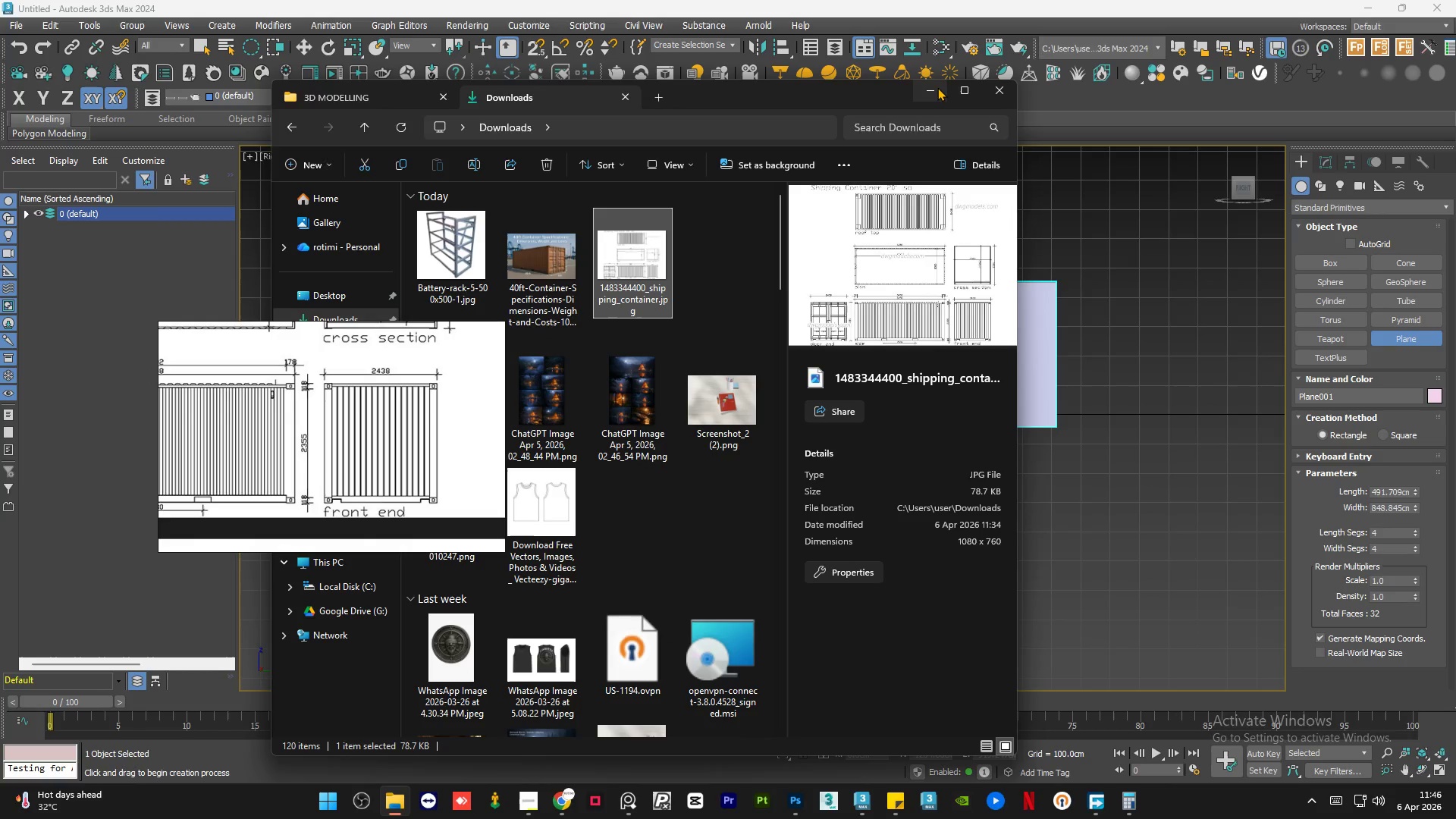 
left_click([934, 88])
 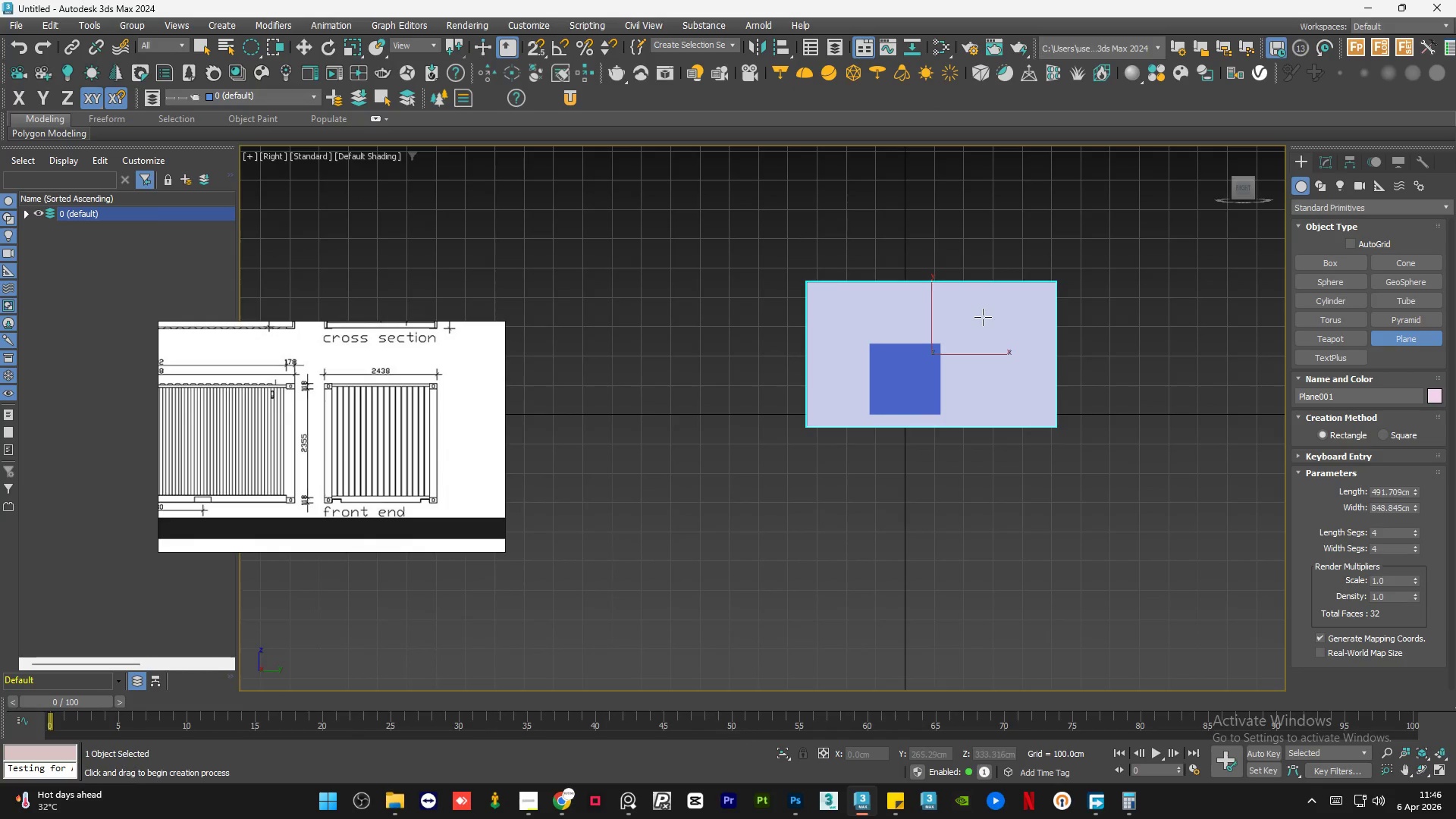 
scroll: coordinate [957, 321], scroll_direction: up, amount: 2.0
 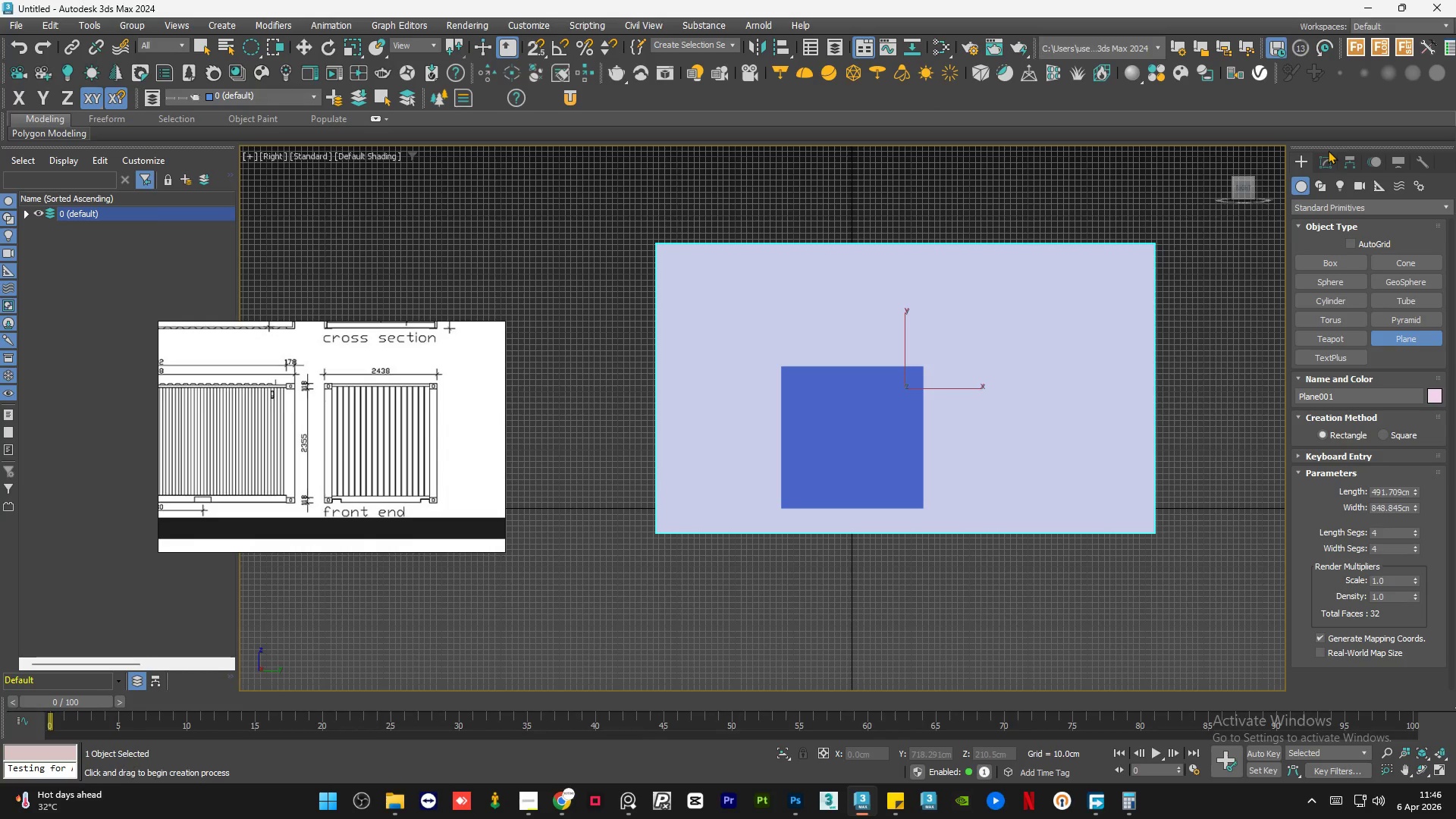 
left_click([1325, 158])
 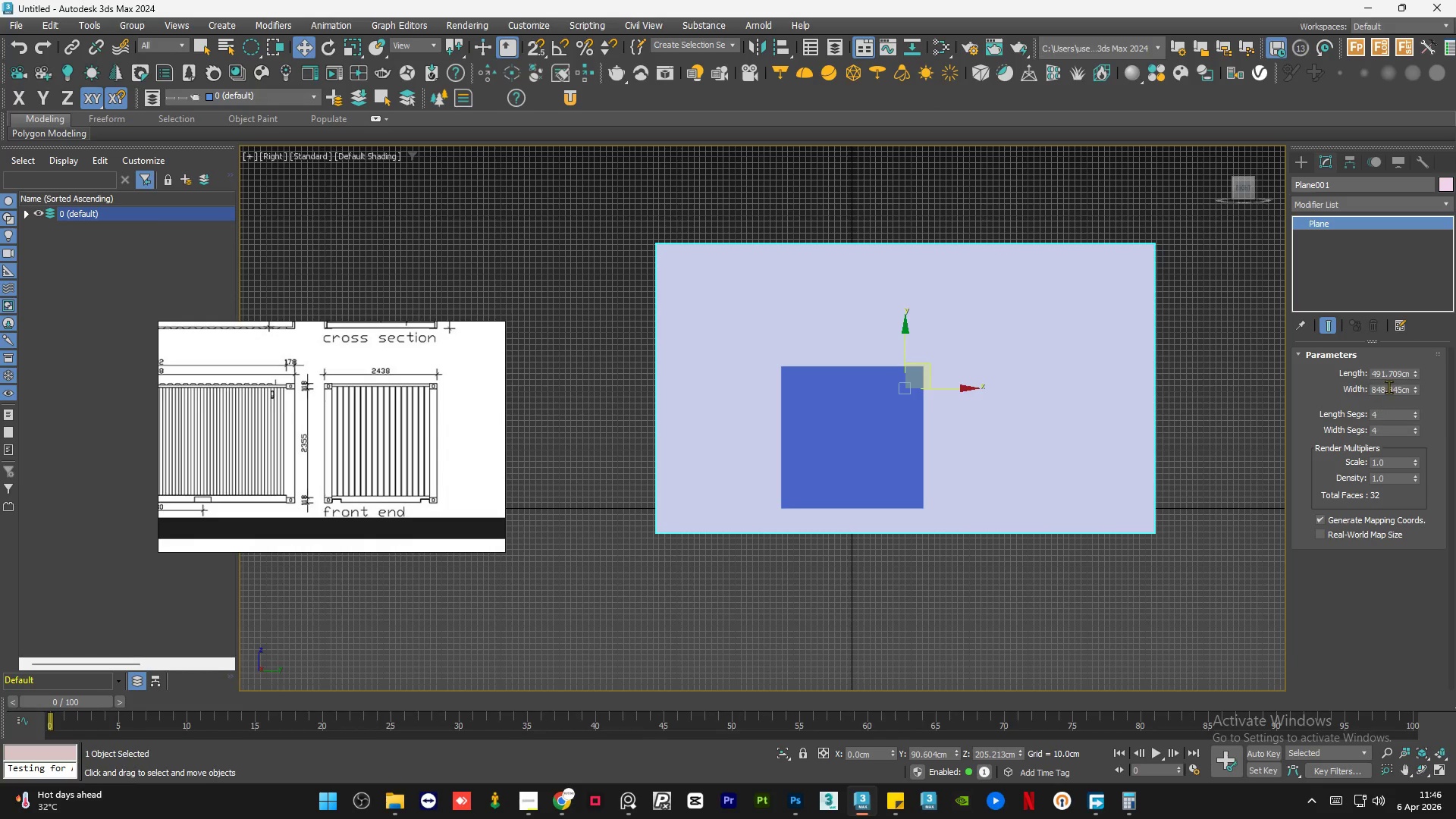 
double_click([1389, 387])
 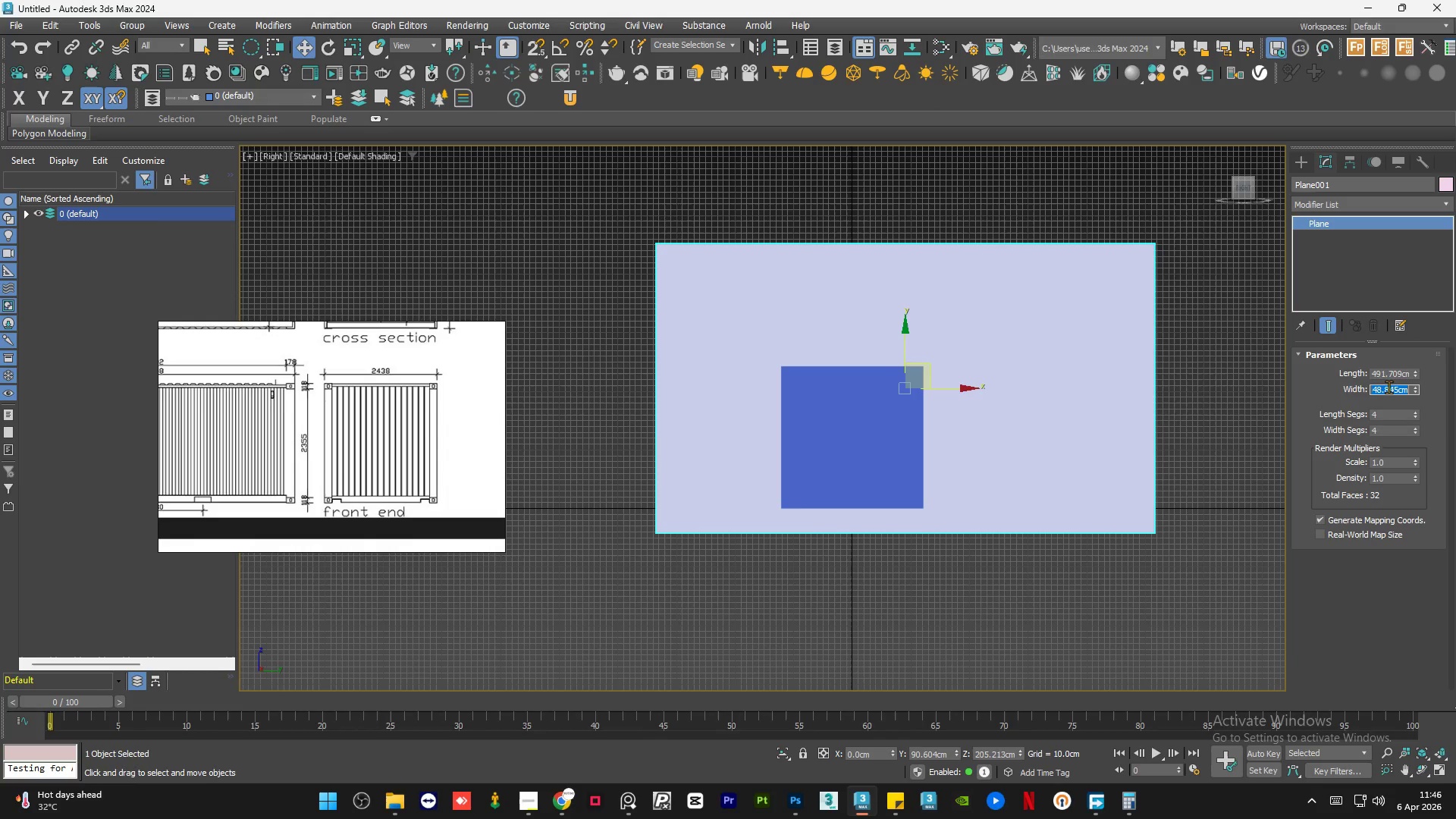 
key(Numpad1)
 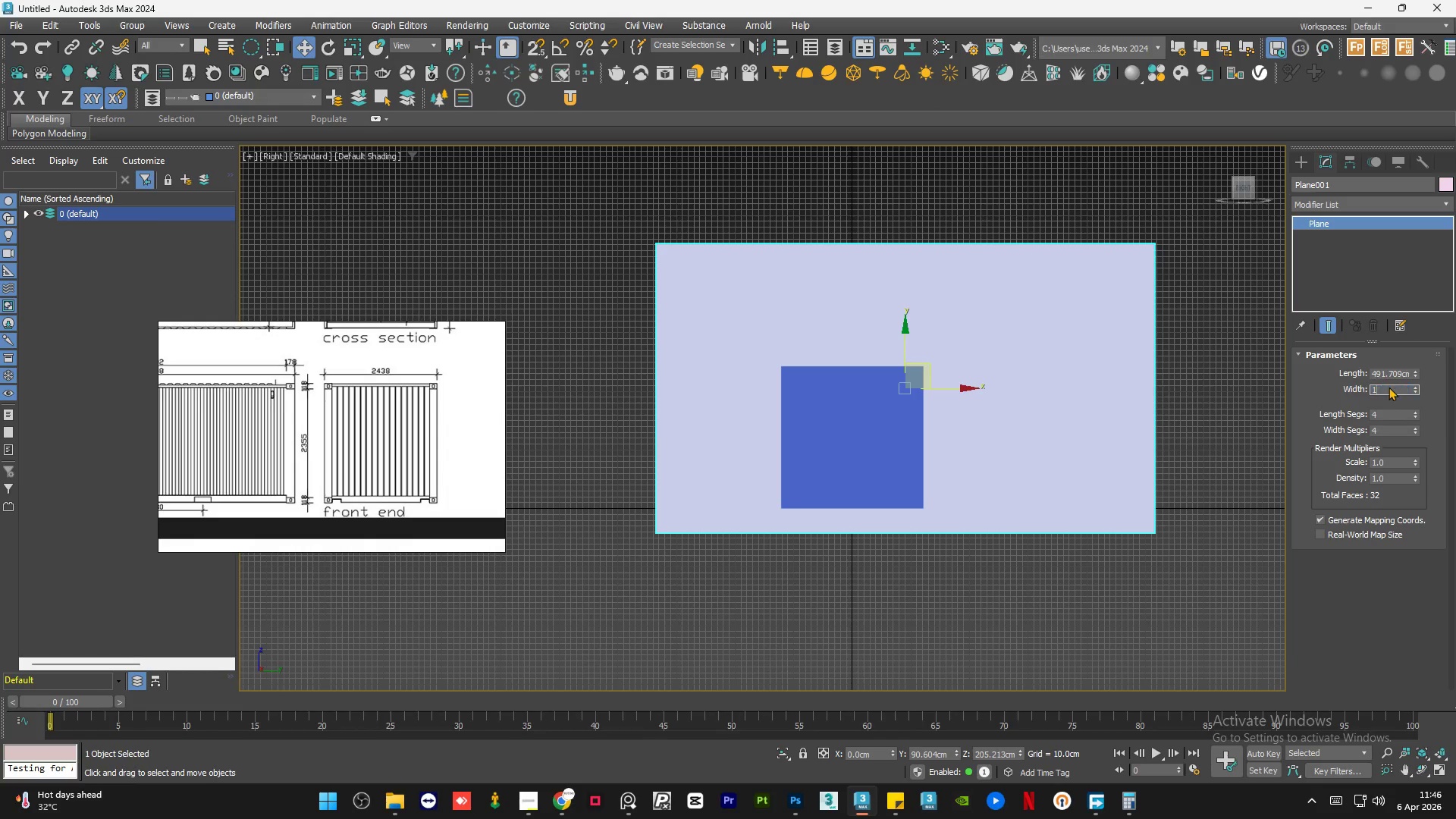 
key(Numpad0)
 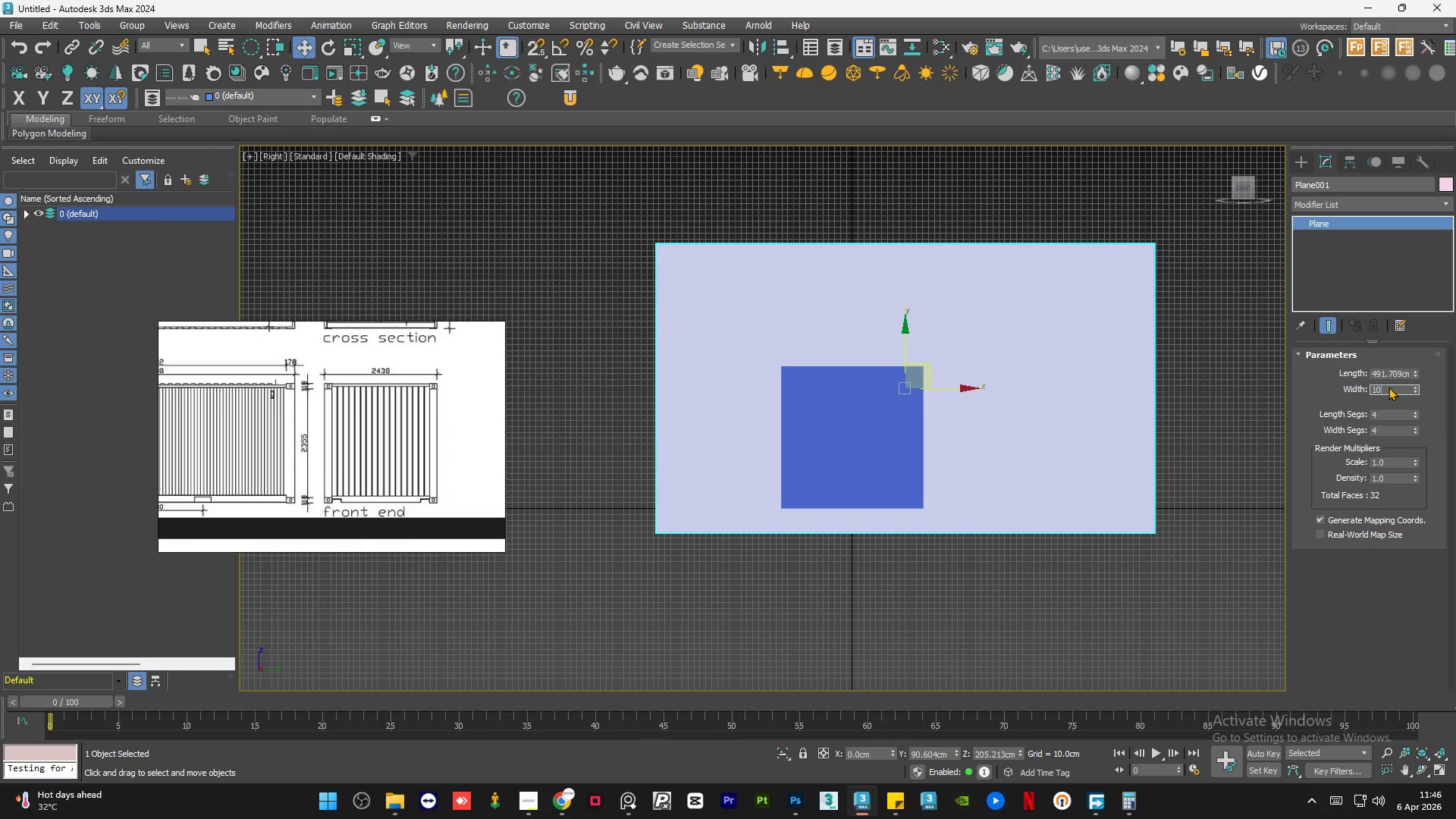 
key(Numpad8)
 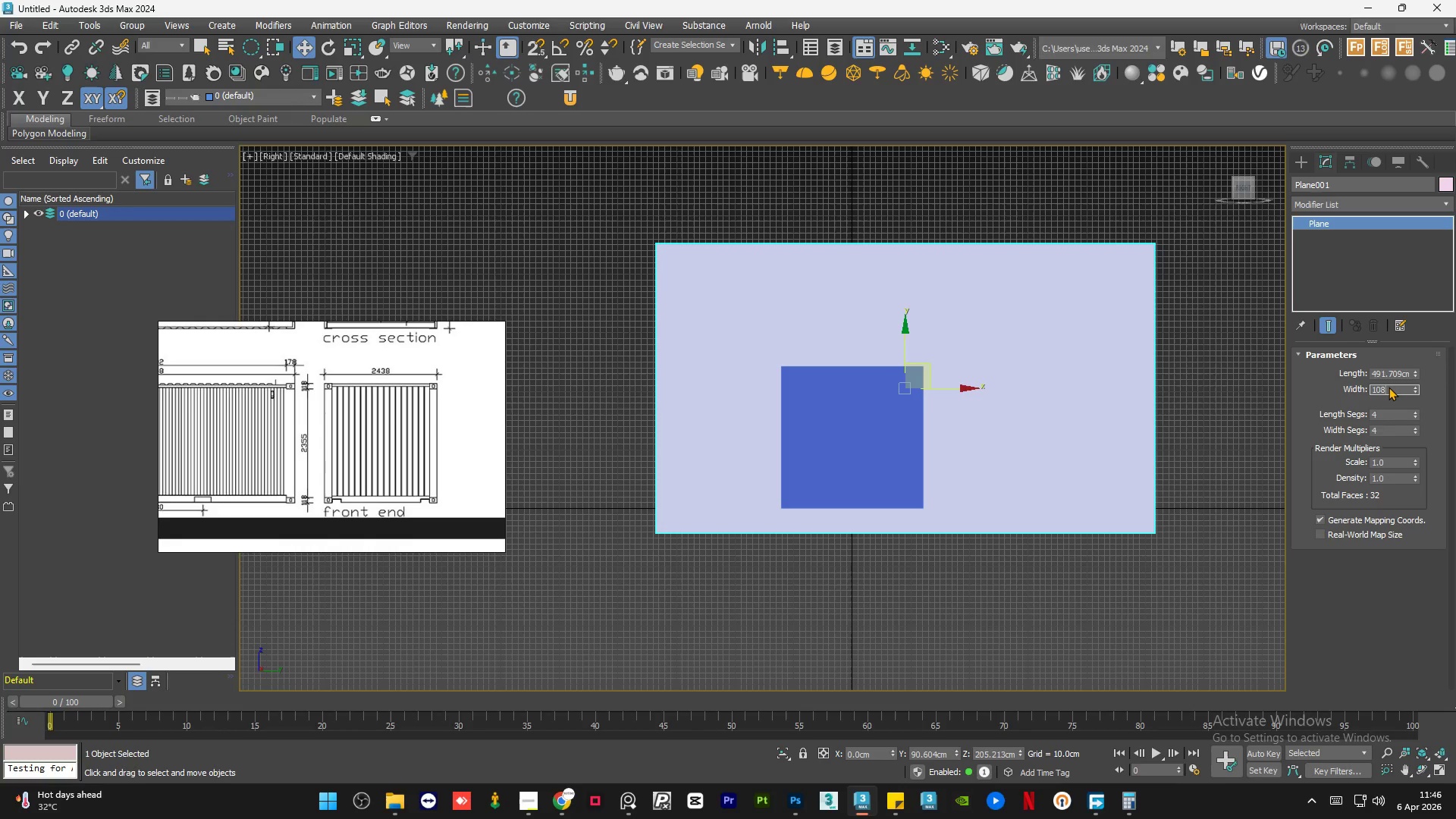 
key(Numpad0)
 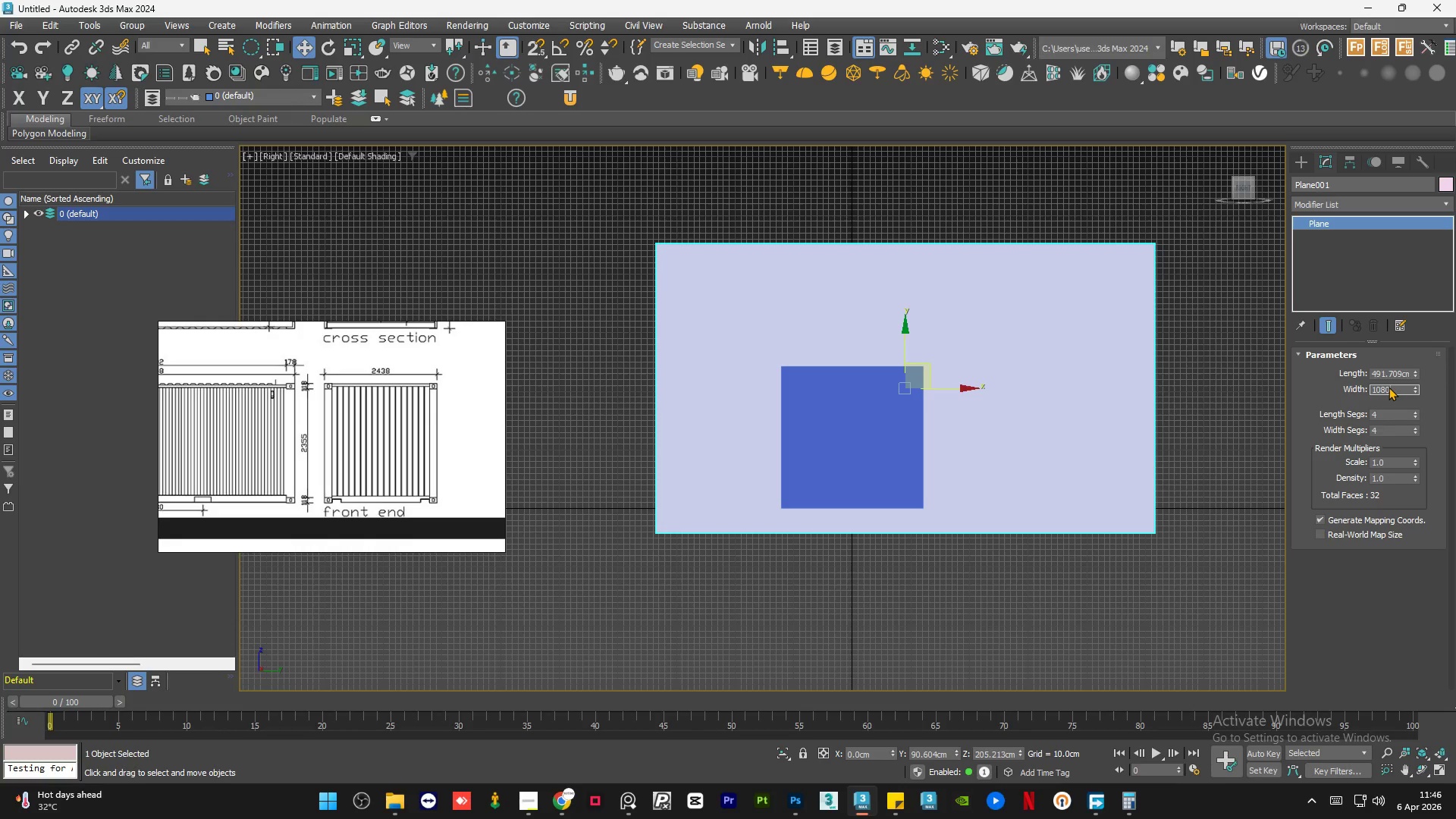 
key(NumpadEnter)
 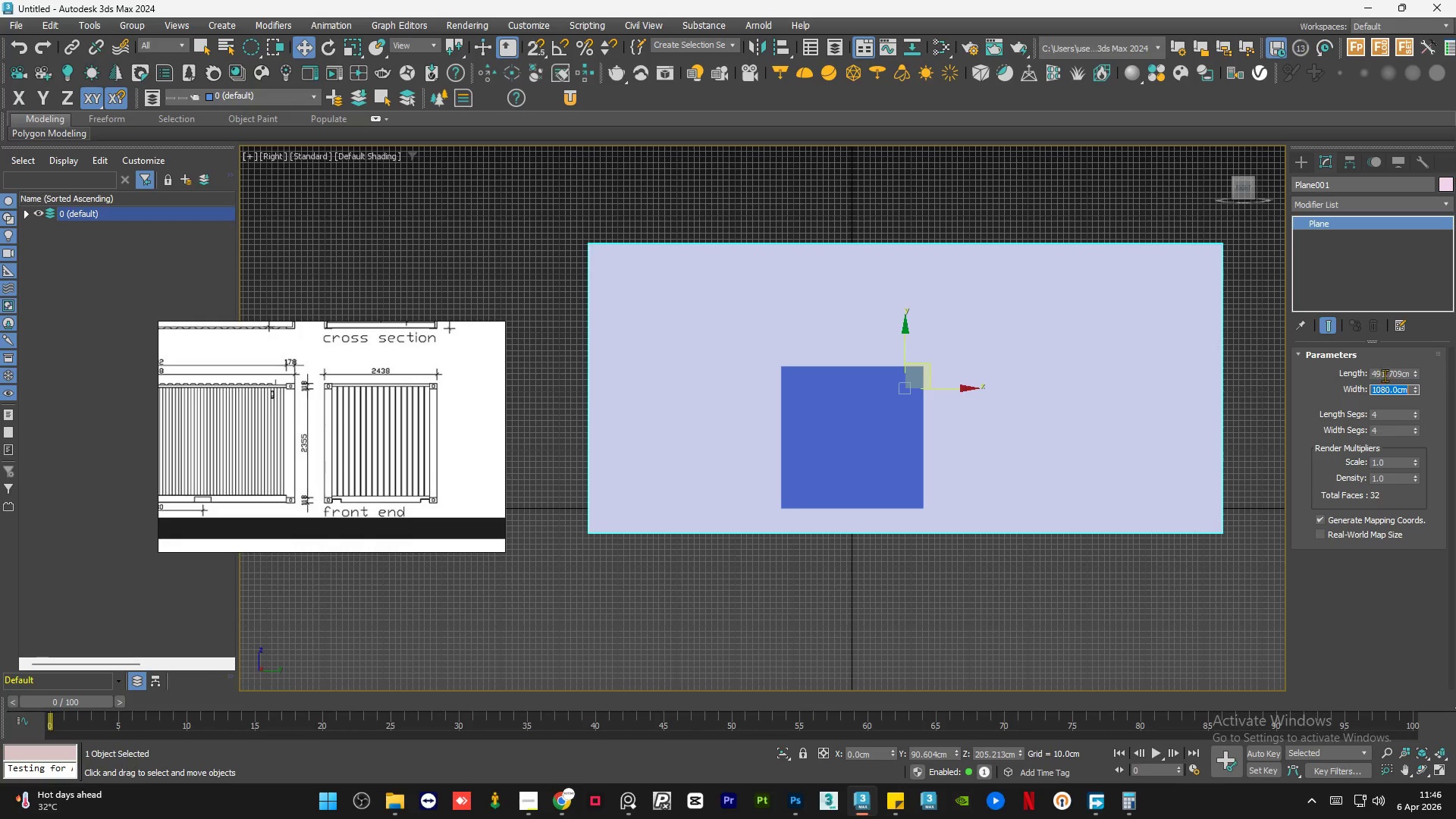 
double_click([1385, 375])
 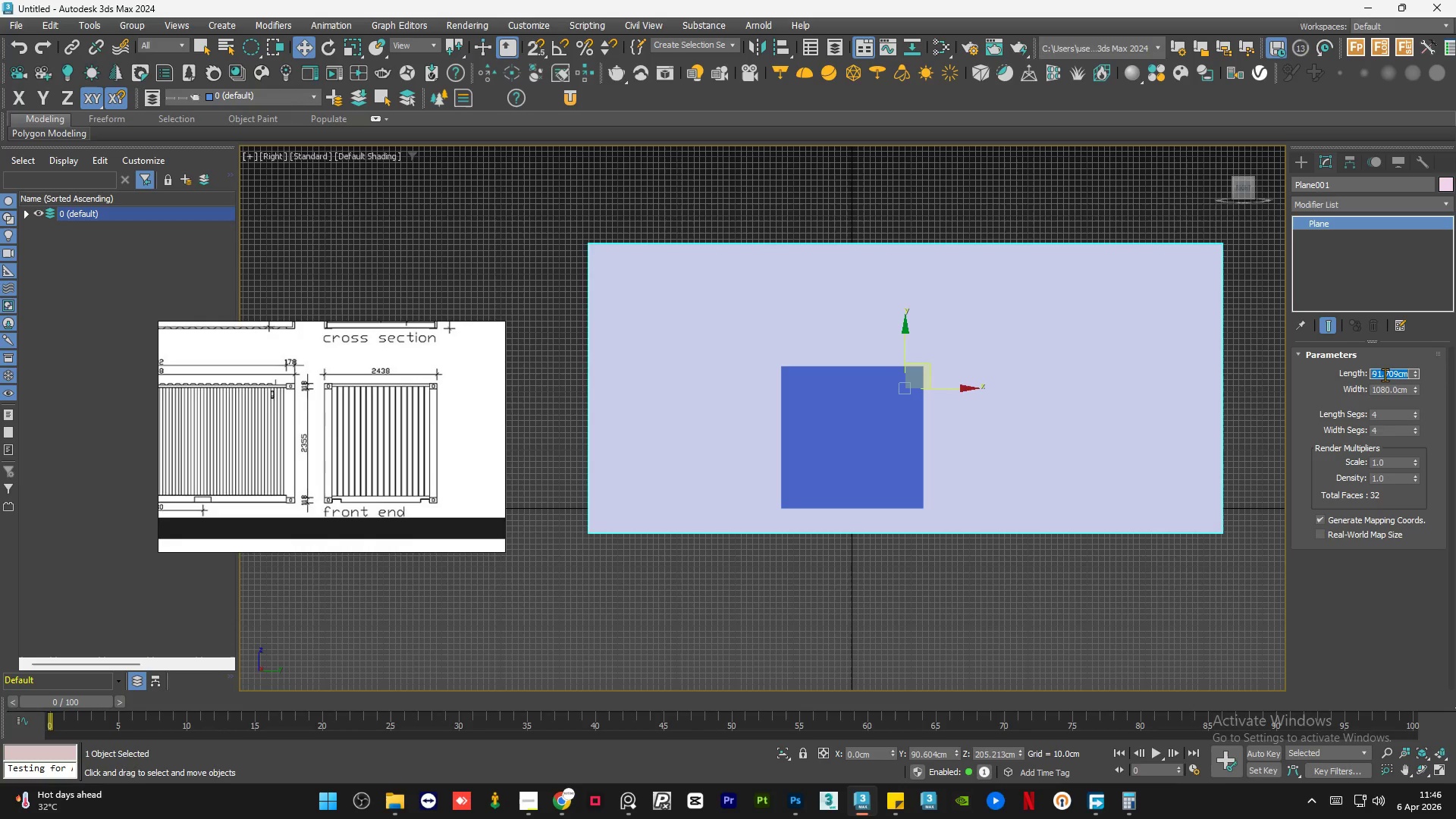 
key(Numpad7)
 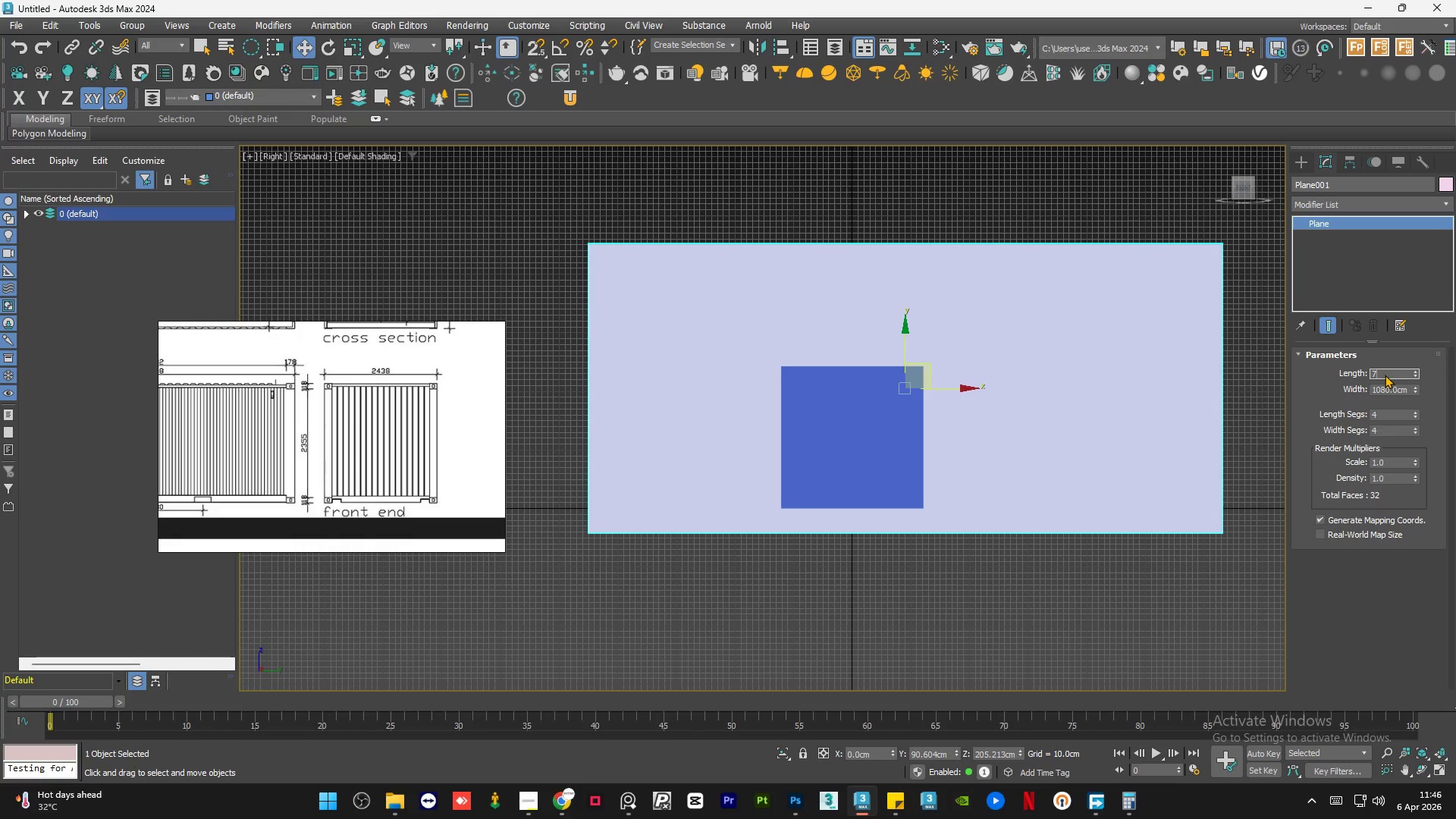 
key(Numpad6)
 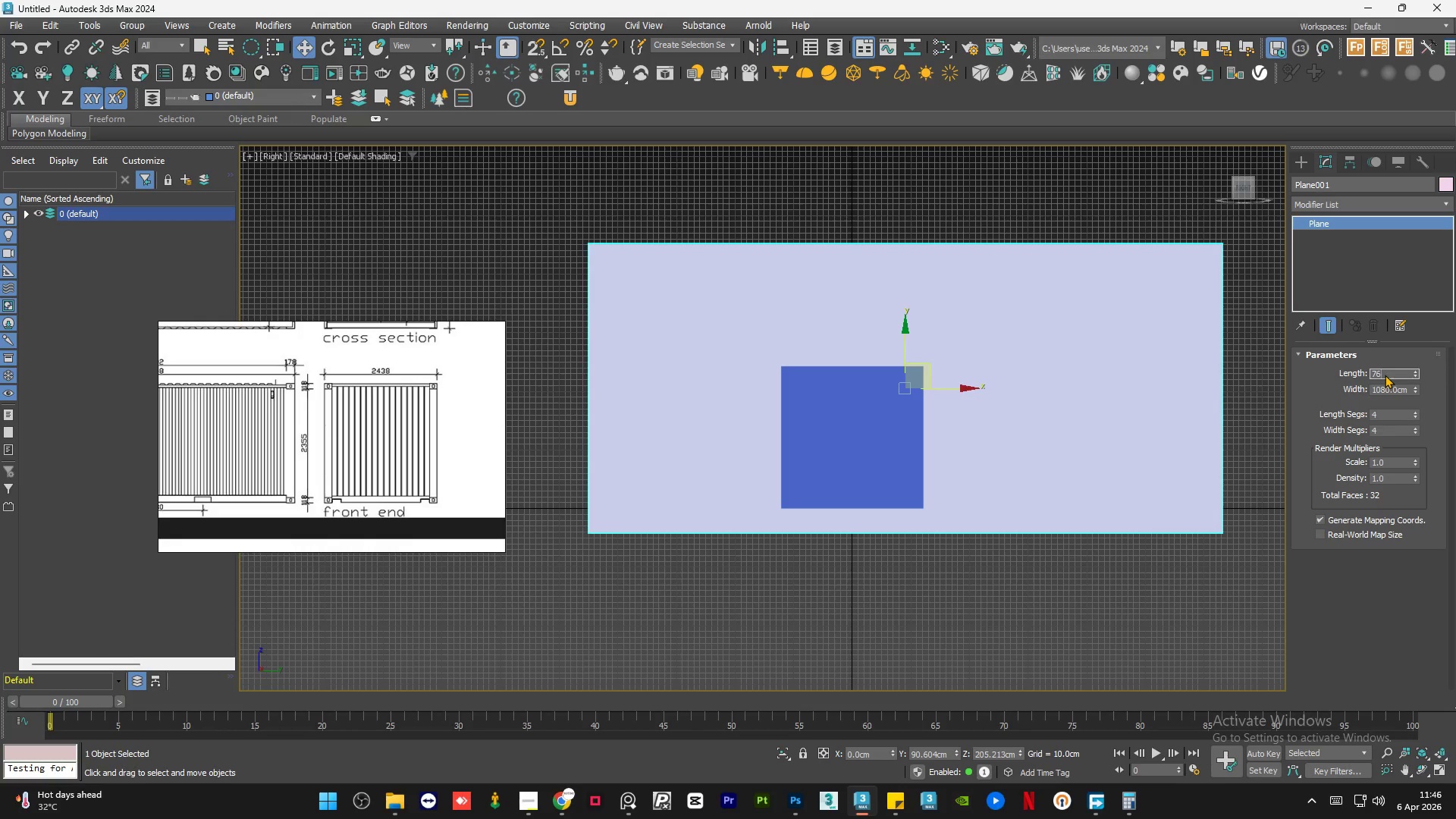 
key(Numpad0)
 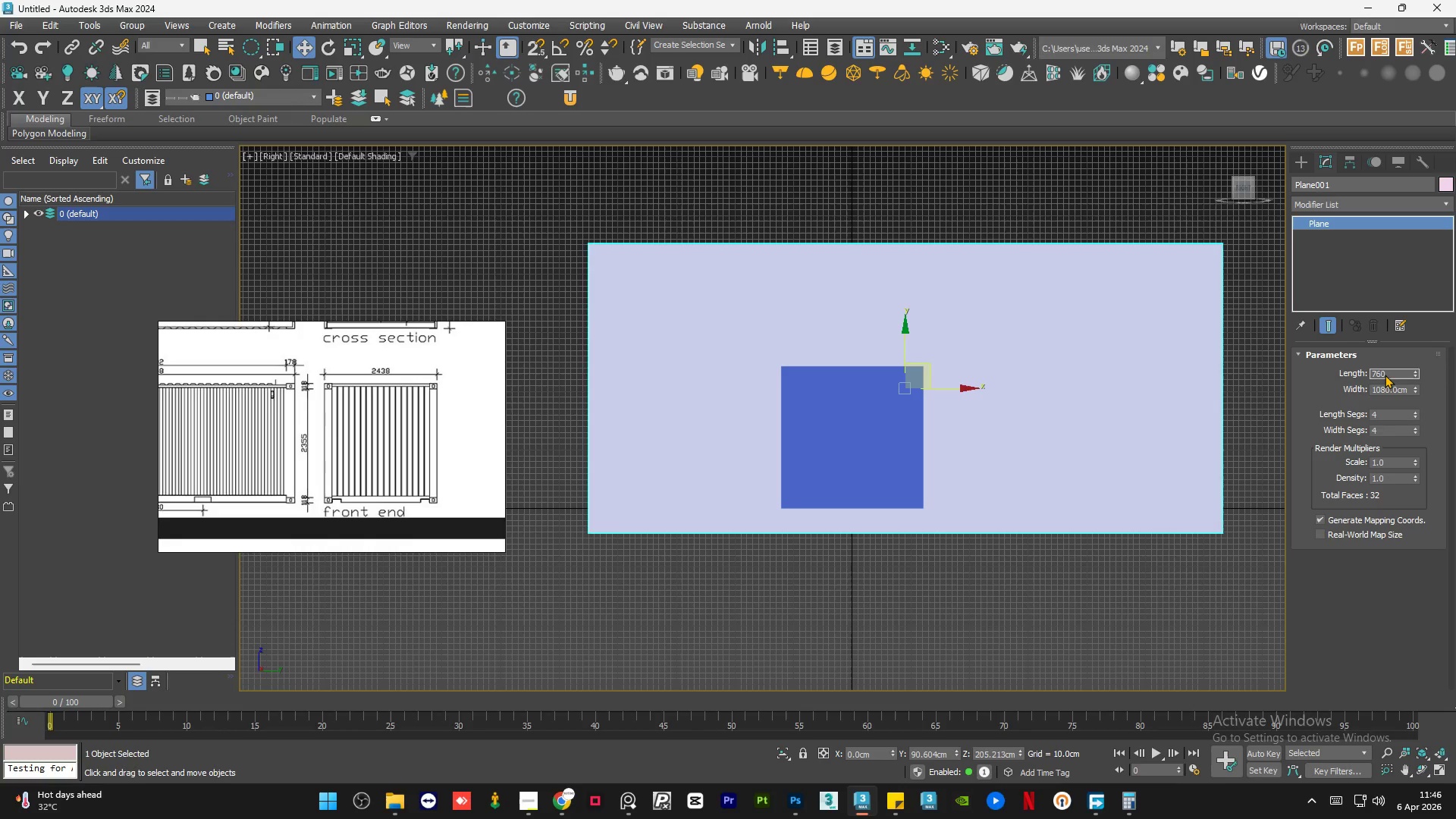 
key(NumpadEnter)
 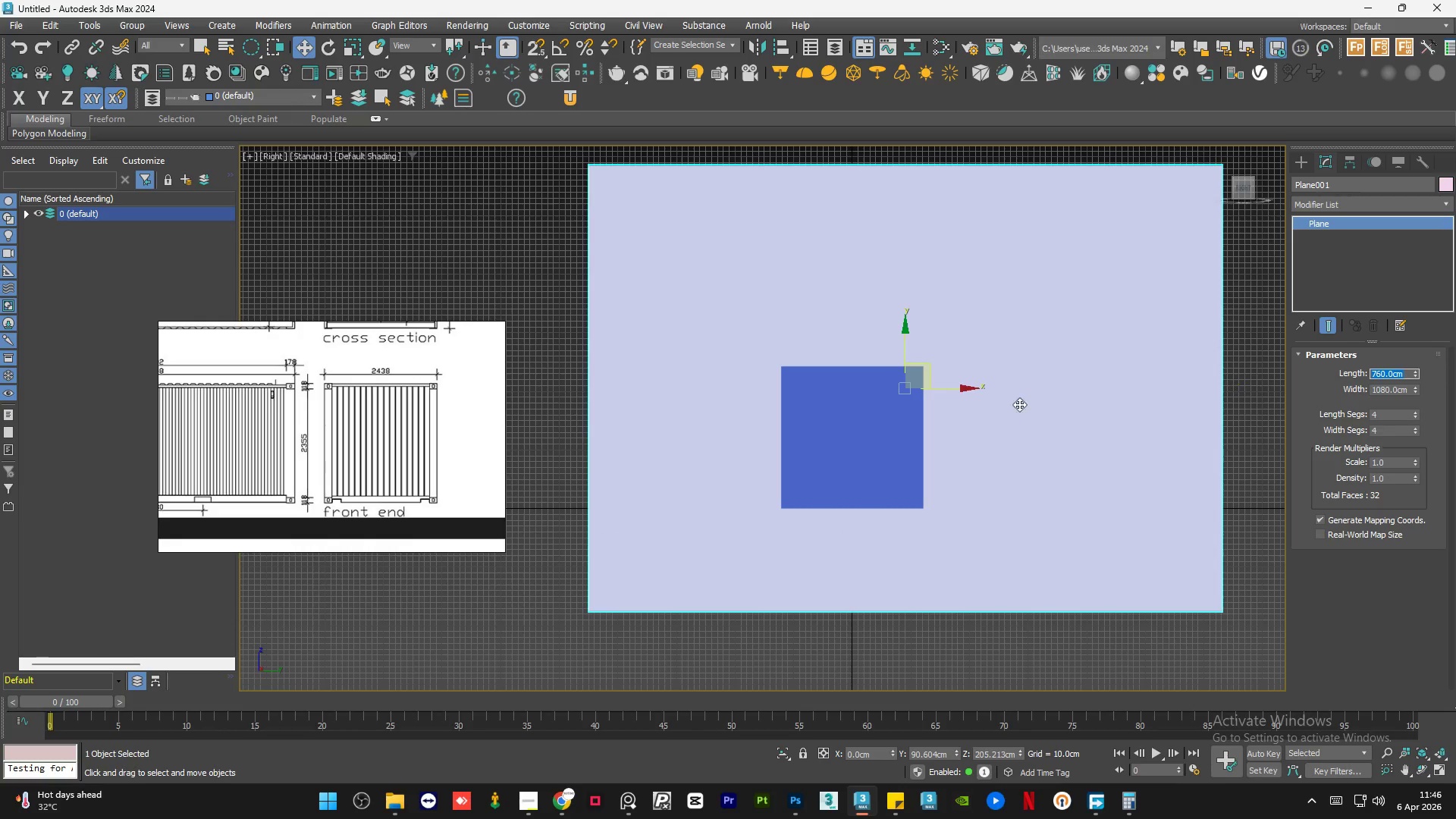 
scroll: coordinate [941, 432], scroll_direction: down, amount: 1.0
 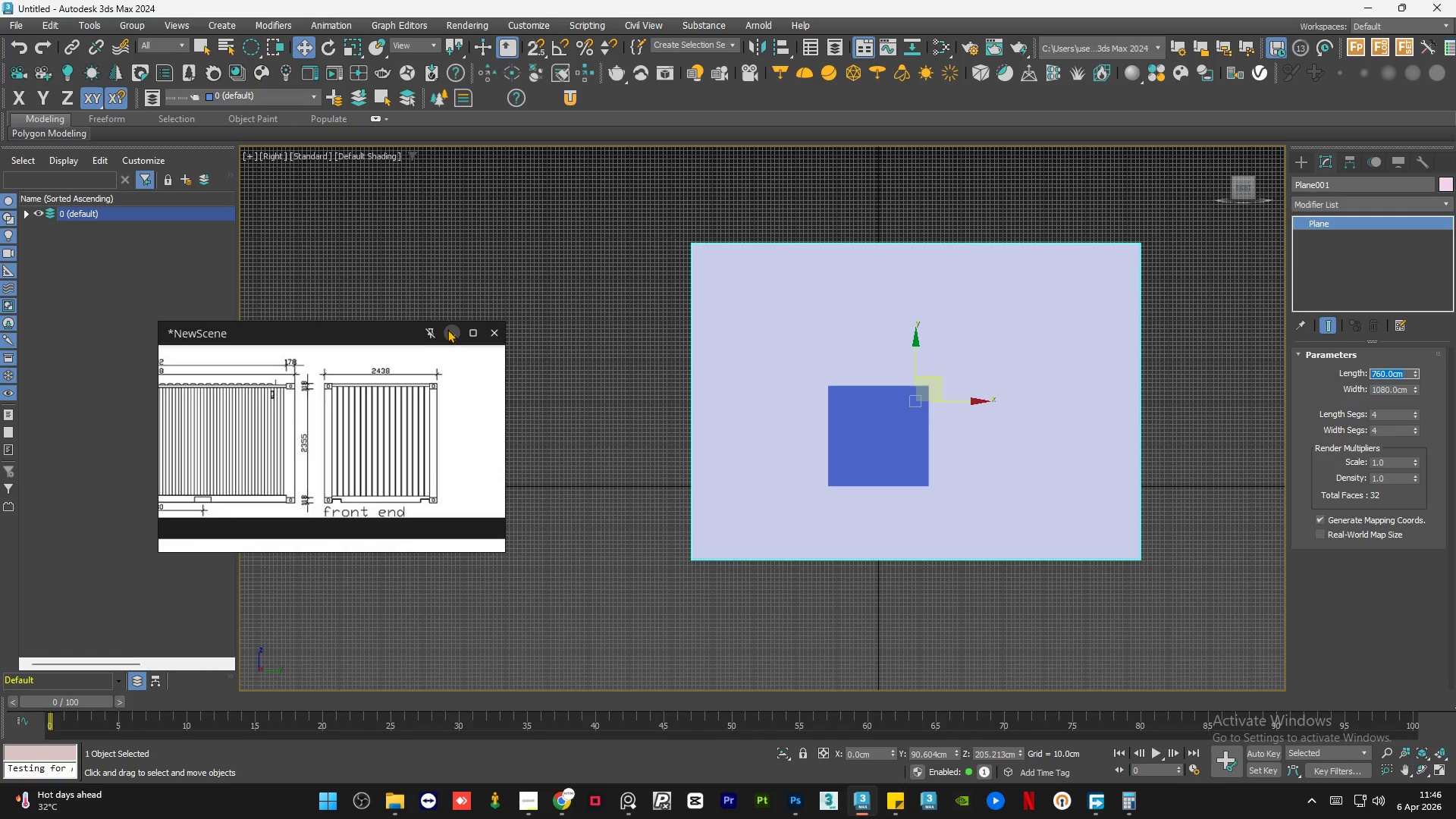 
left_click([450, 329])
 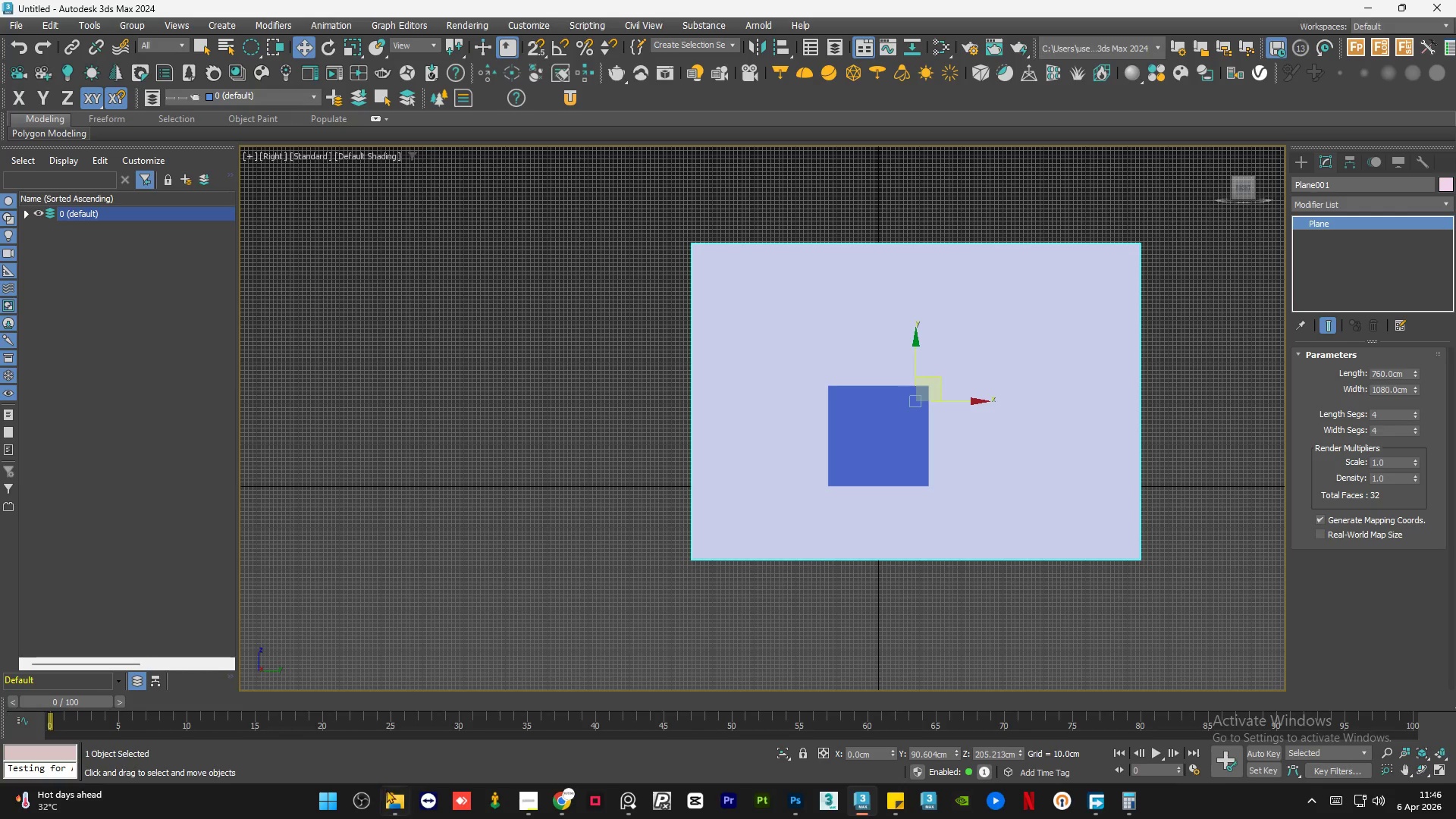 
left_click([387, 806])
 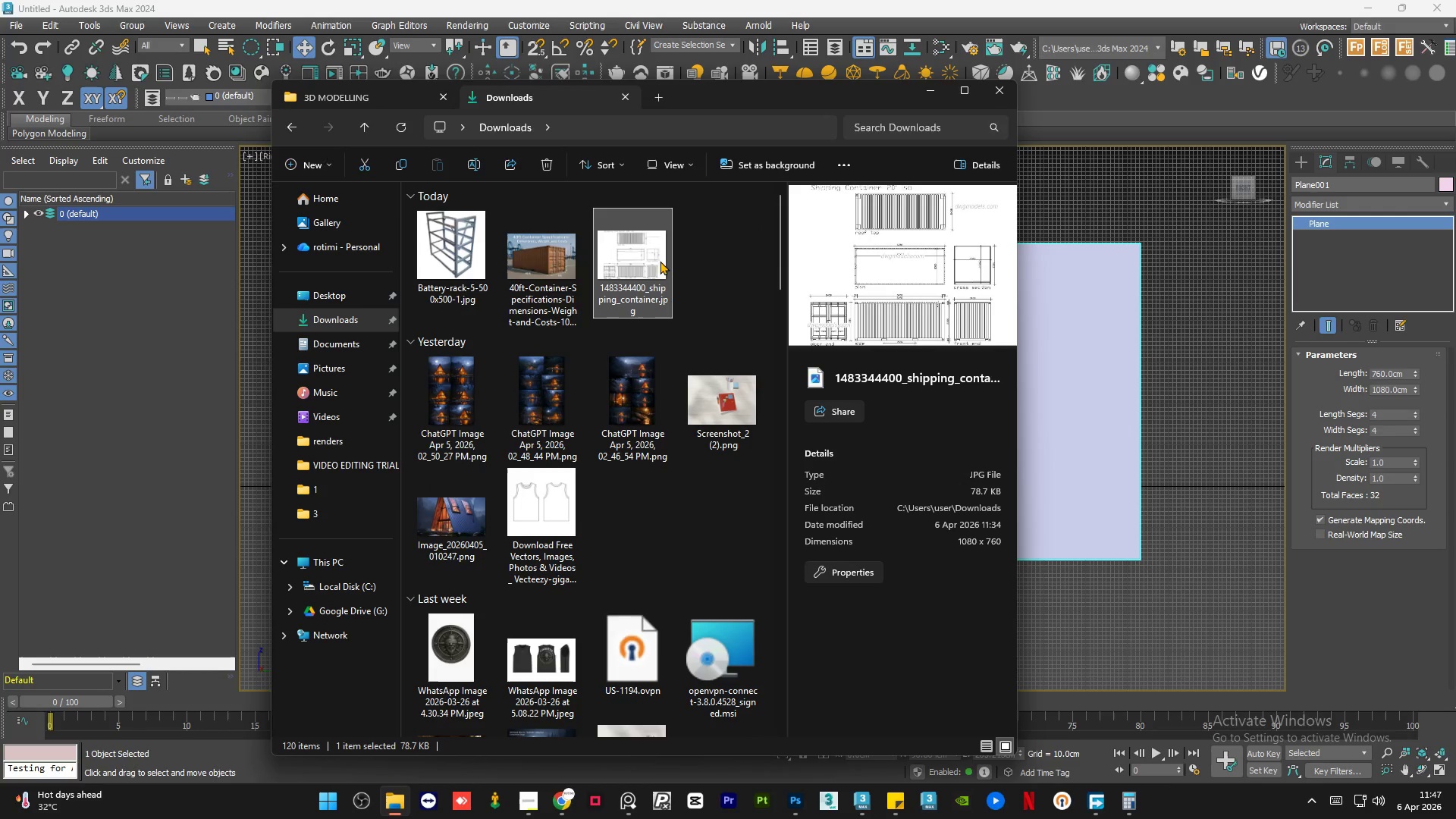 
left_click_drag(start_coordinate=[625, 253], to_coordinate=[1071, 369])
 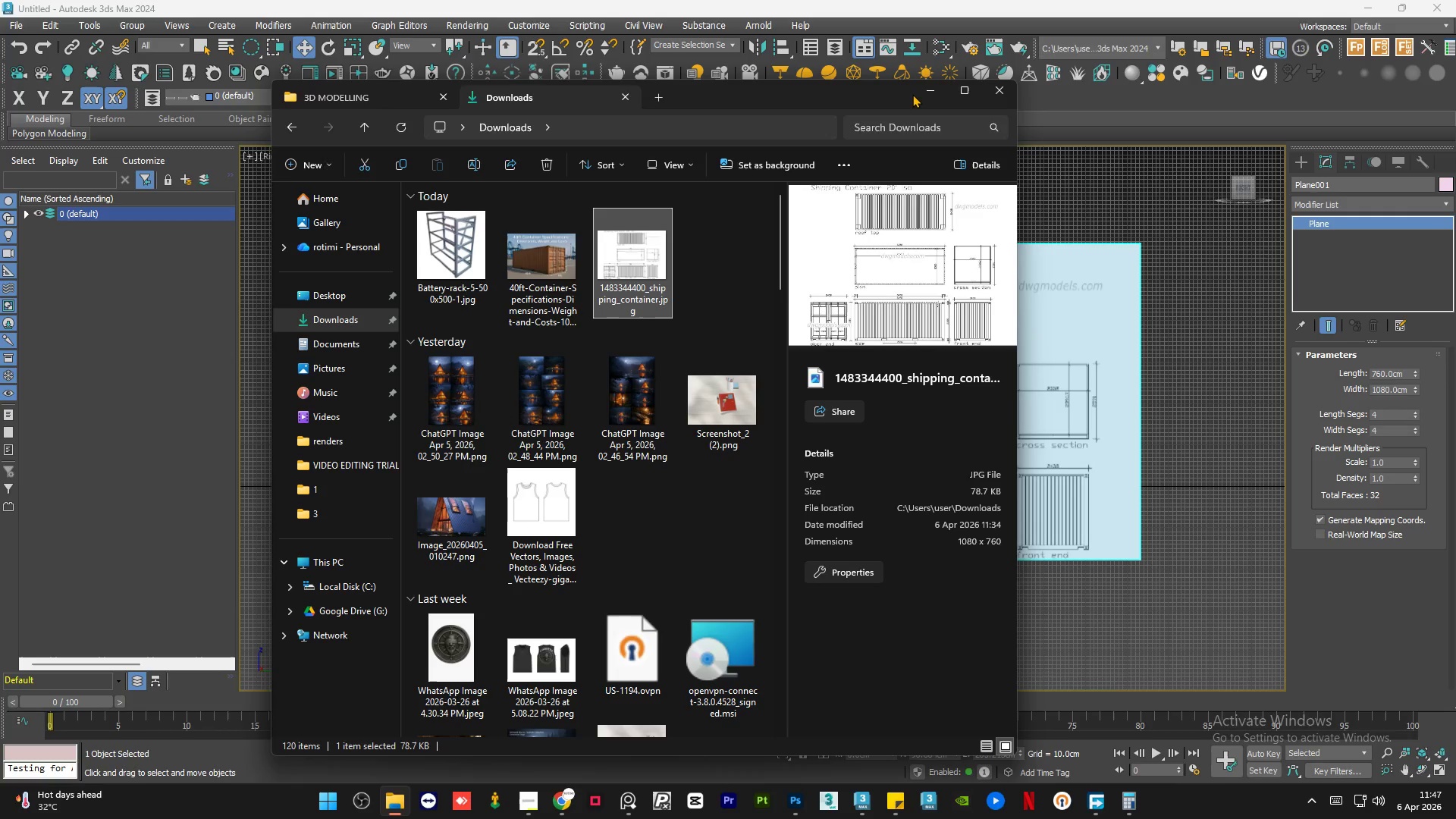 
left_click([925, 93])
 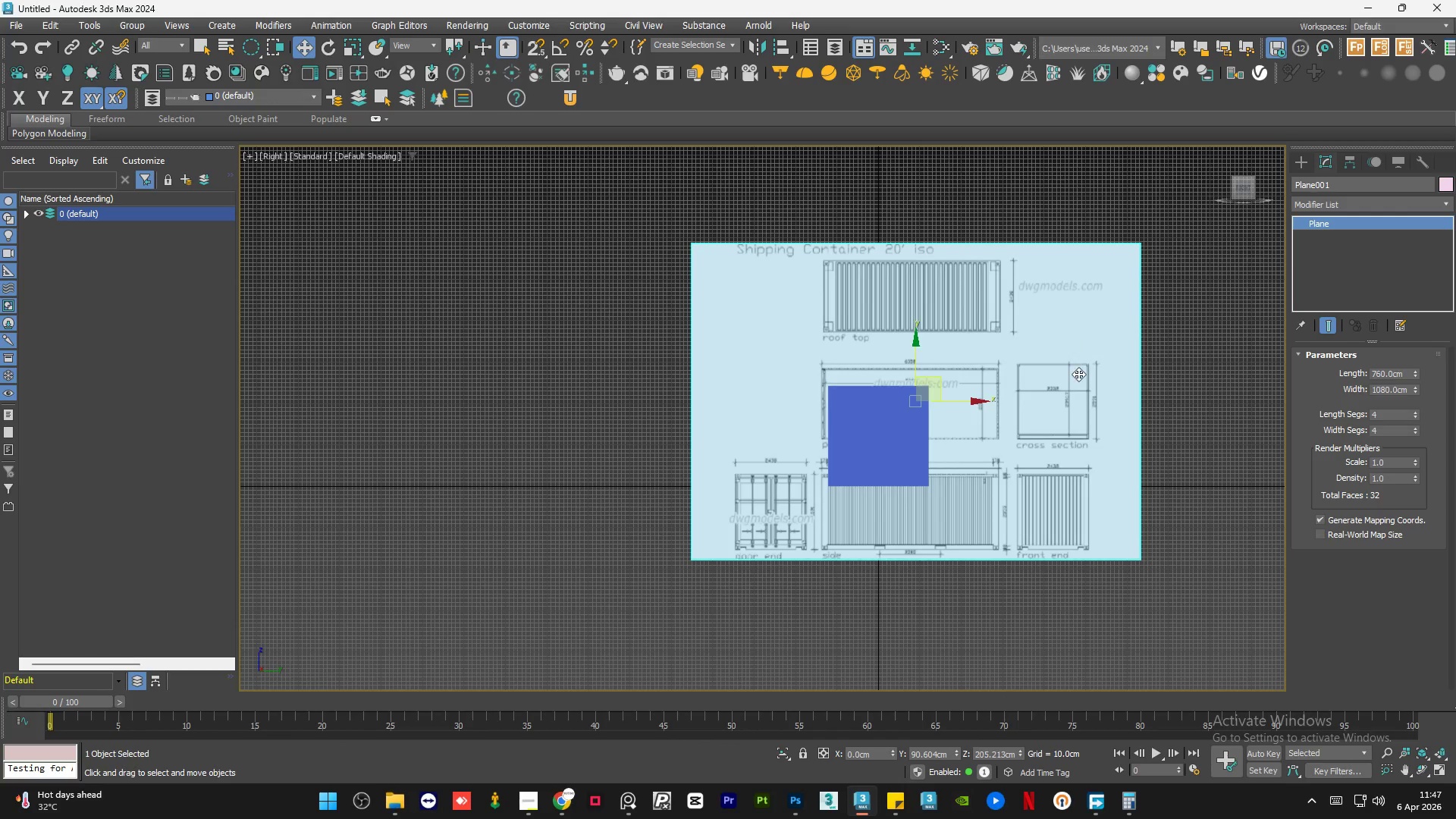 
scroll: coordinate [1067, 468], scroll_direction: up, amount: 3.0
 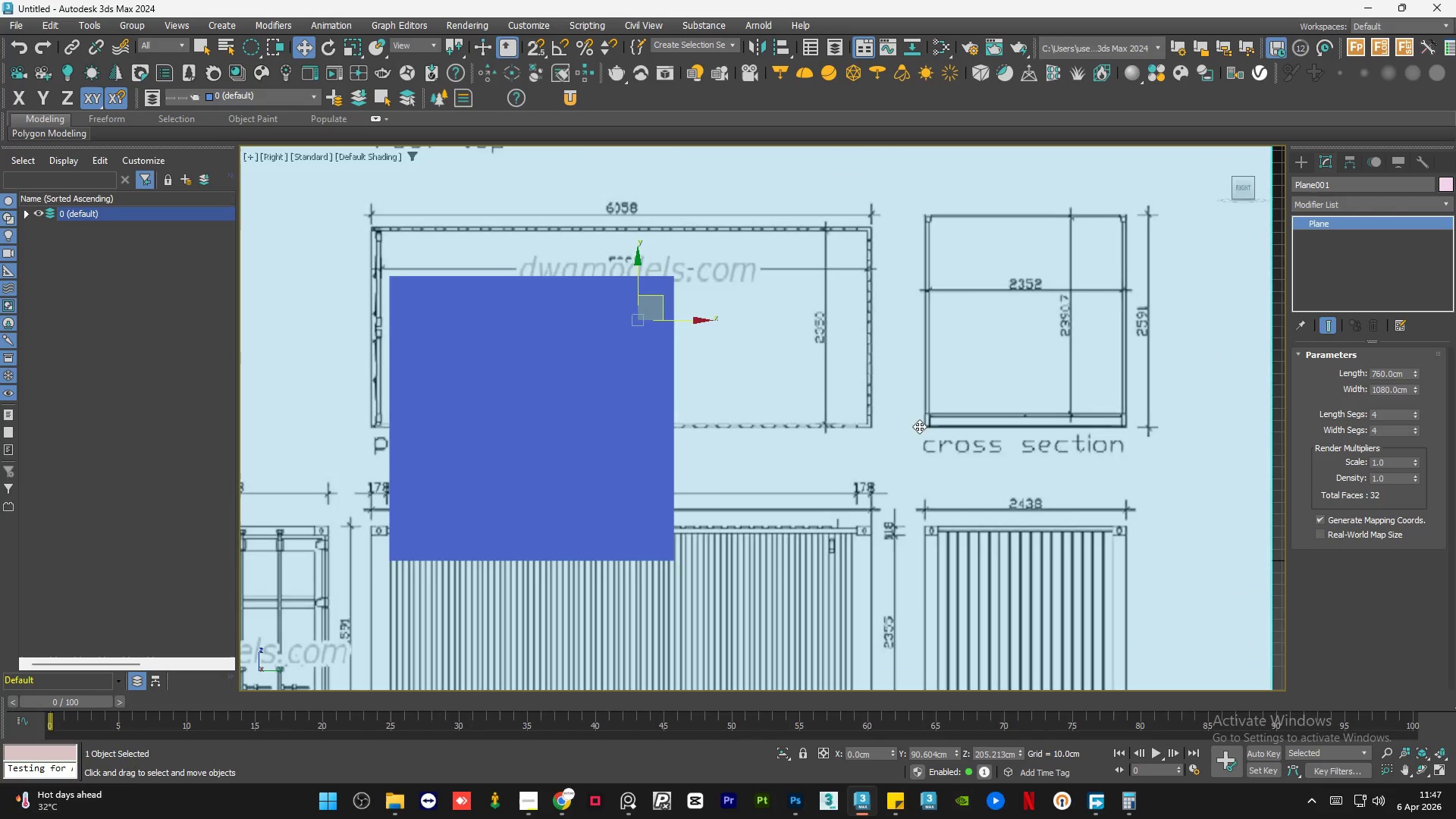 
scroll: coordinate [843, 443], scroll_direction: down, amount: 2.0
 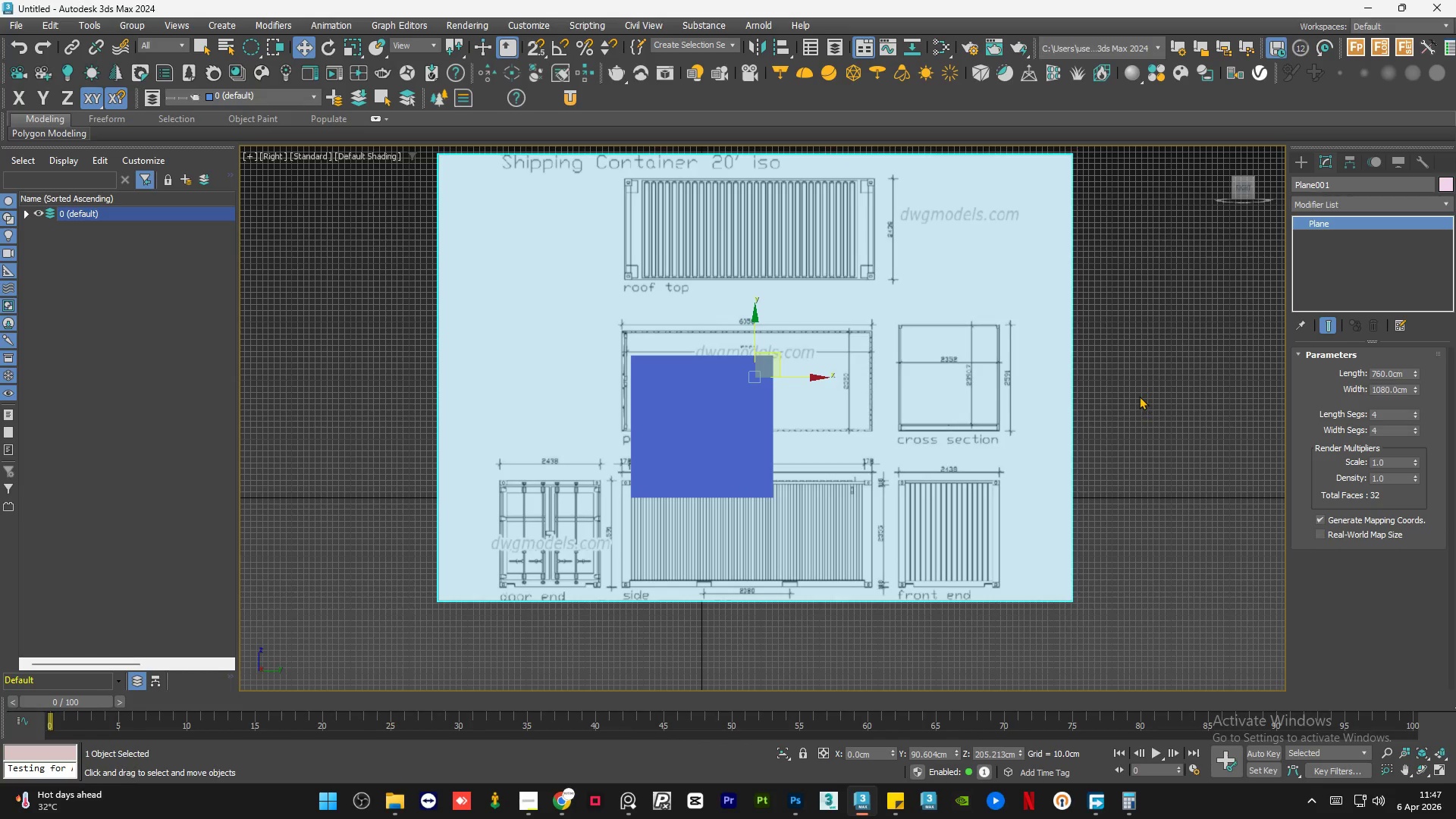 
left_click([1137, 394])
 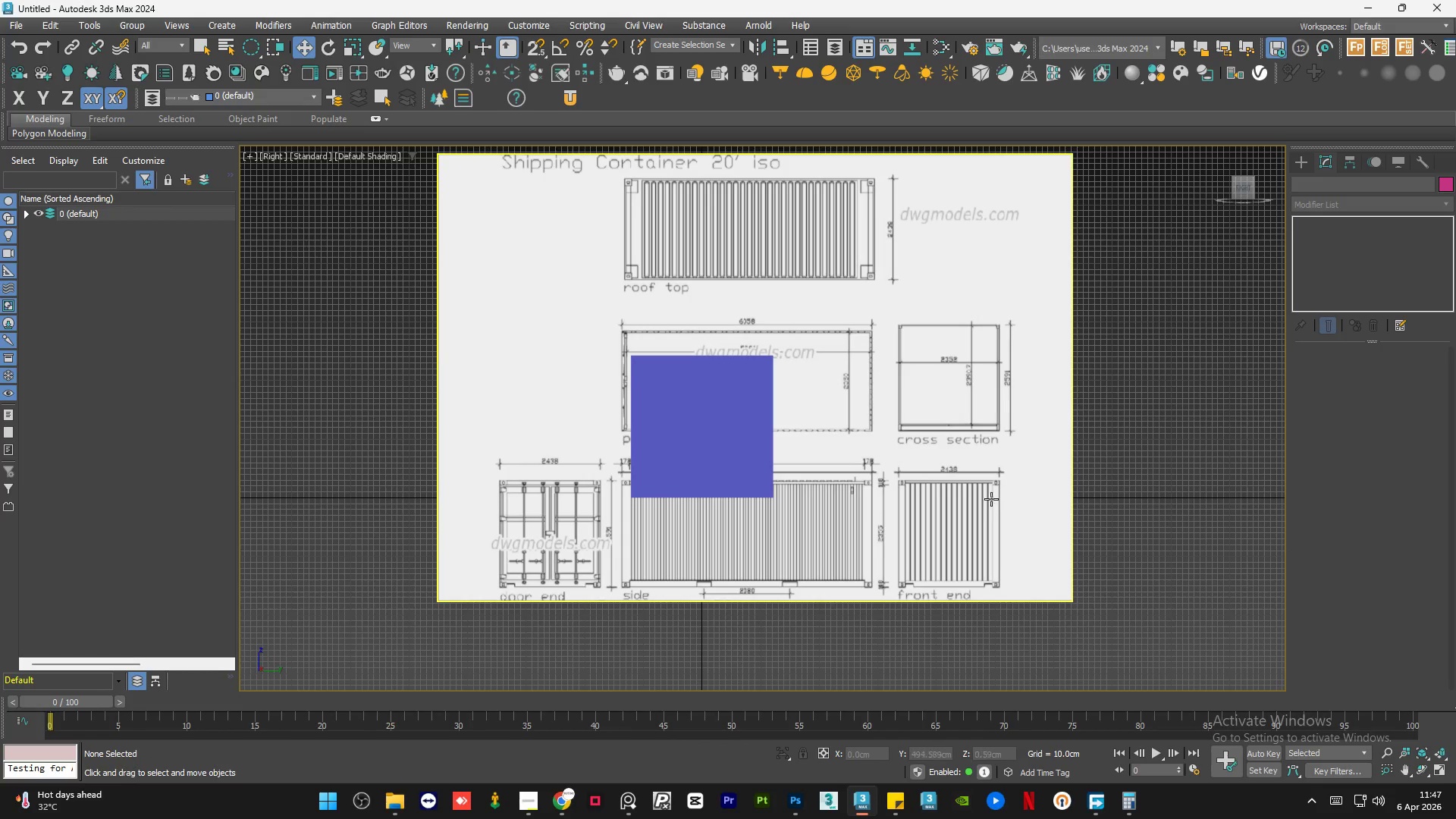 
scroll: coordinate [984, 548], scroll_direction: up, amount: 4.0
 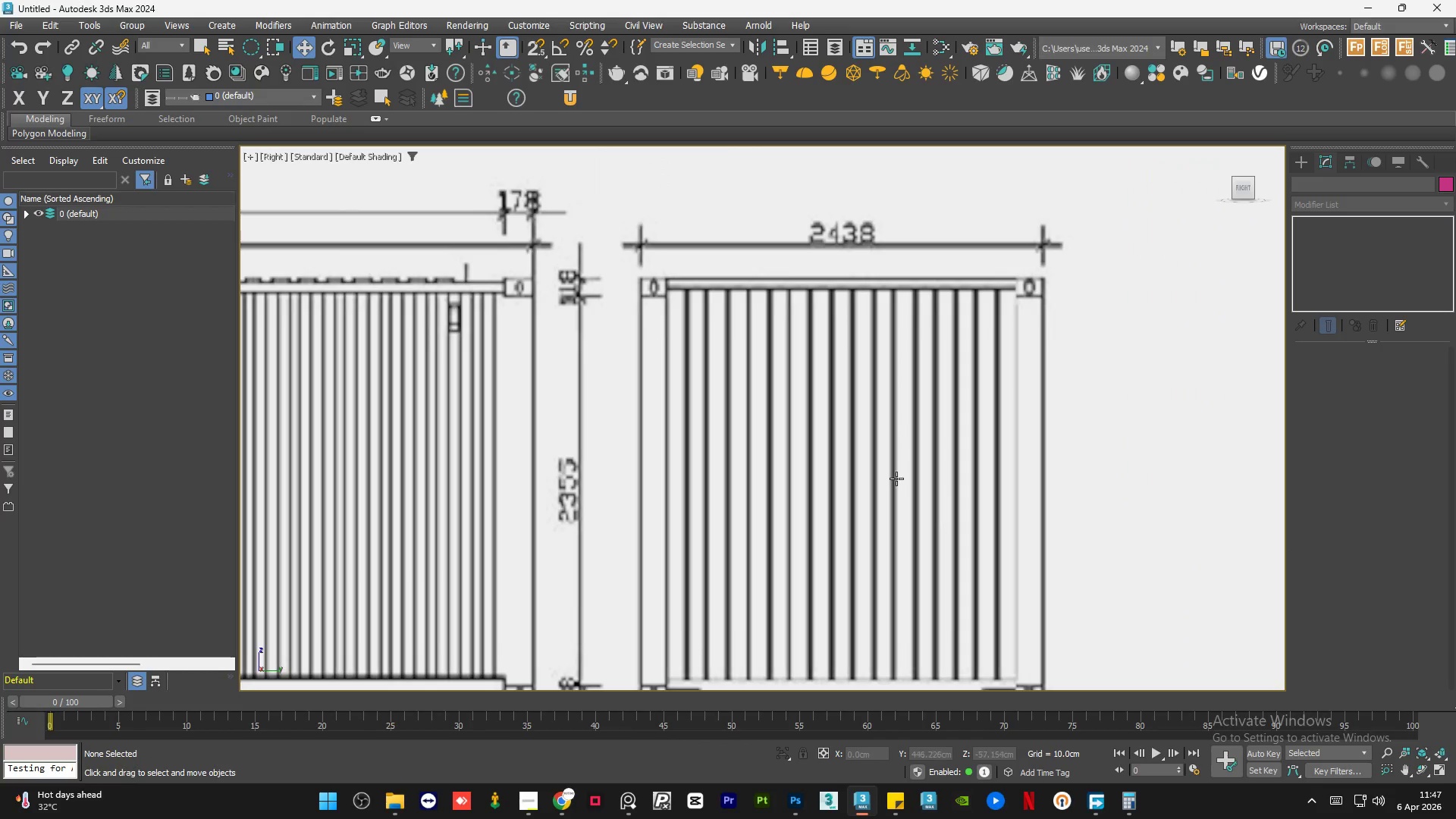 
left_click([894, 476])
 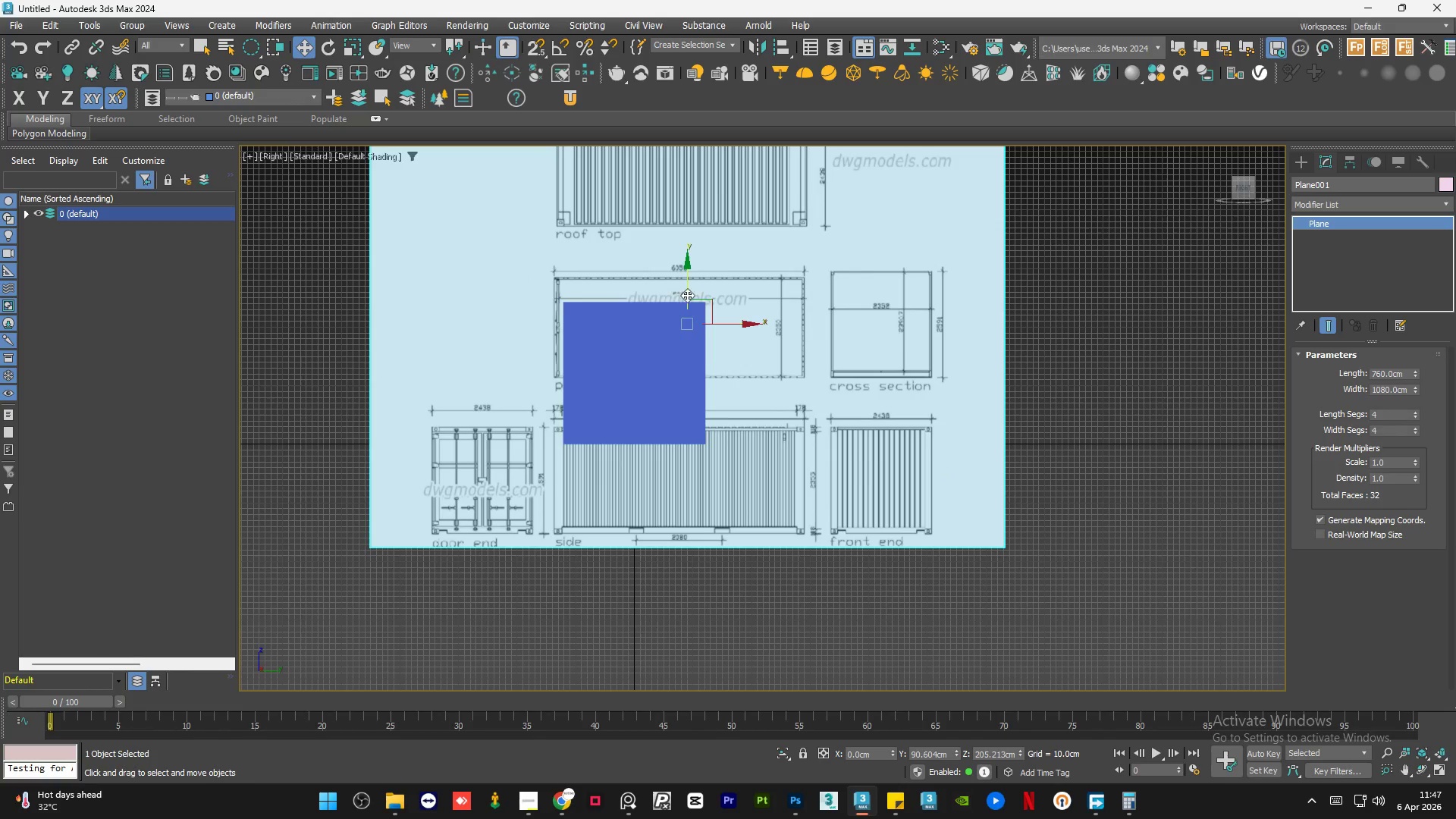 
scroll: coordinate [894, 476], scroll_direction: down, amount: 4.0
 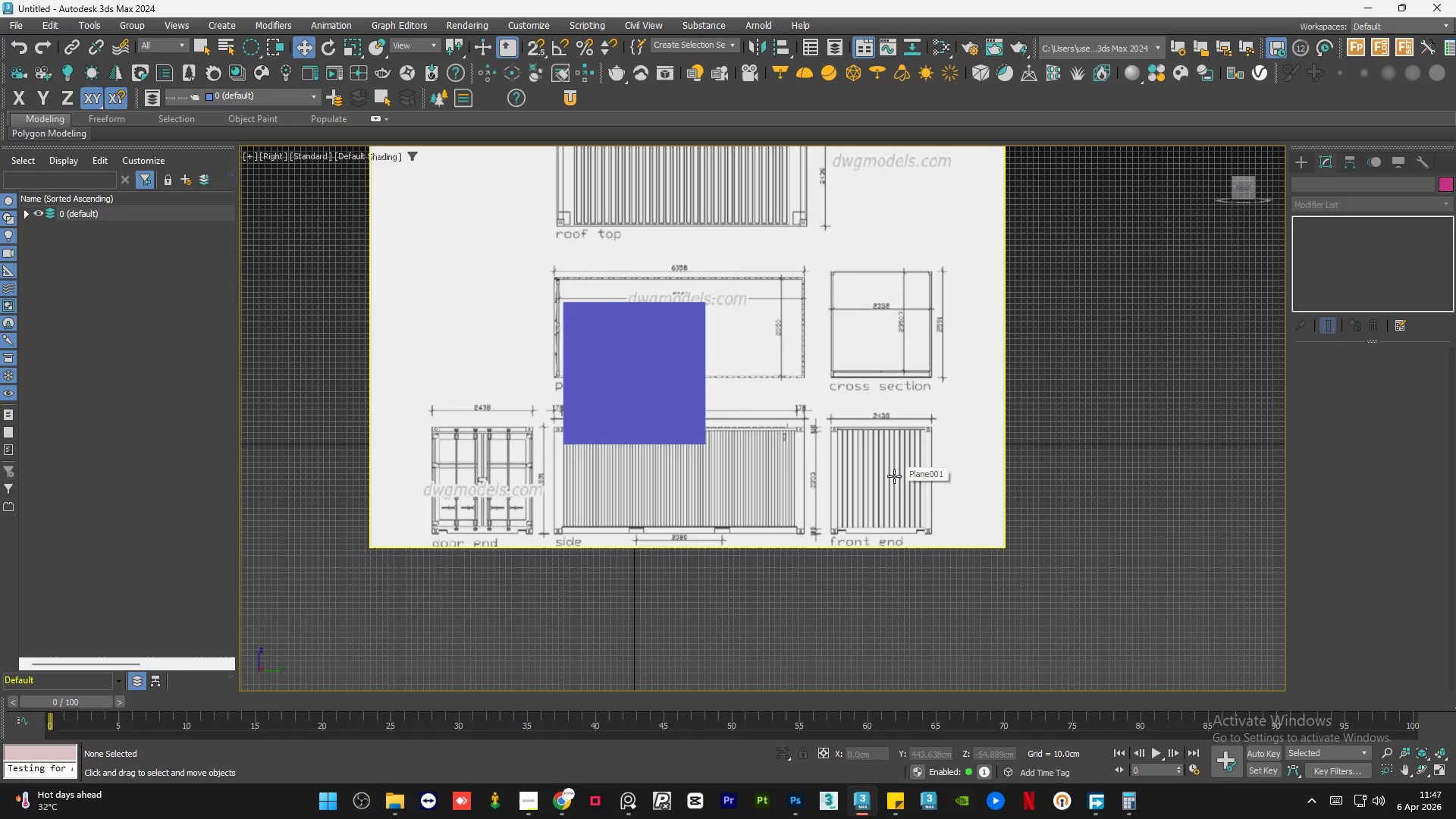 
left_click_drag(start_coordinate=[690, 288], to_coordinate=[682, 200])
 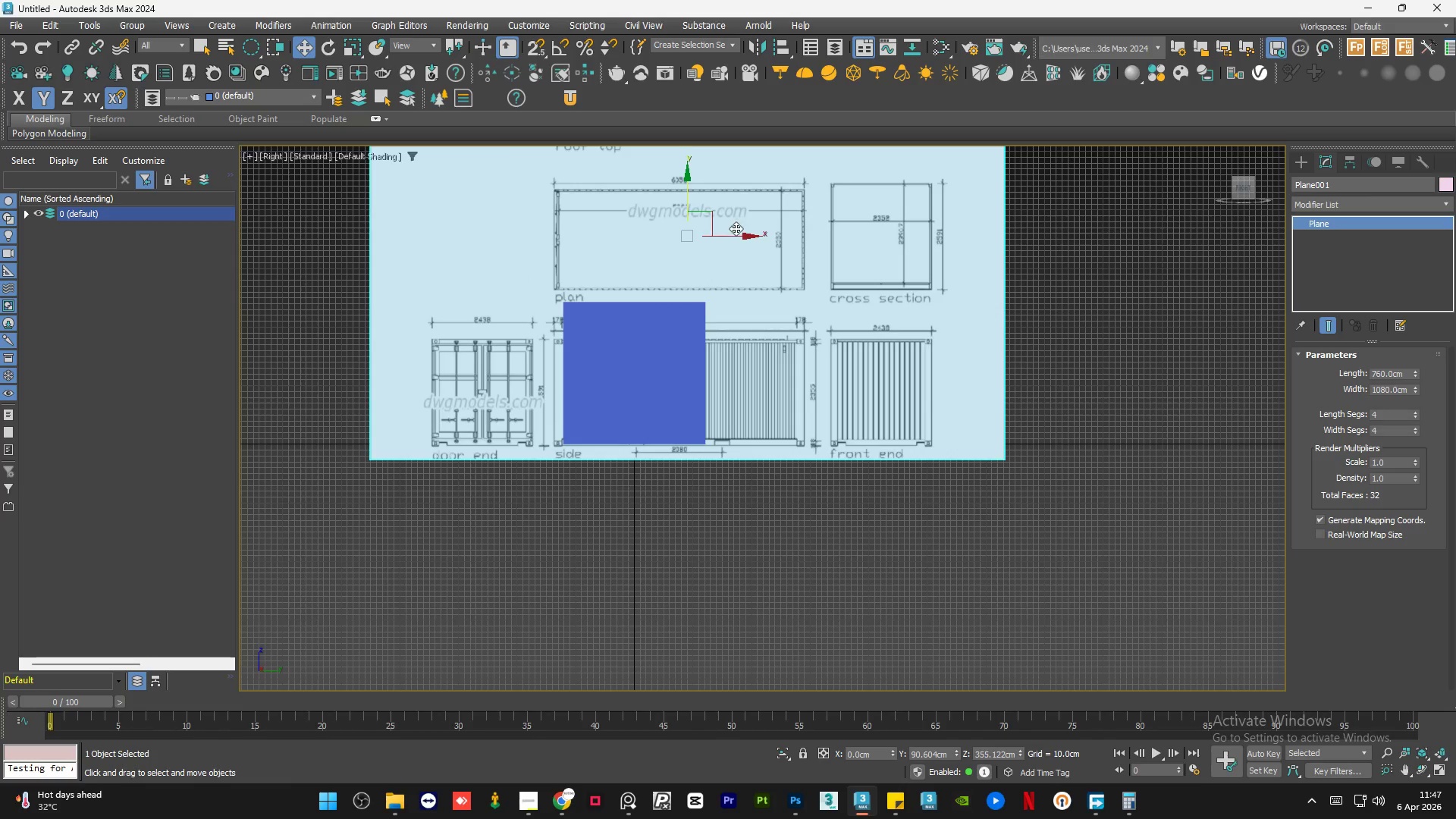 
left_click_drag(start_coordinate=[740, 236], to_coordinate=[617, 235])
 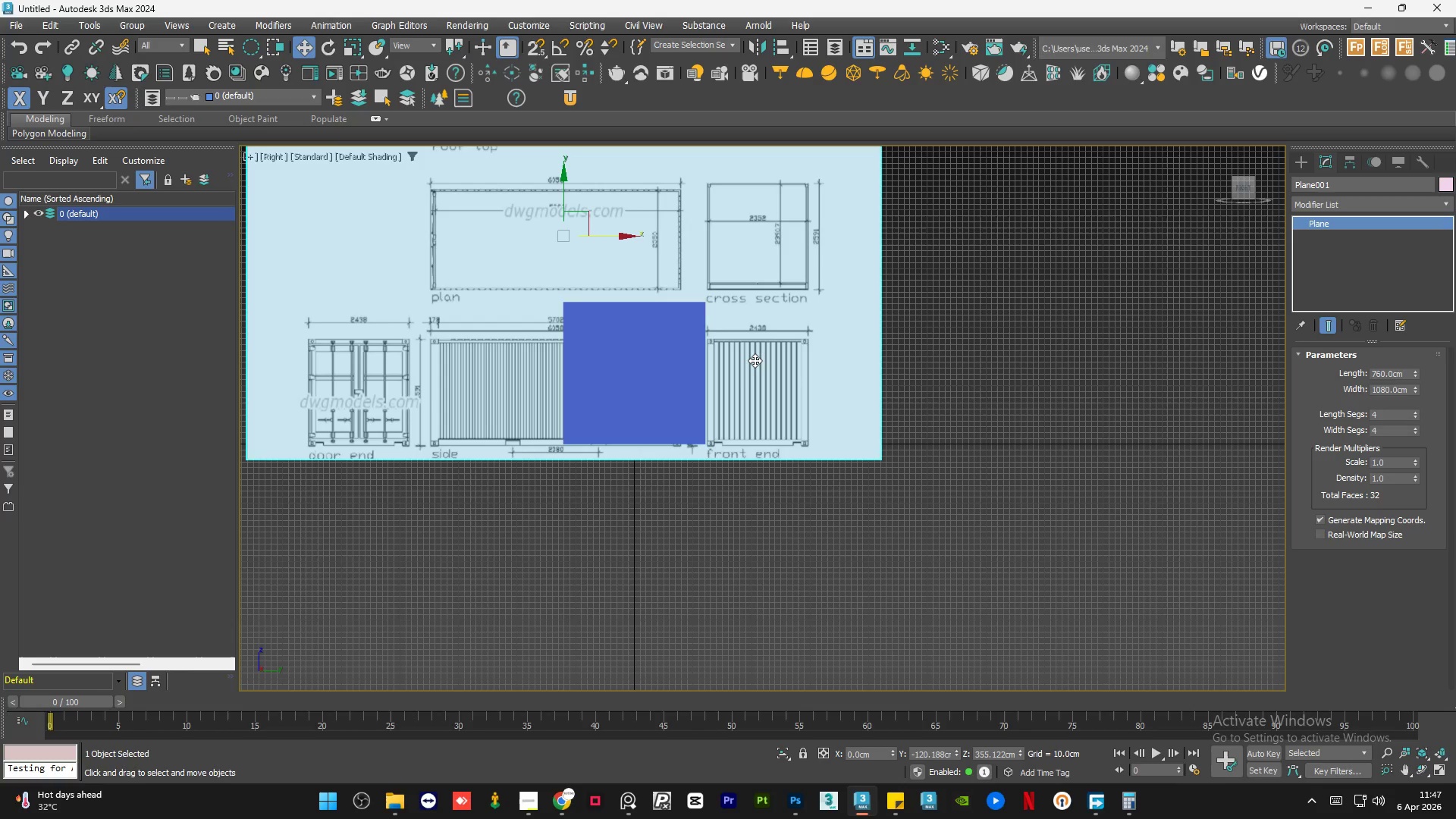 
scroll: coordinate [718, 472], scroll_direction: none, amount: 0.0
 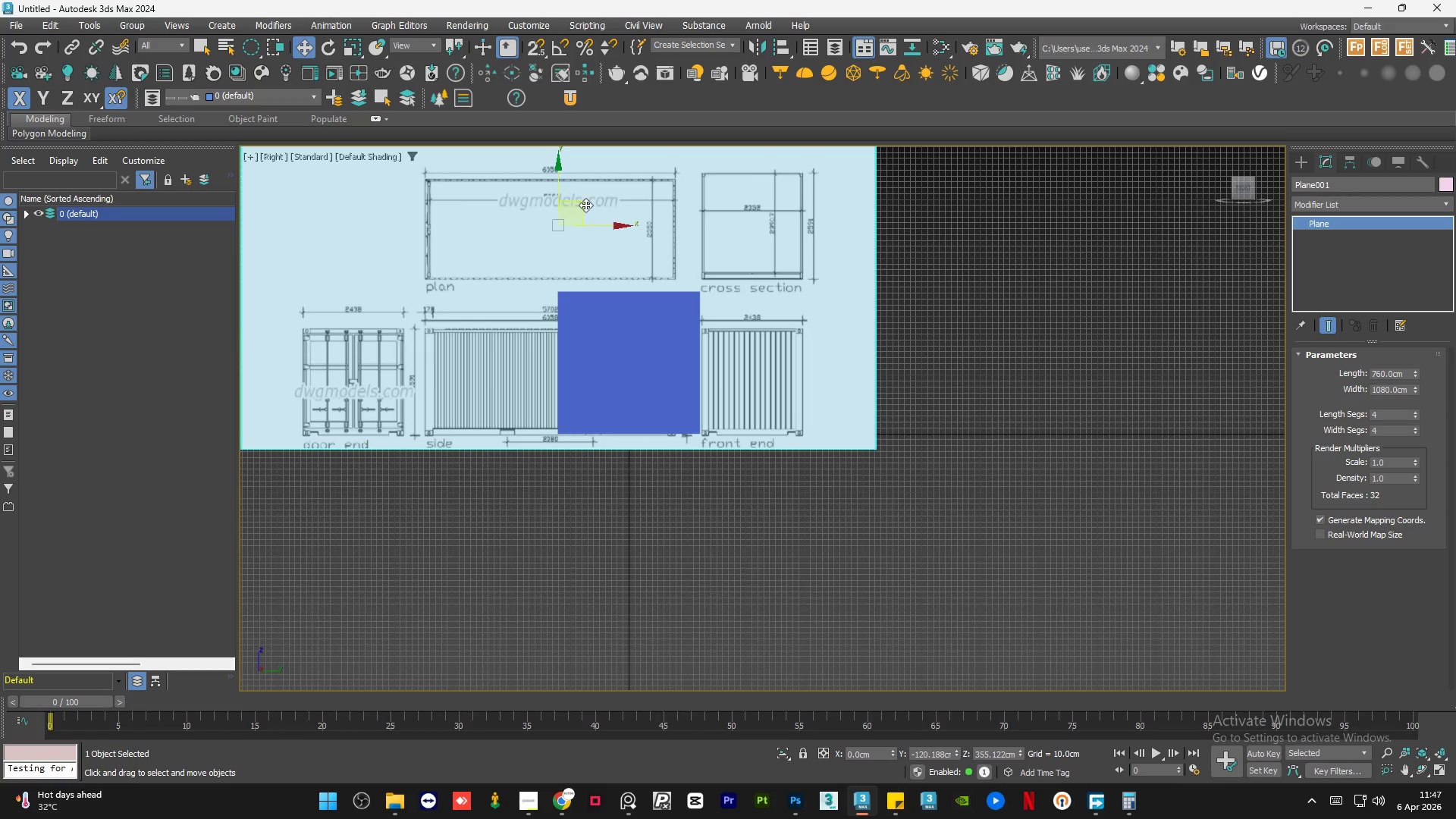 
left_click([585, 204])
 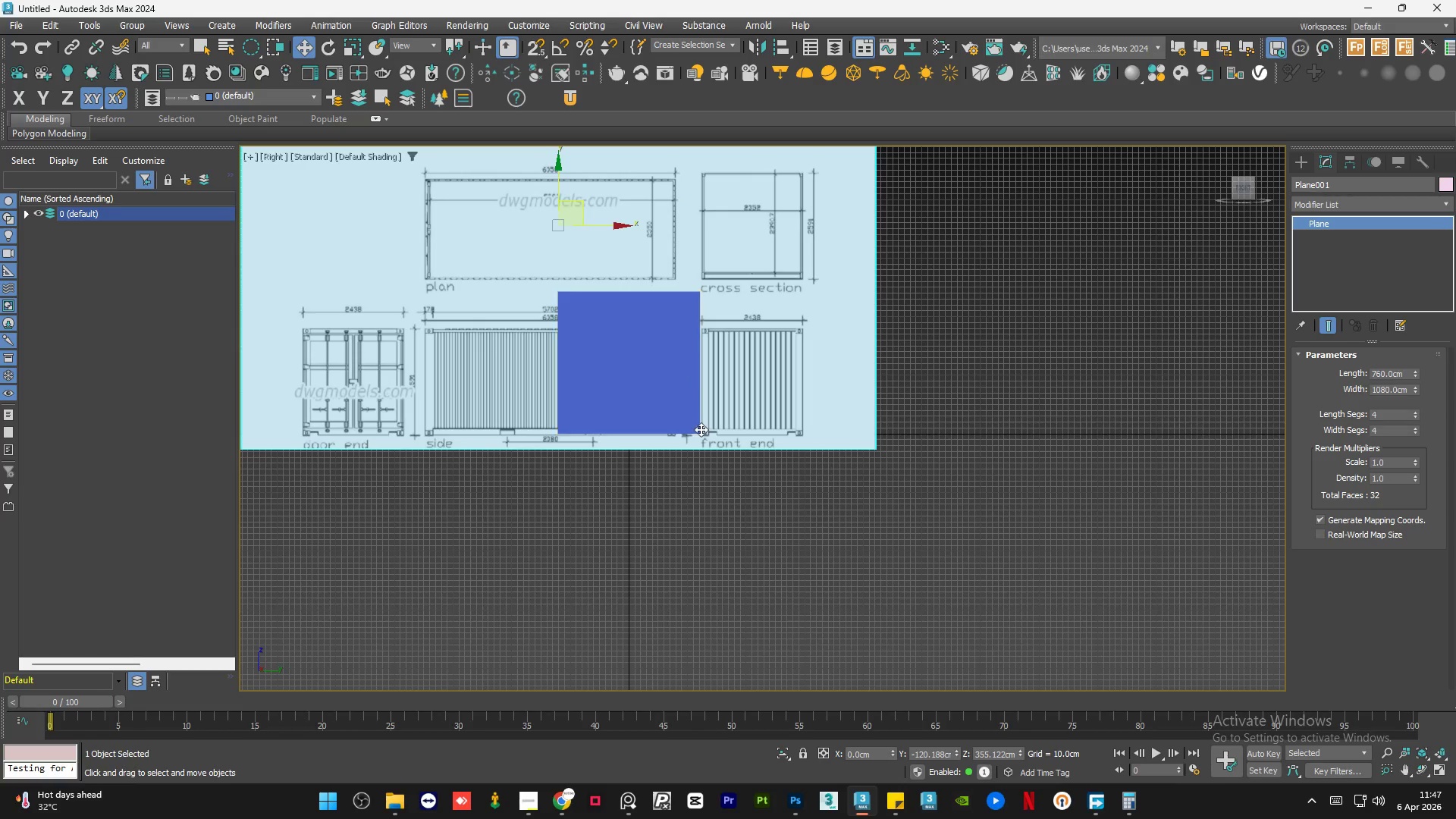 
scroll: coordinate [708, 448], scroll_direction: up, amount: 7.0
 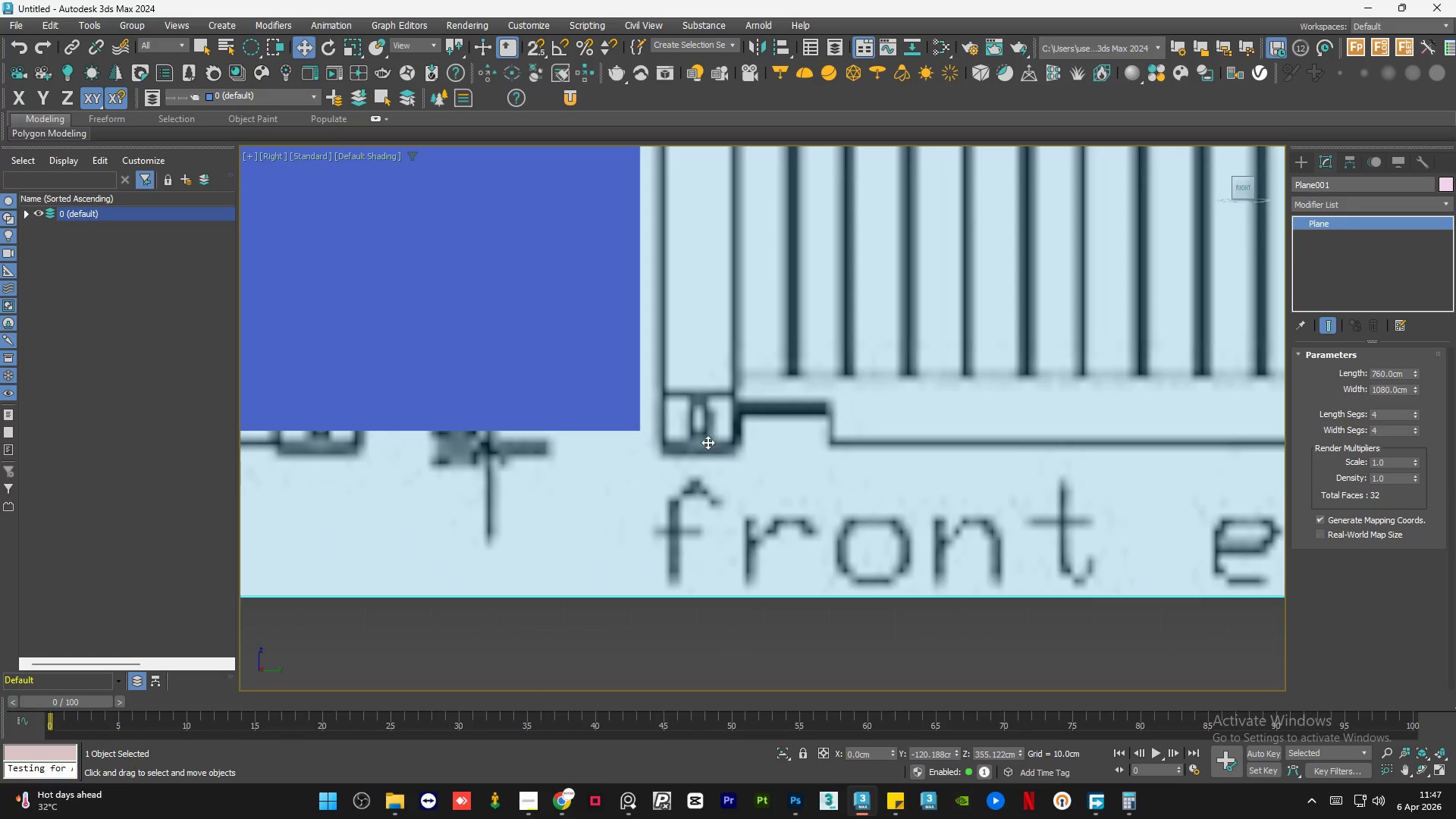 
left_click_drag(start_coordinate=[701, 431], to_coordinate=[678, 404])
 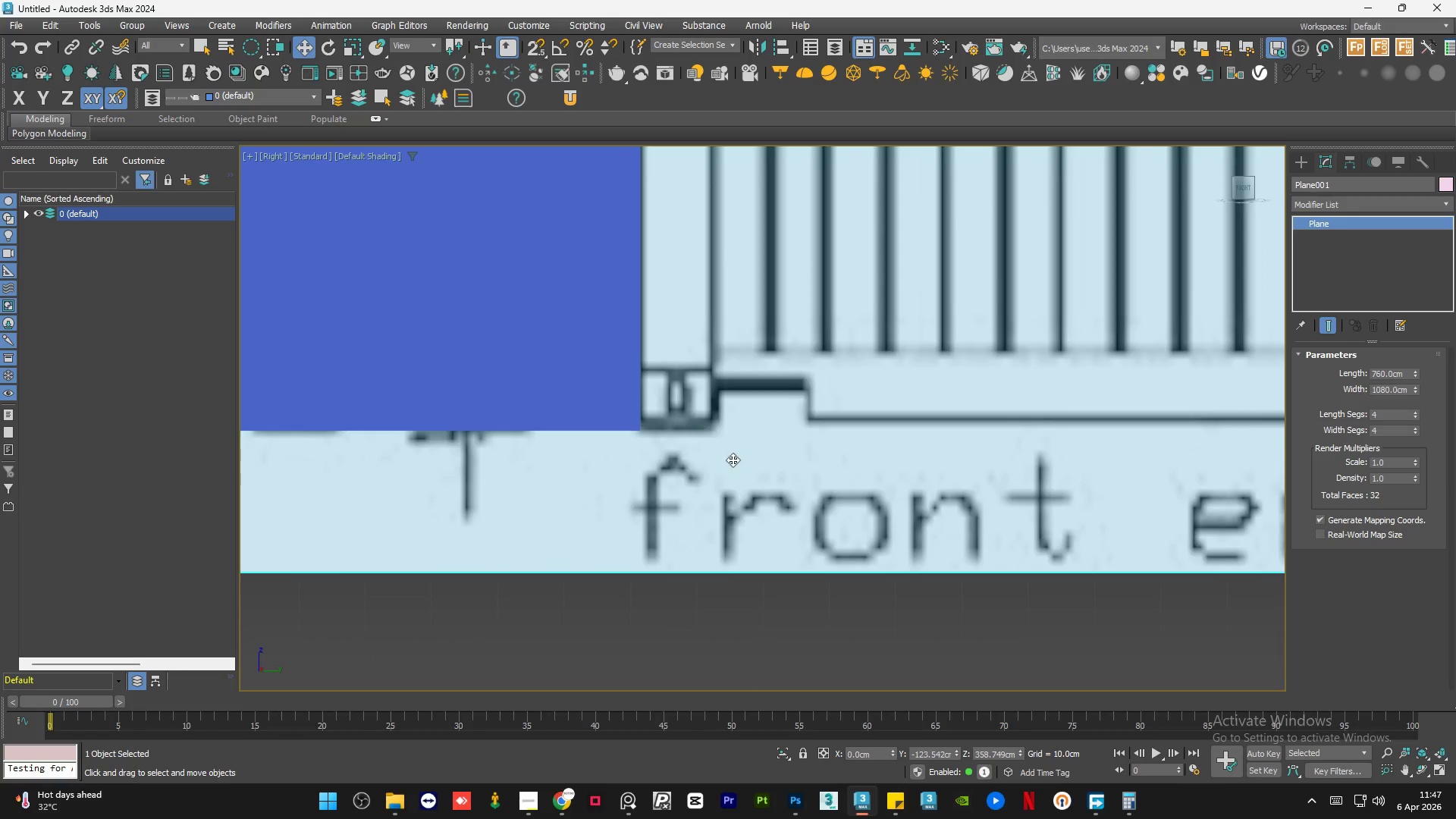 
scroll: coordinate [736, 466], scroll_direction: down, amount: 6.0
 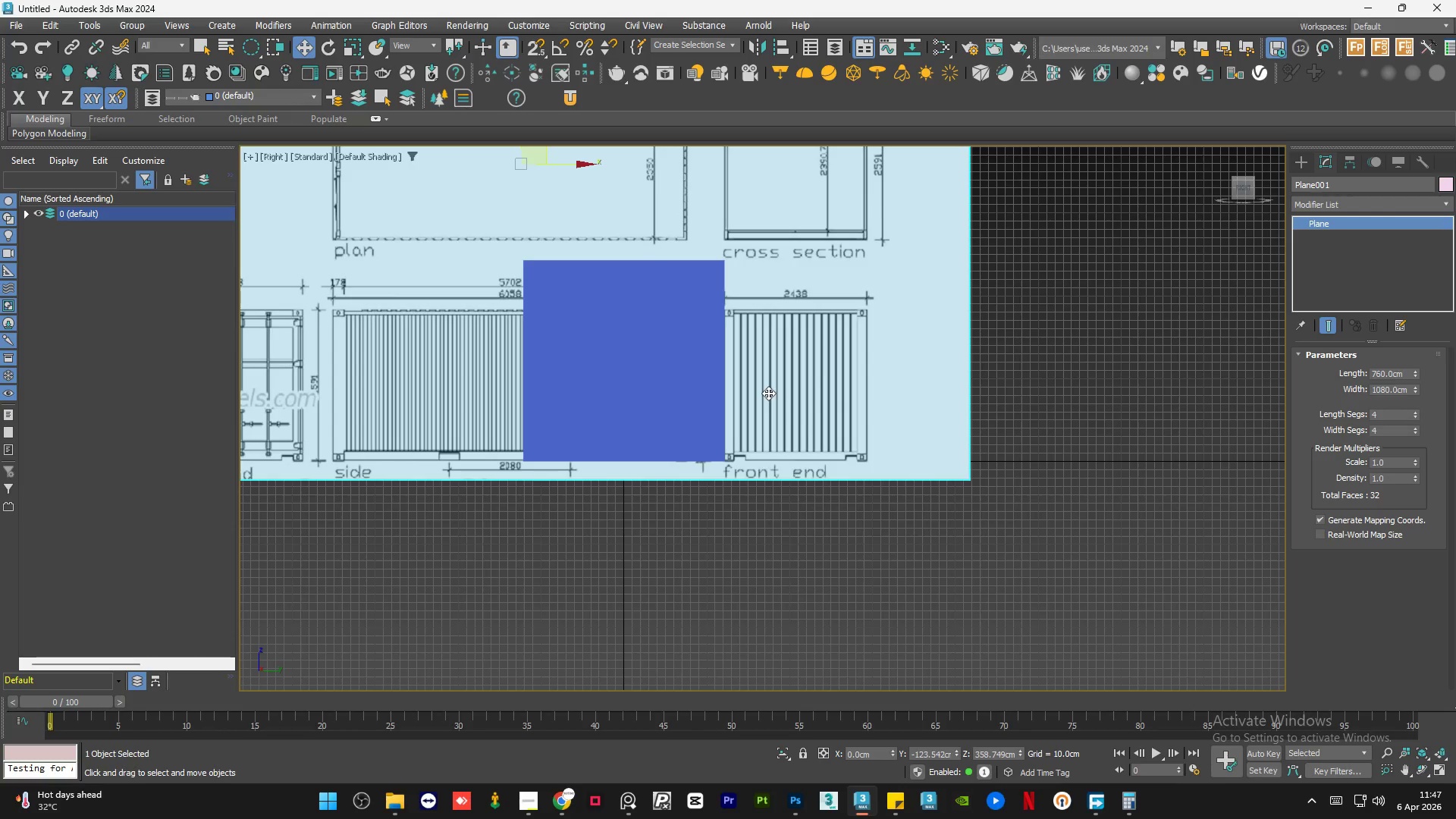 
wait(6.56)
 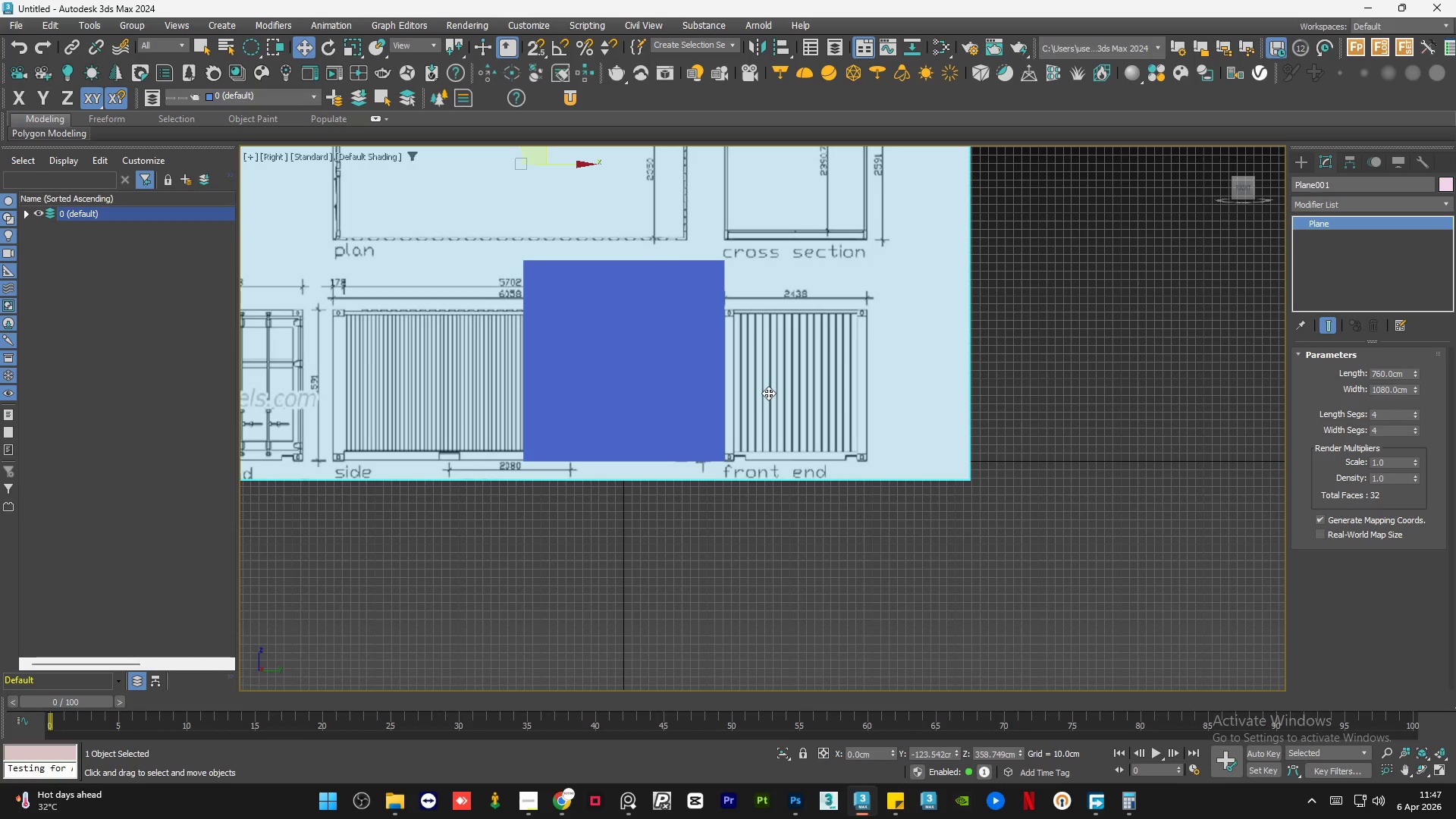 
left_click([686, 353])
 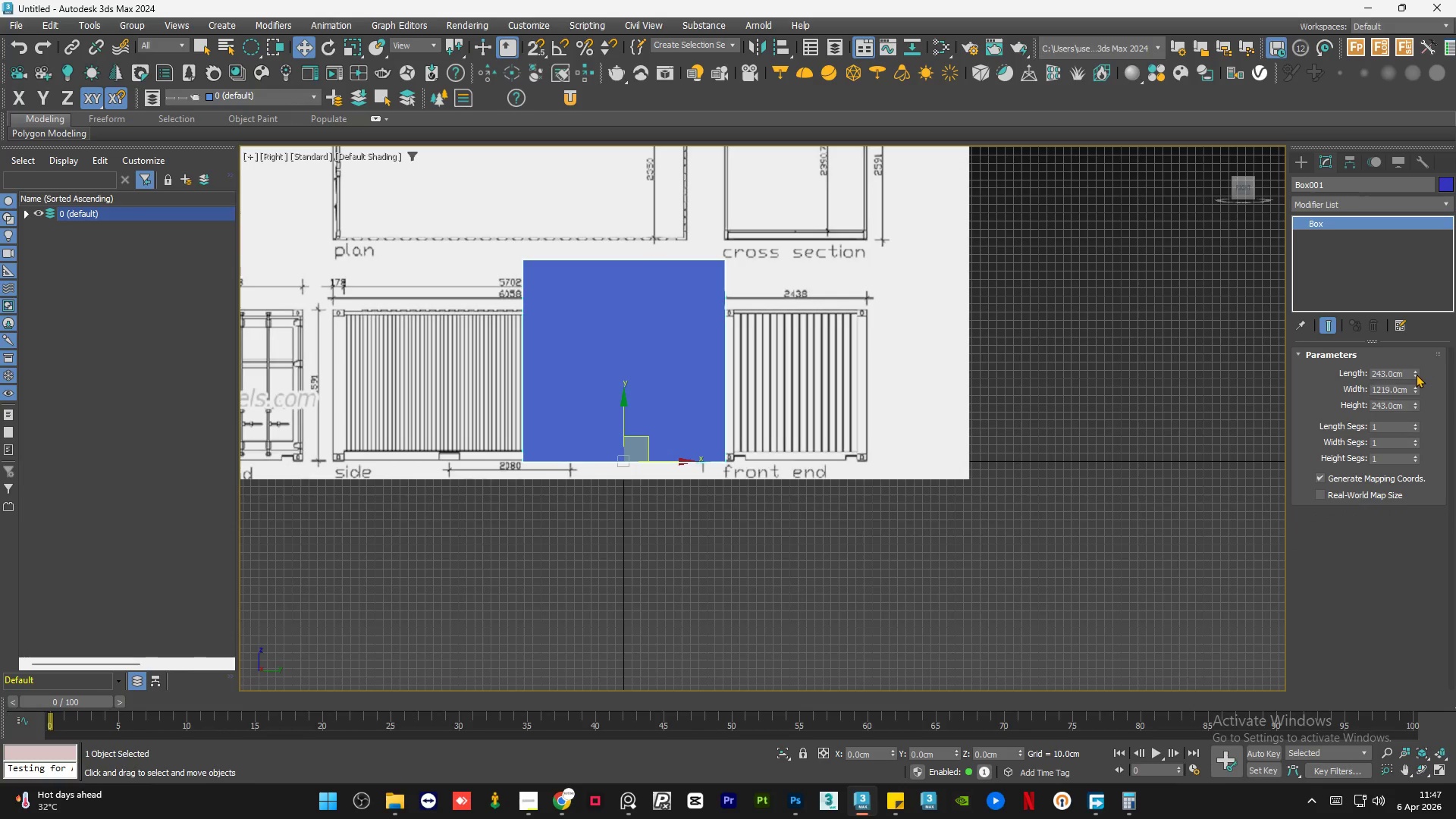 
left_click_drag(start_coordinate=[1416, 372], to_coordinate=[1417, 359])
 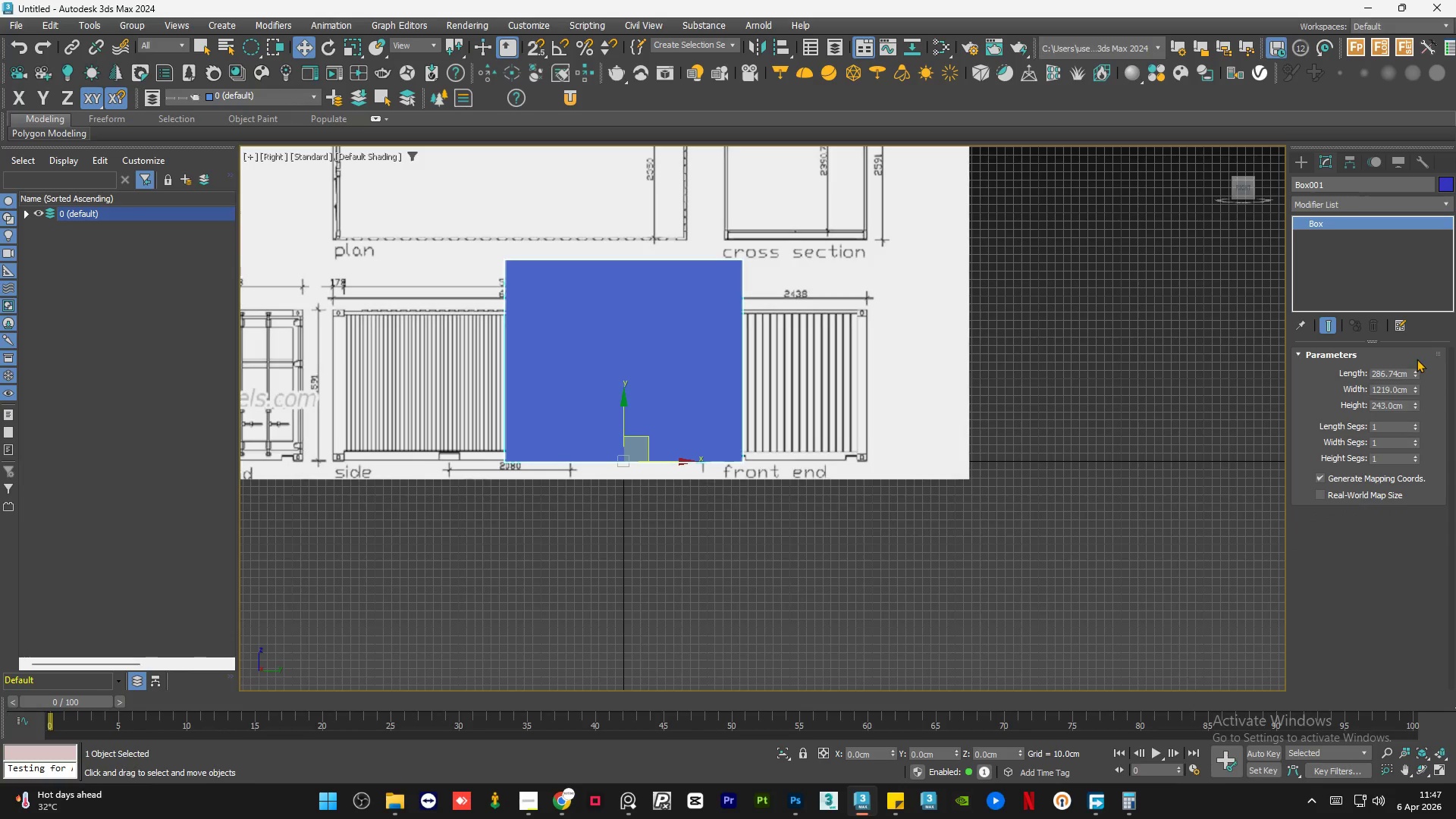 
key(Control+Z)
 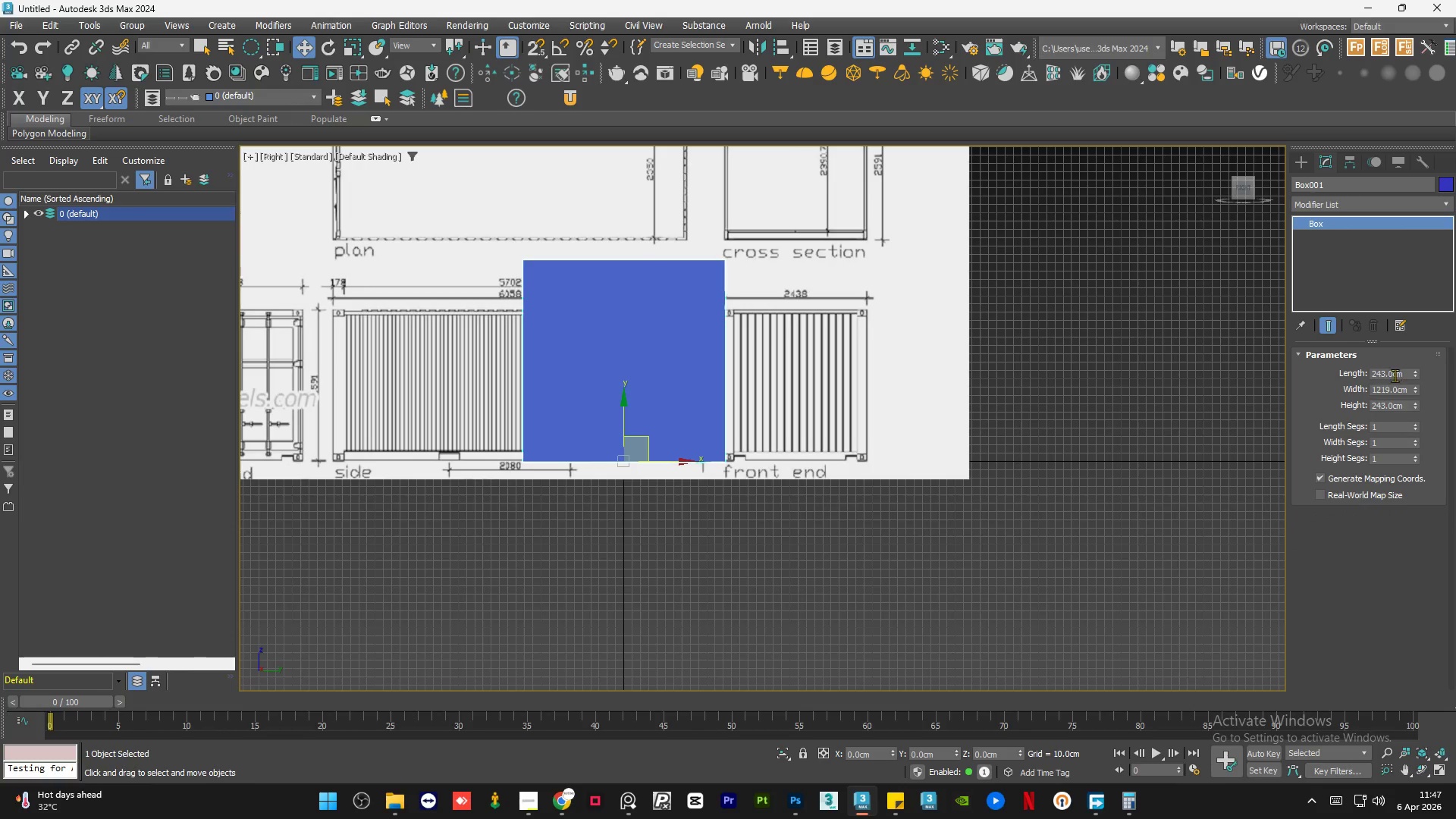 
left_click([1392, 375])
 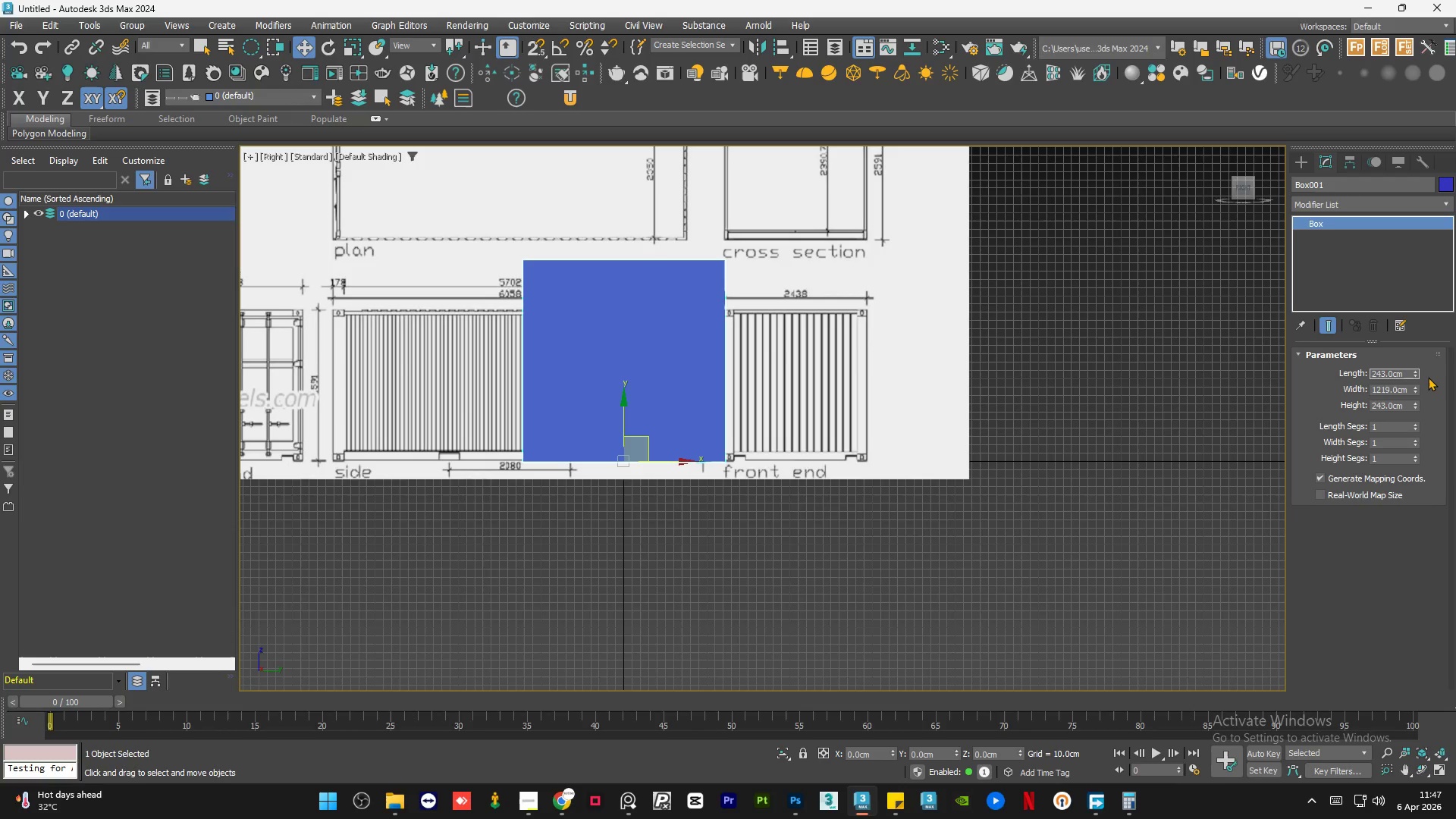 
key(Backspace)
 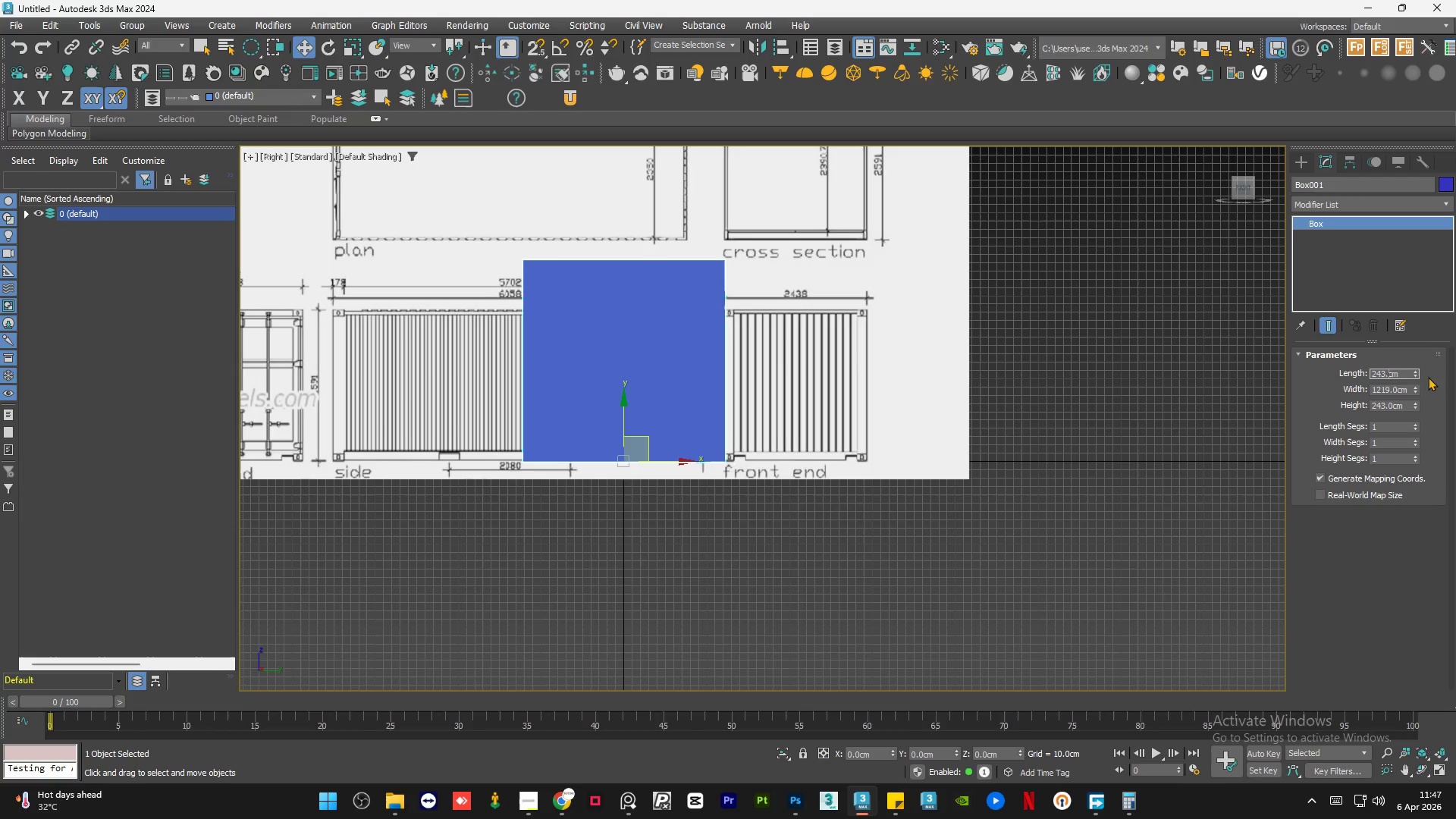 
key(Numpad8)
 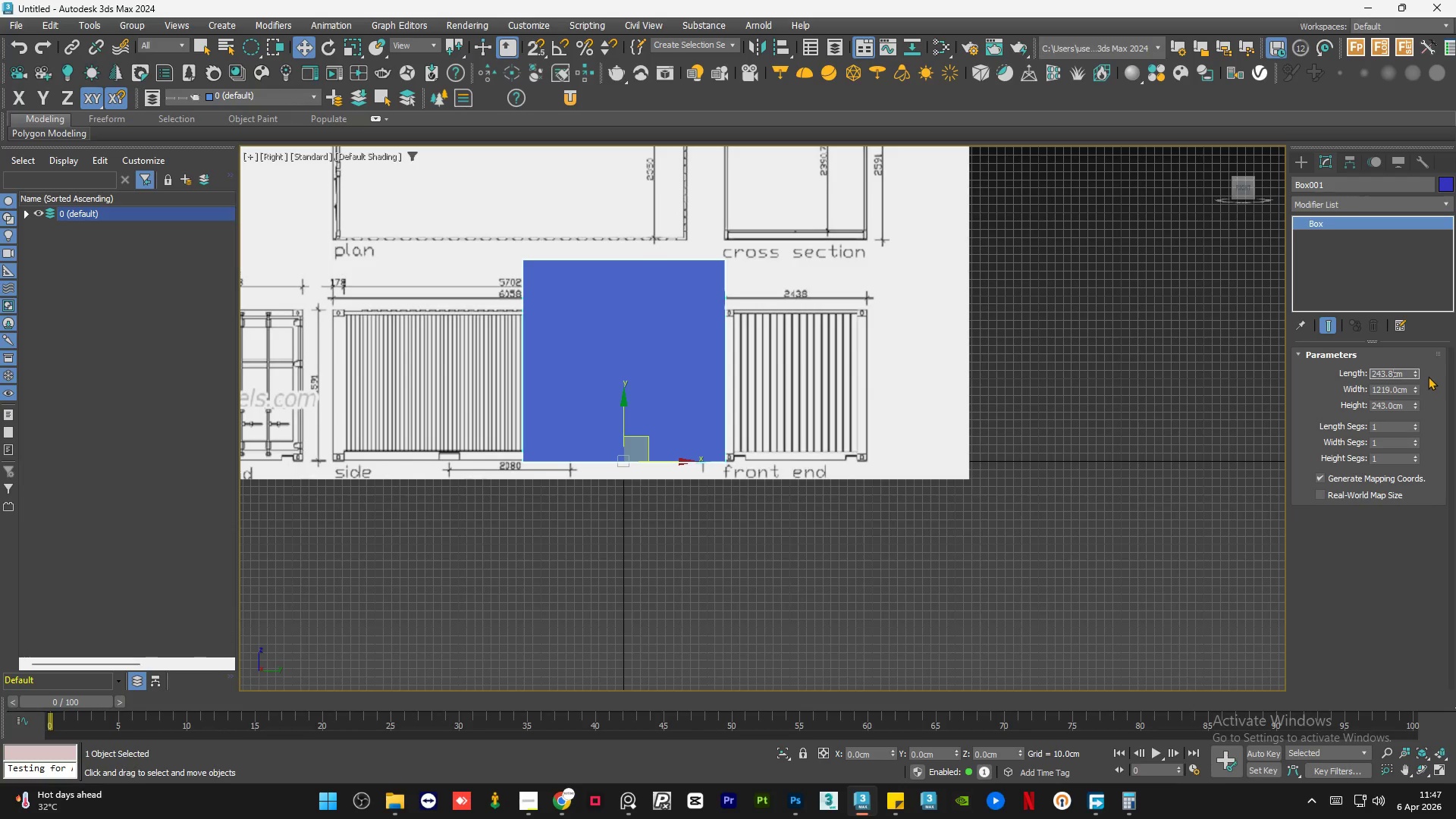 
key(NumpadEnter)
 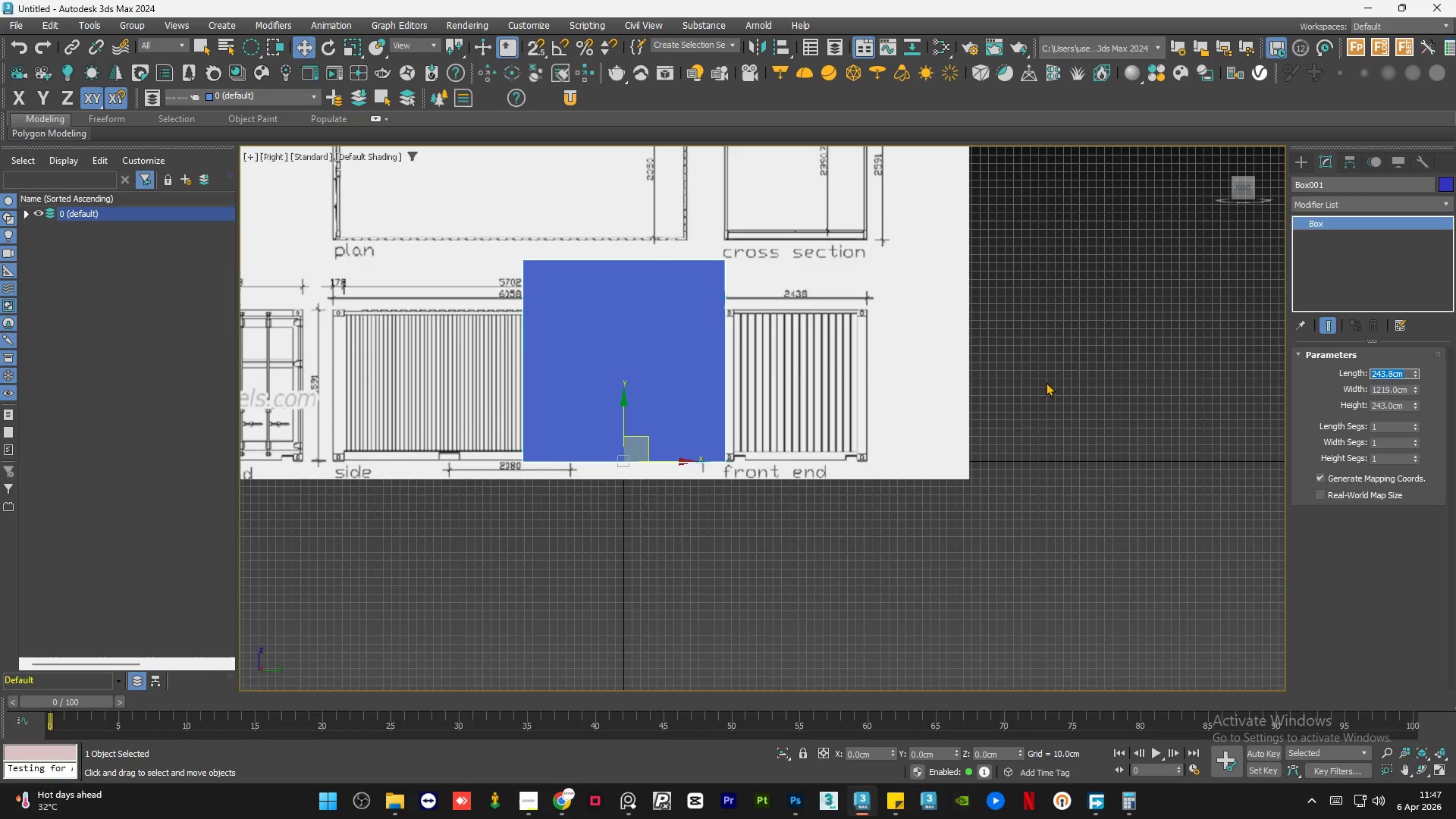 
left_click([1028, 381])
 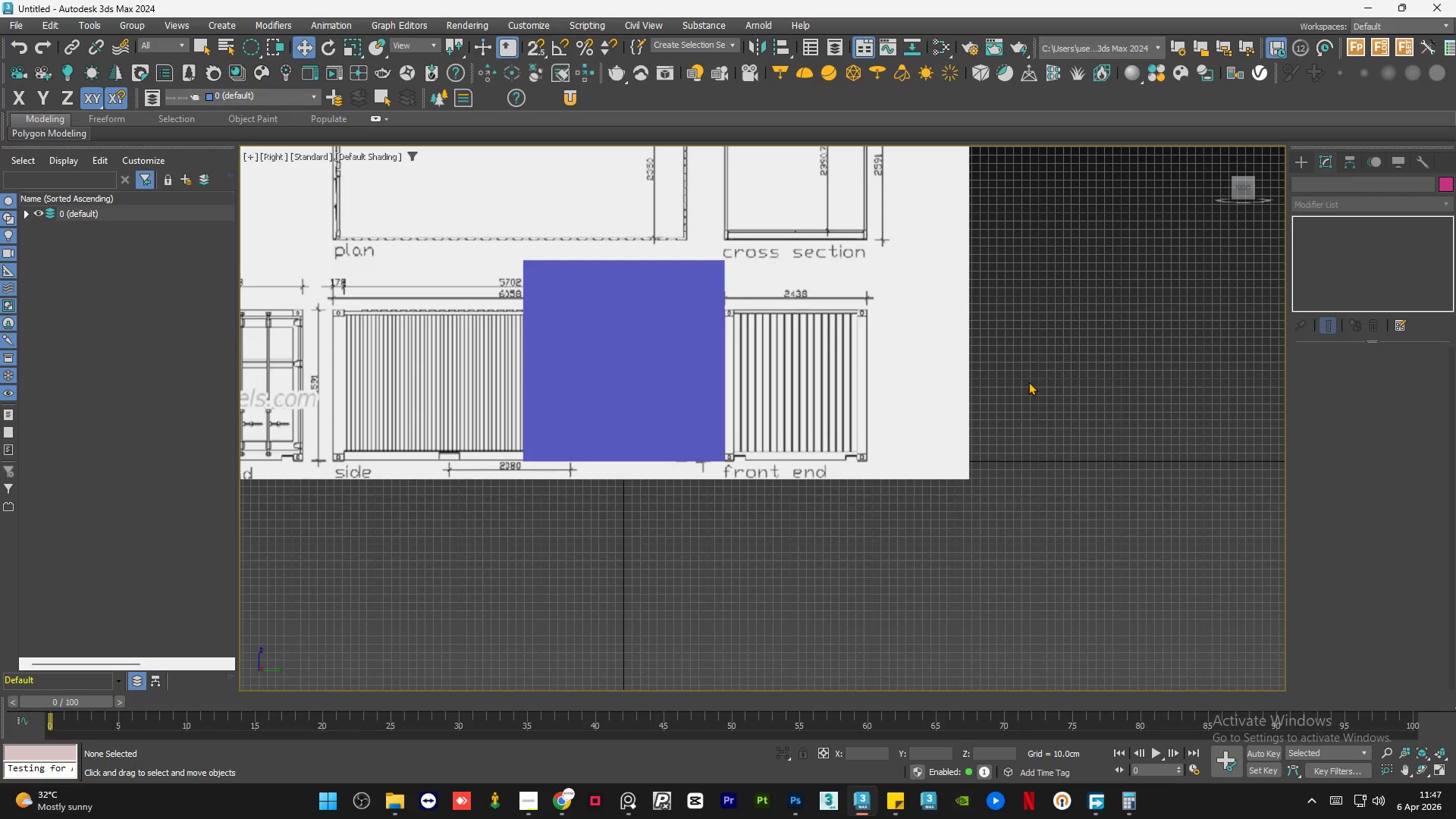 
wait(20.88)
 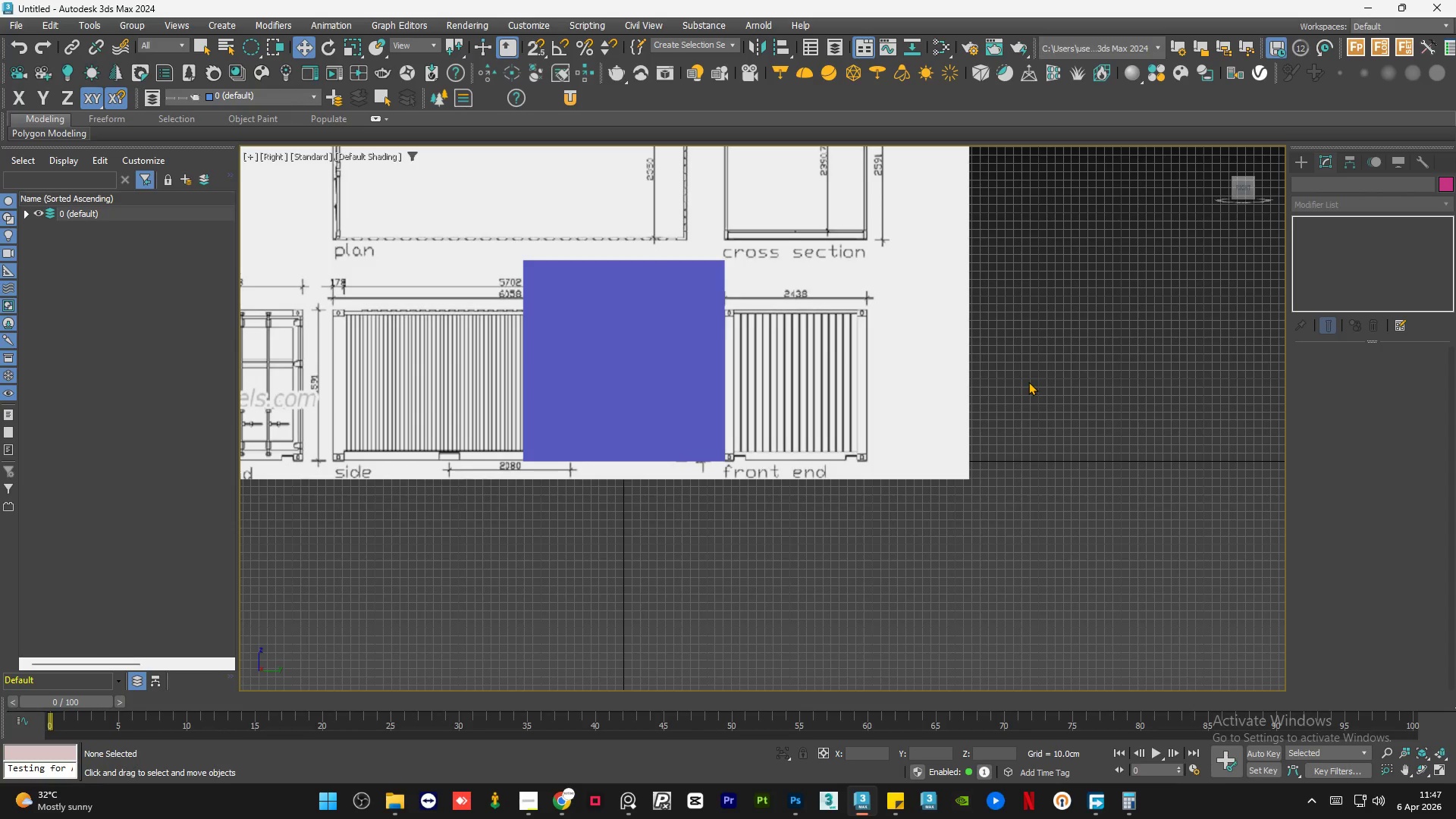 
scroll: coordinate [798, 378], scroll_direction: down, amount: 1.0
 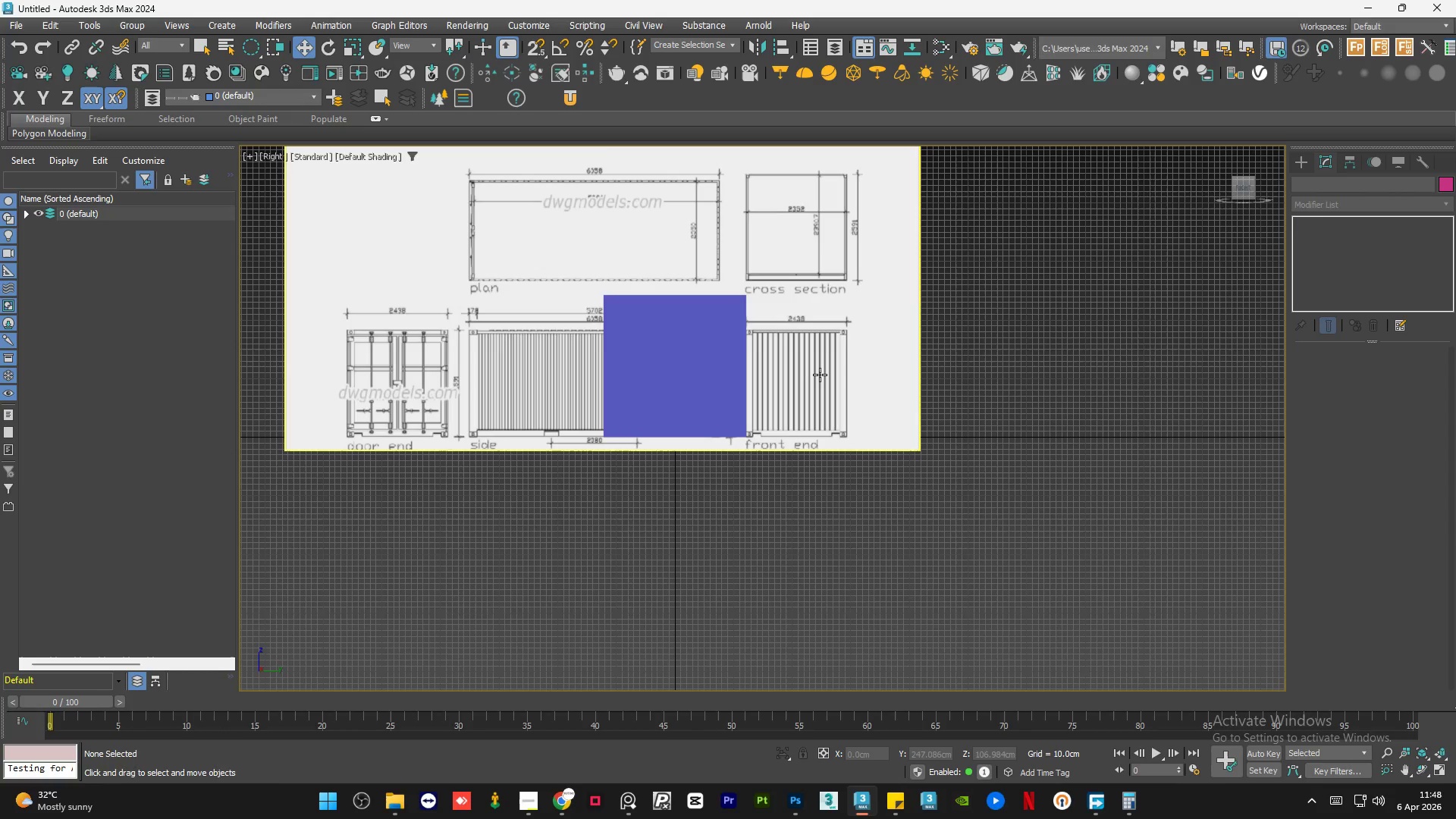 
left_click([819, 375])
 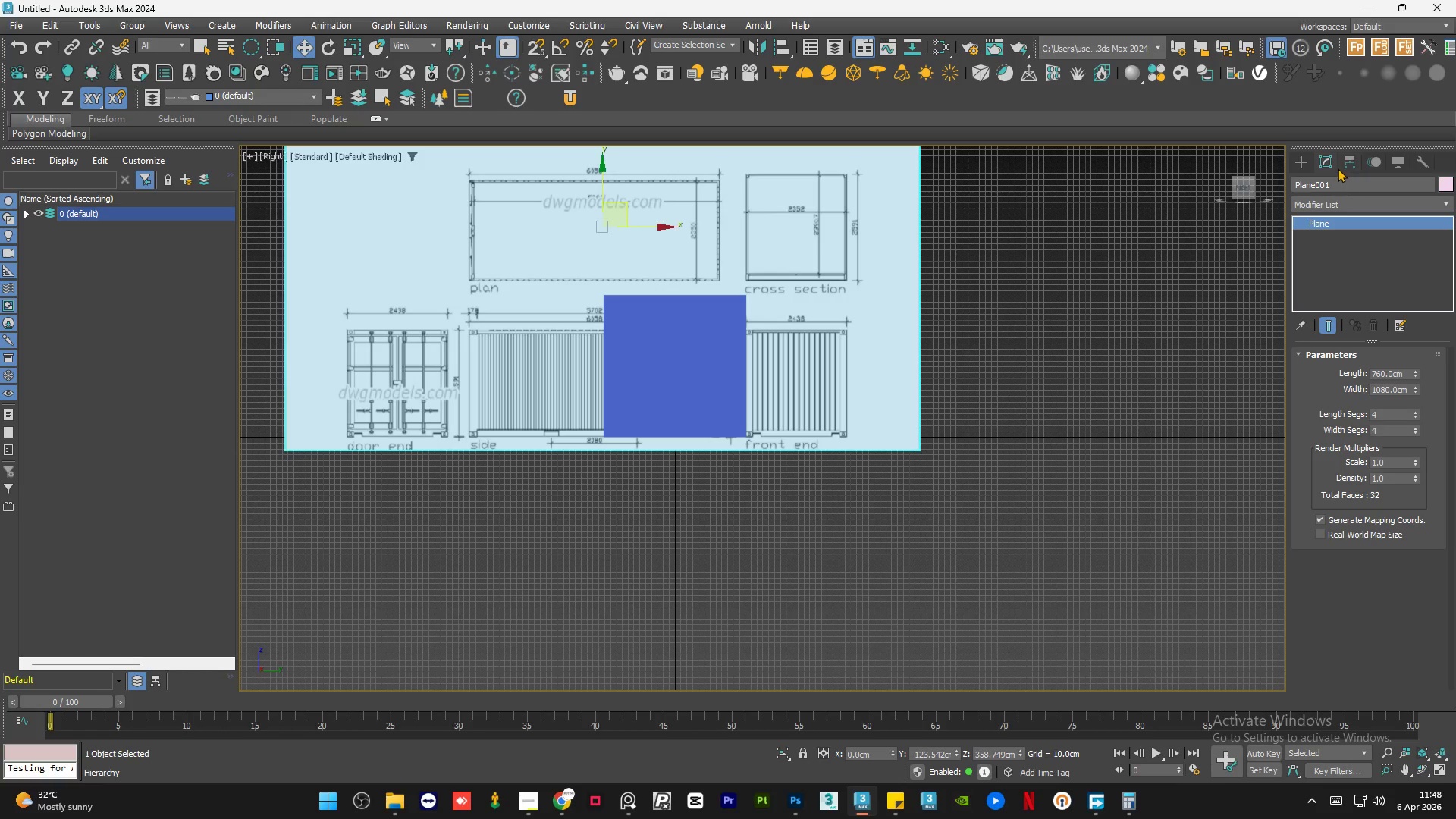 
left_click([1343, 164])
 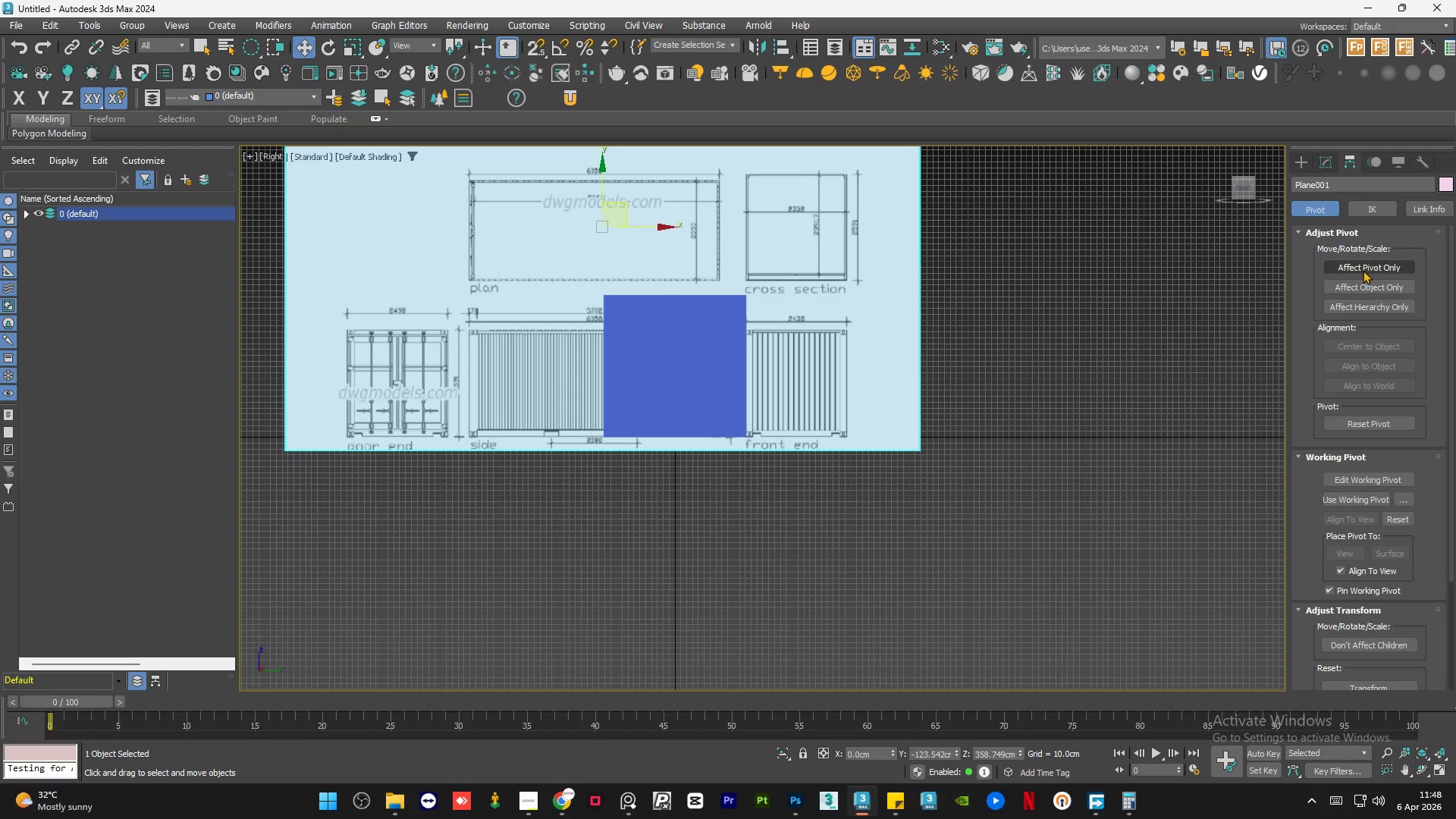 
left_click([1366, 264])
 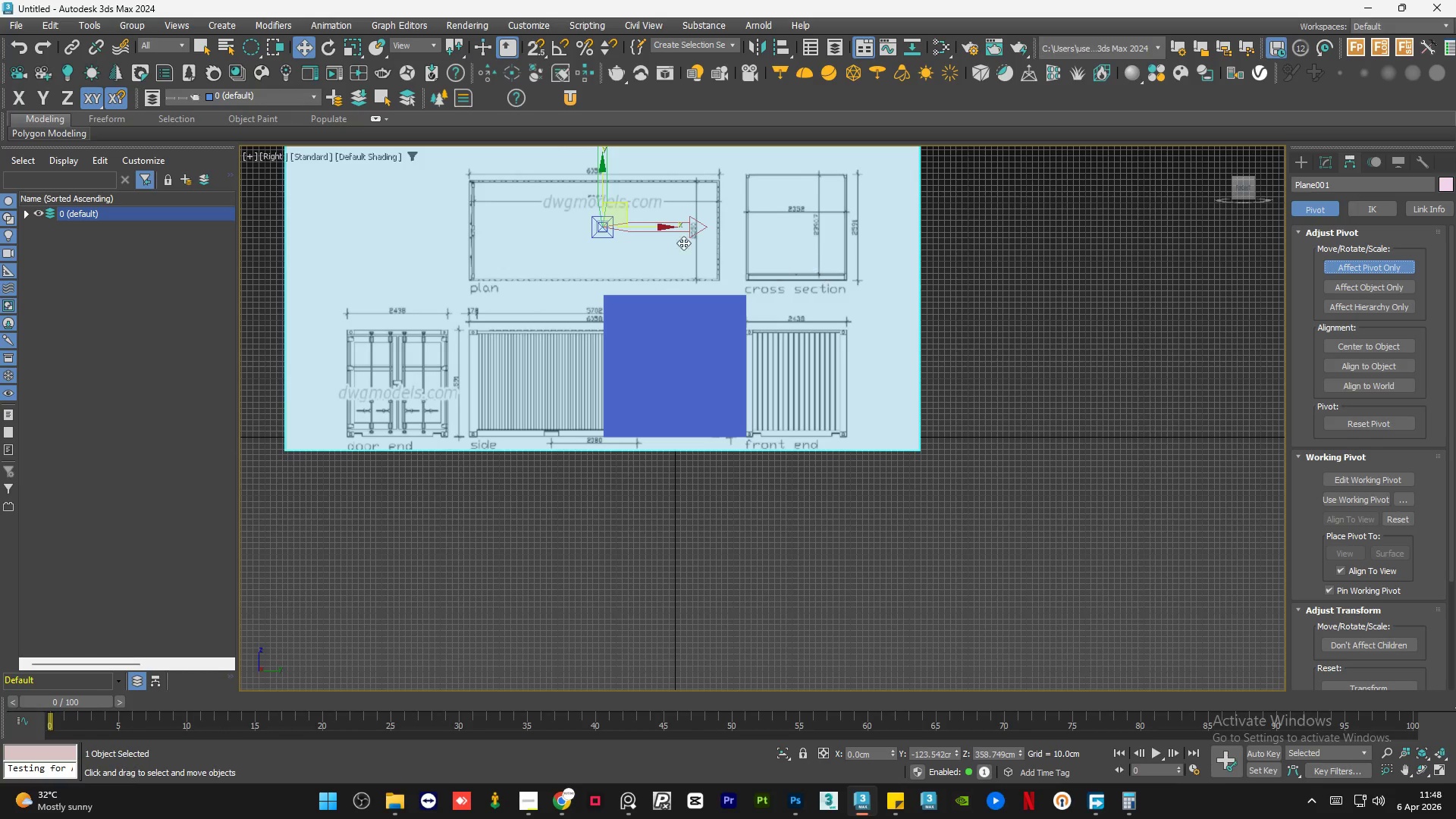 
scroll: coordinate [633, 209], scroll_direction: up, amount: 1.0
 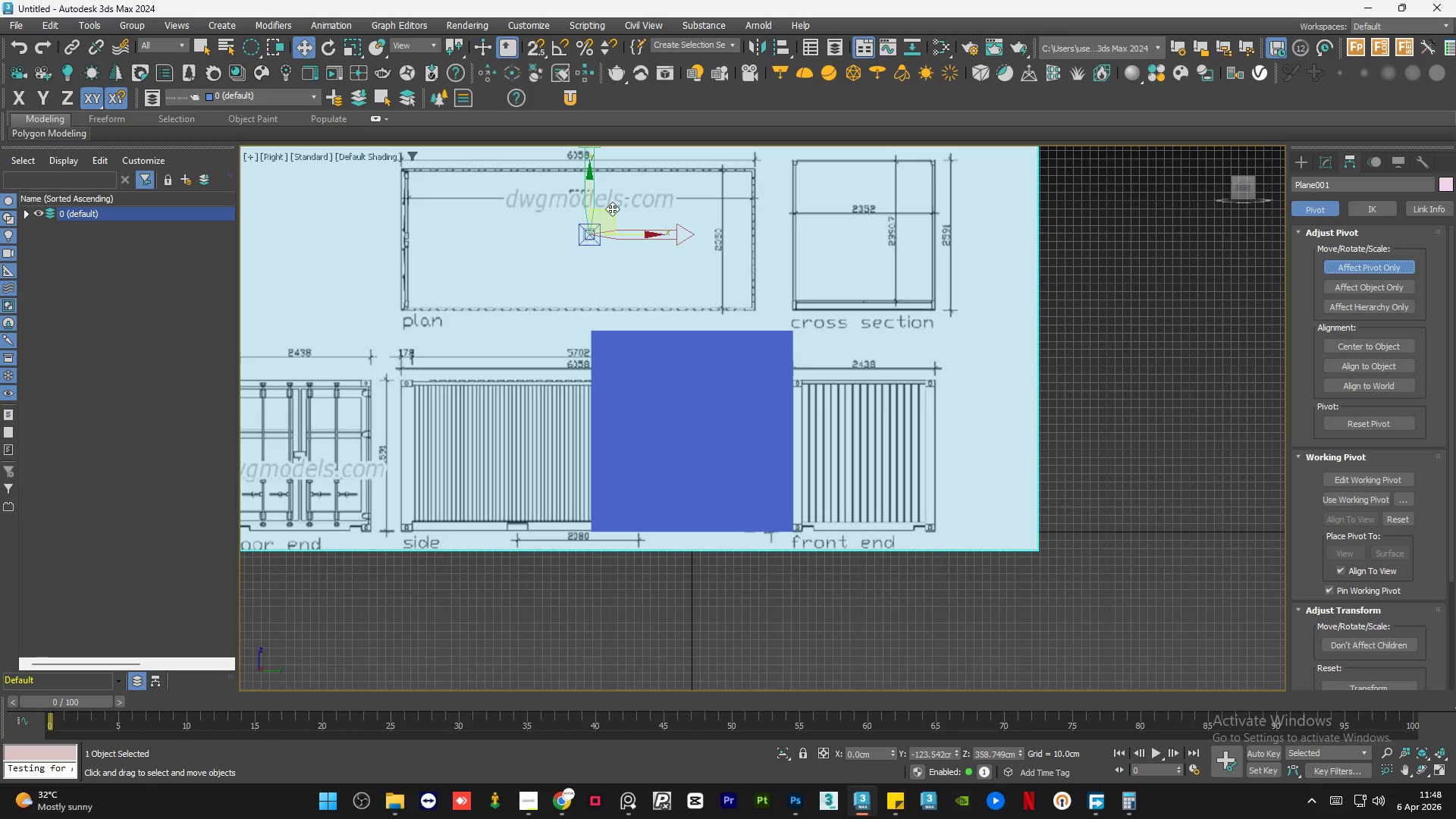 
left_click_drag(start_coordinate=[612, 209], to_coordinate=[814, 501])
 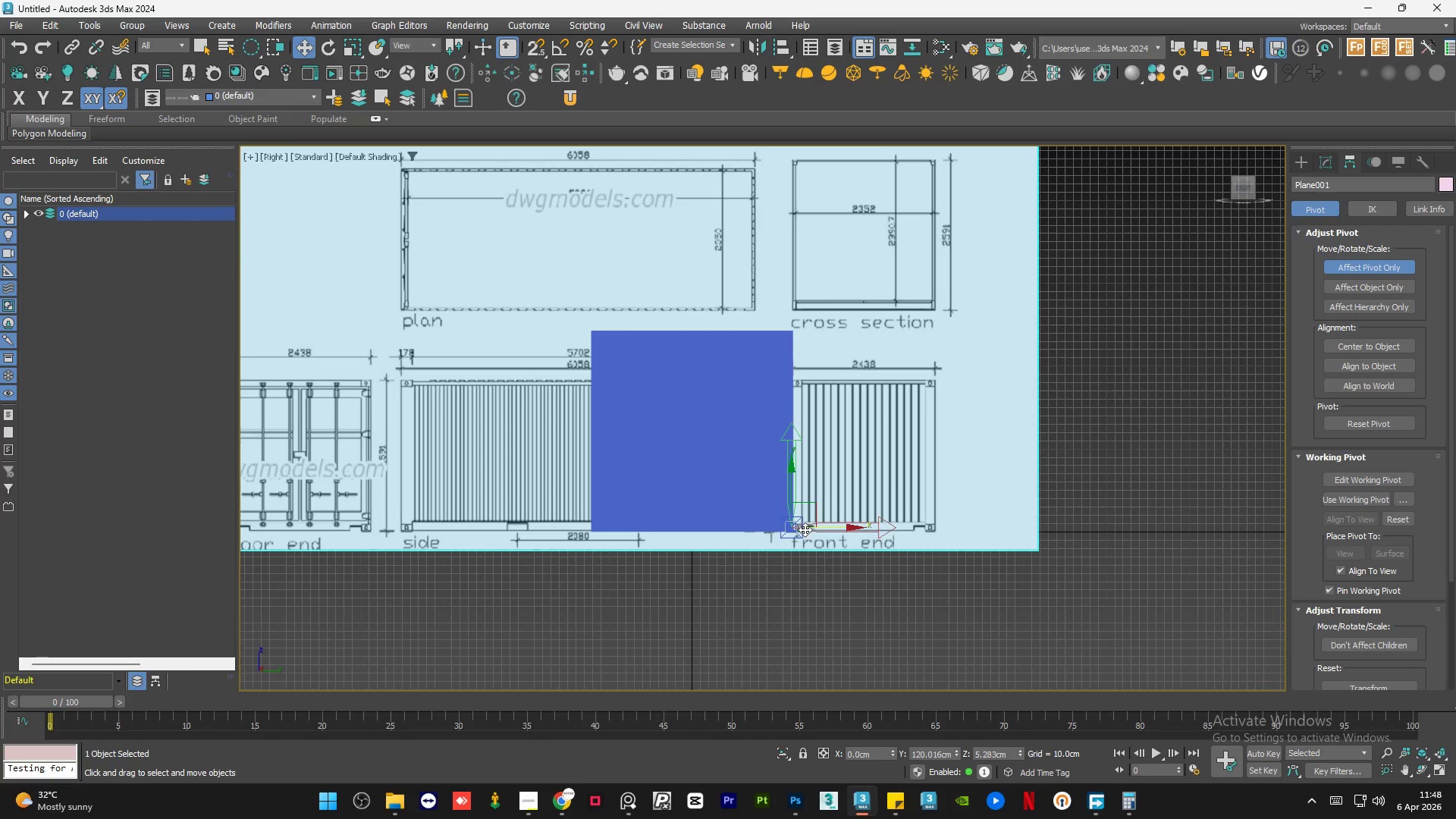 
scroll: coordinate [764, 521], scroll_direction: up, amount: 9.0
 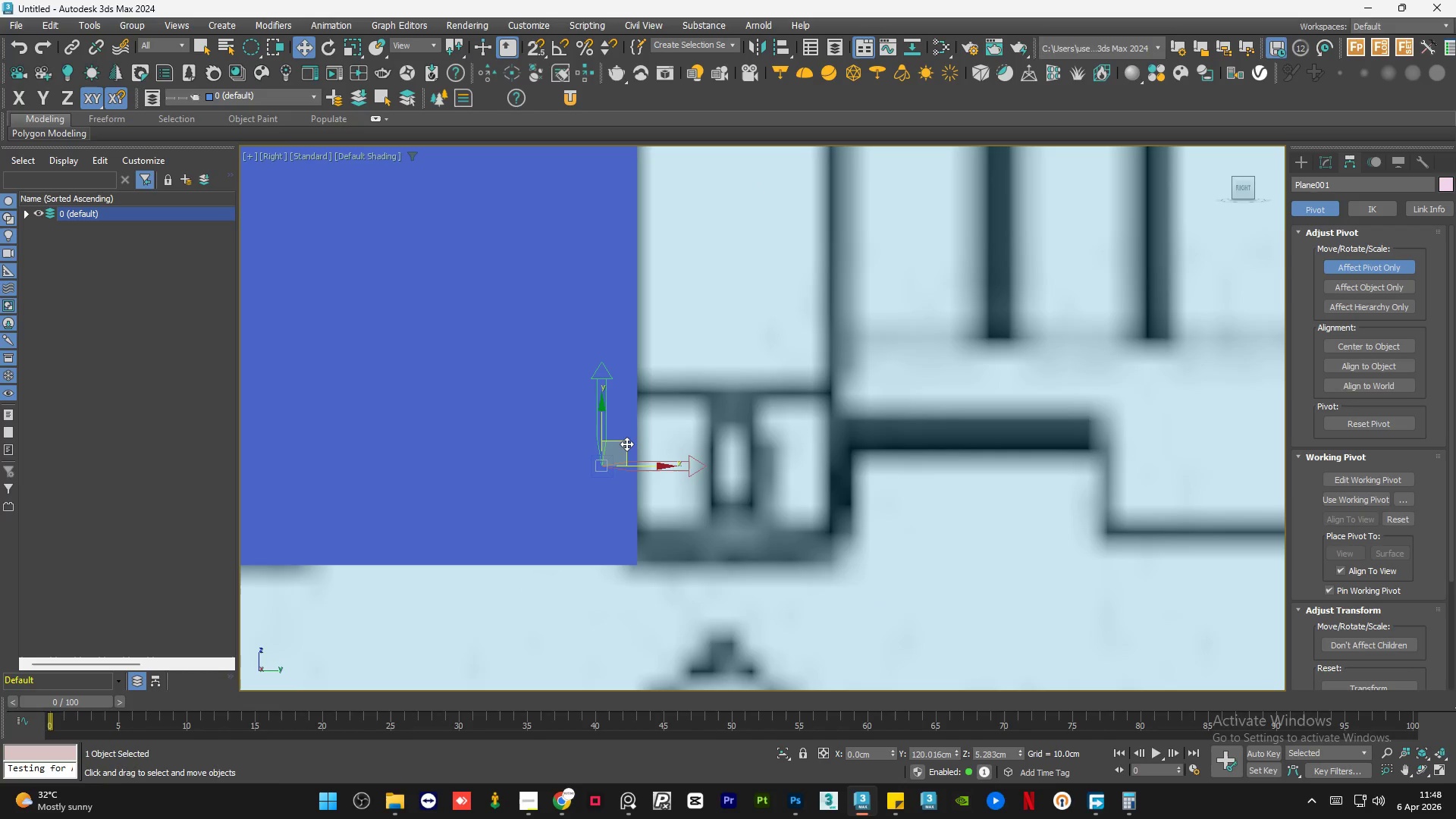 
left_click_drag(start_coordinate=[626, 444], to_coordinate=[664, 542])
 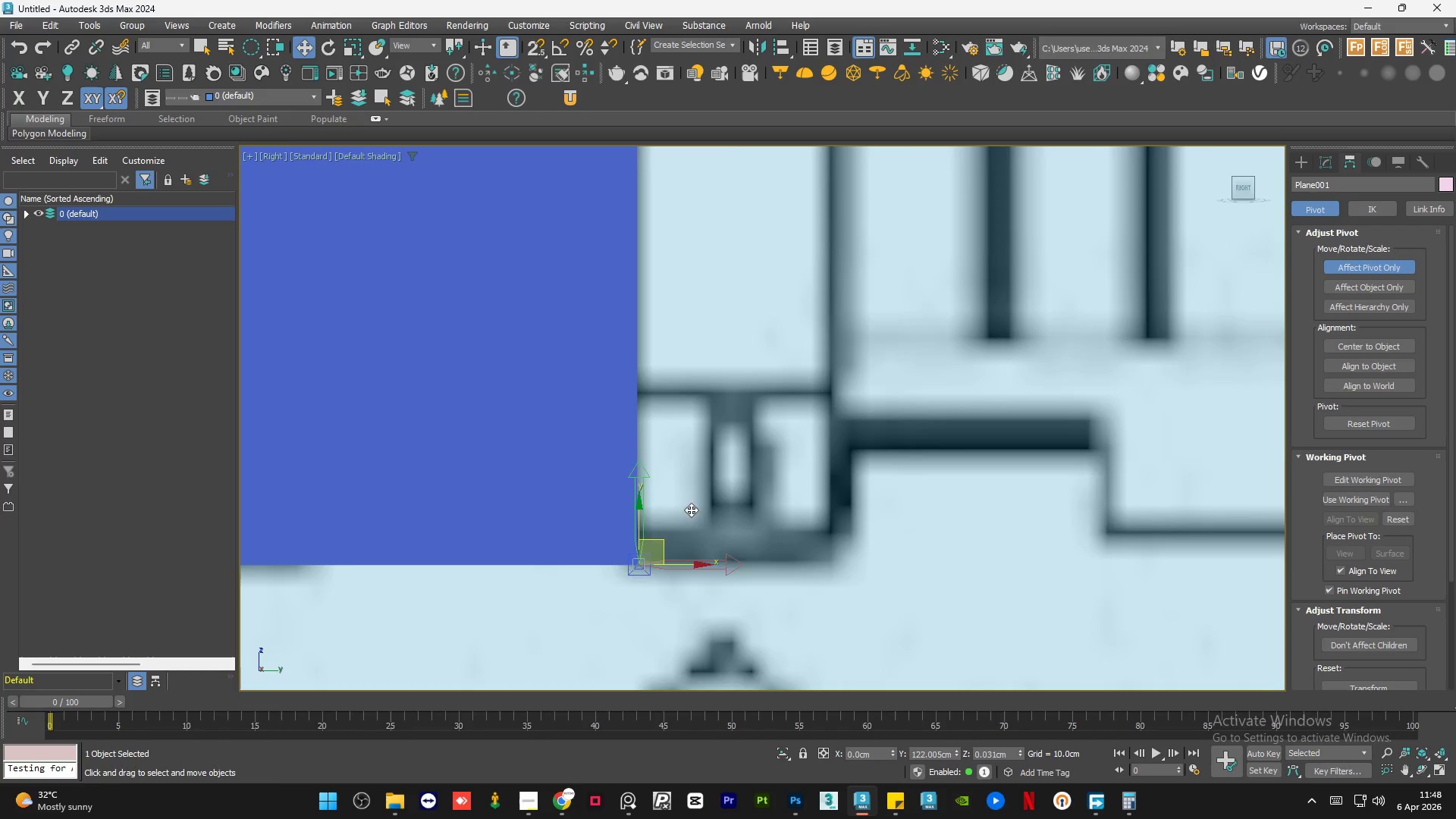 
scroll: coordinate [680, 535], scroll_direction: down, amount: 10.0
 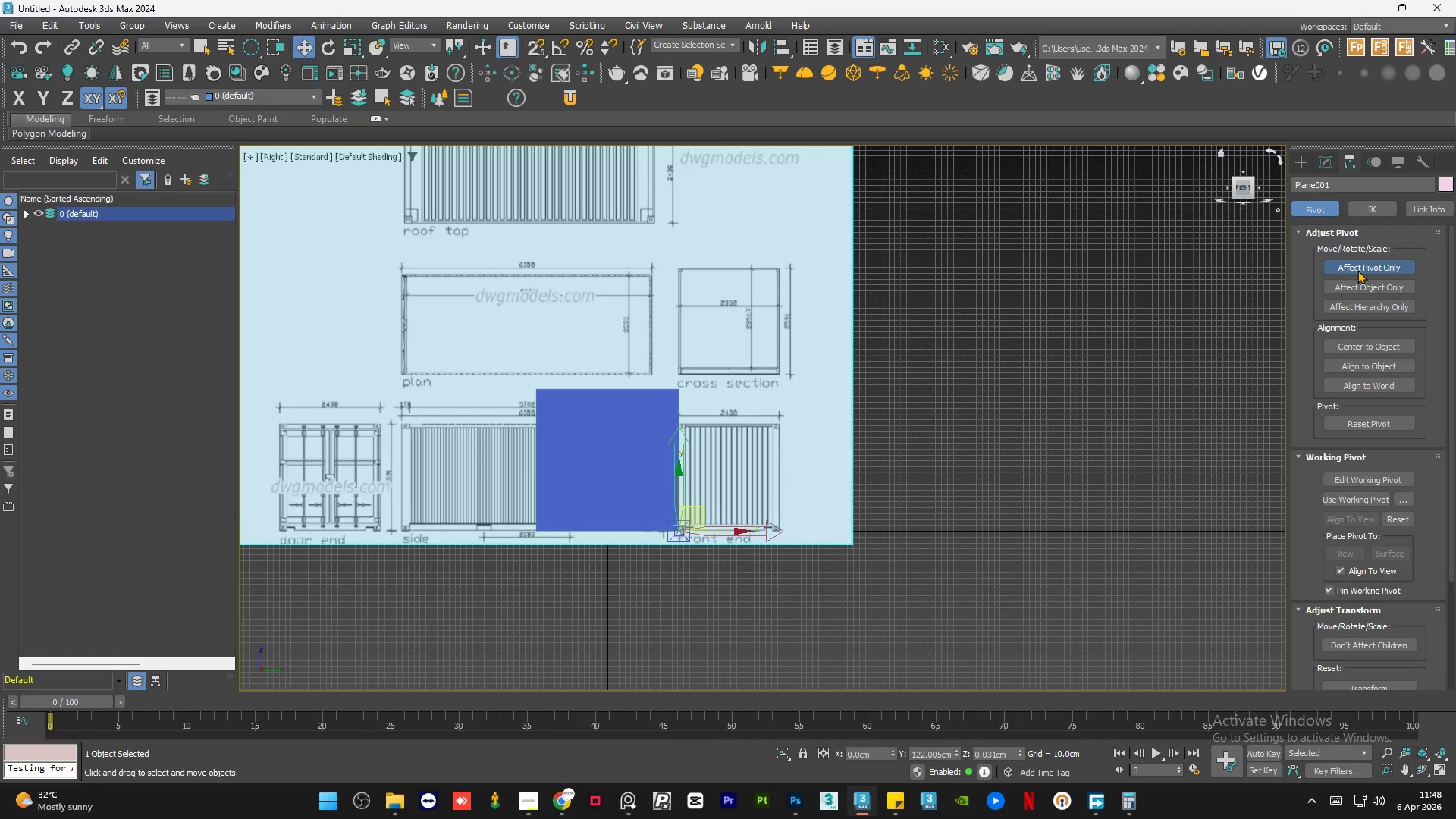 
left_click([1359, 268])
 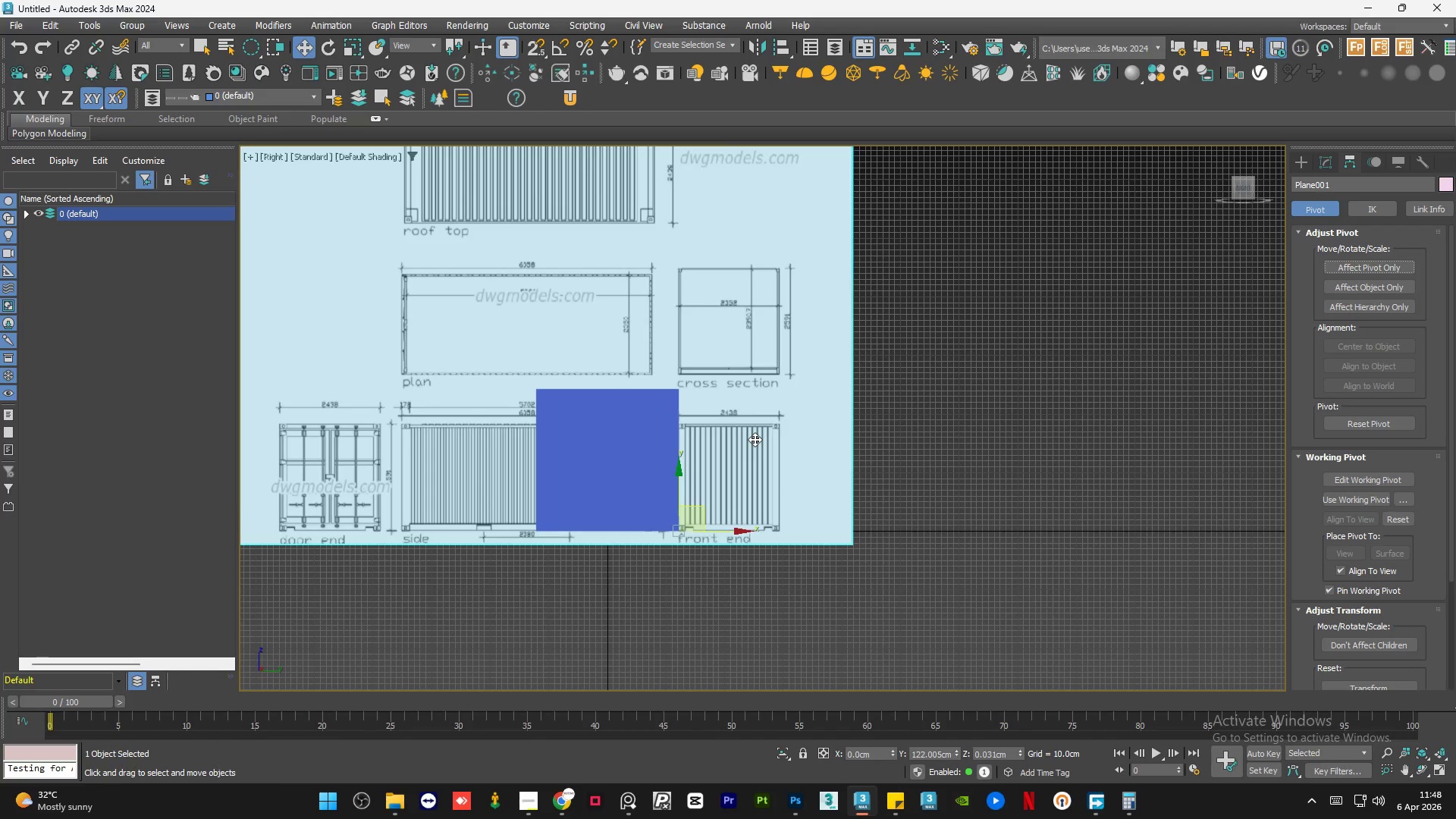 
key(R)
 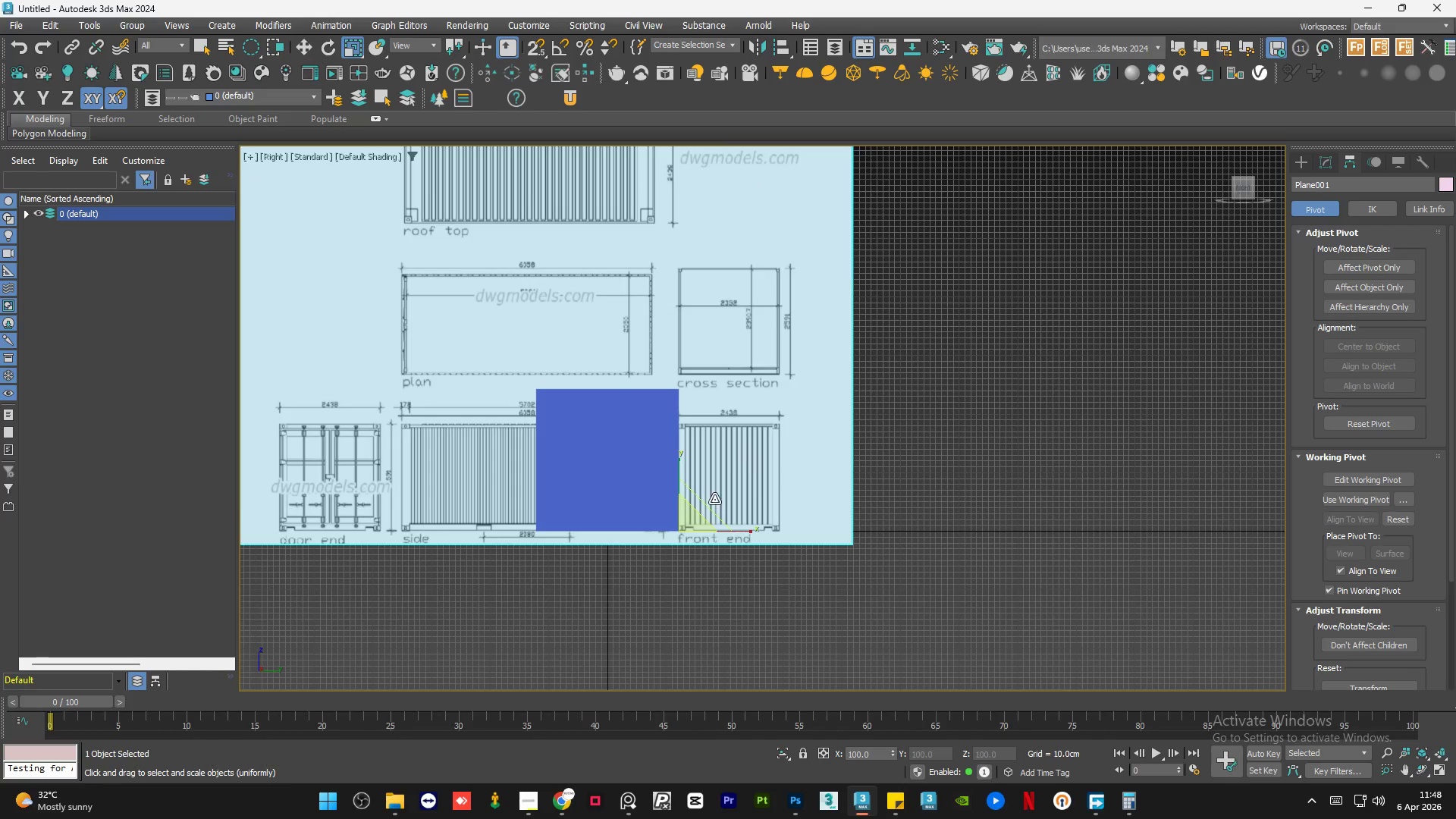 
scroll: coordinate [701, 523], scroll_direction: none, amount: 0.0
 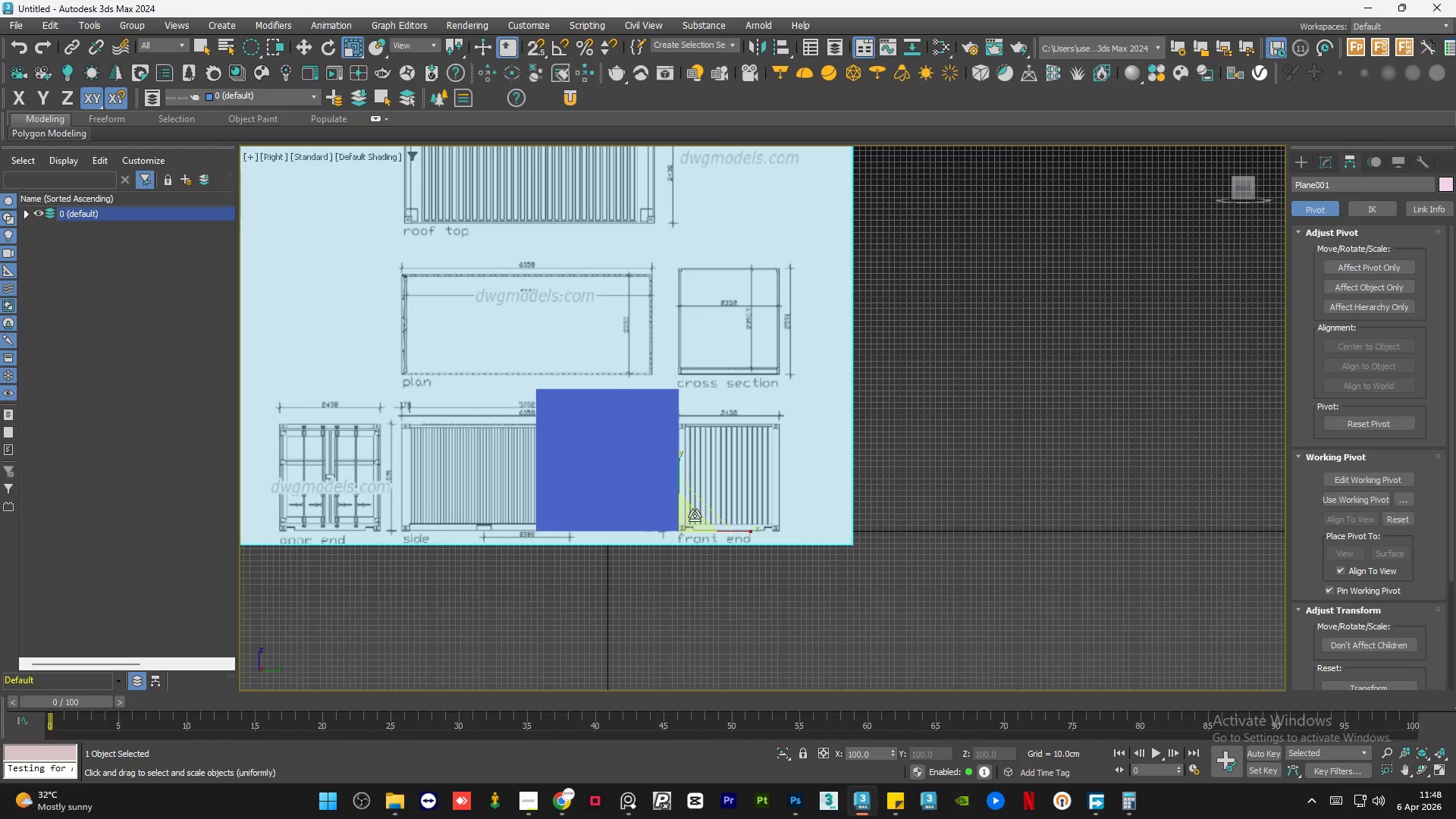 
scroll: coordinate [706, 431], scroll_direction: up, amount: 2.0
 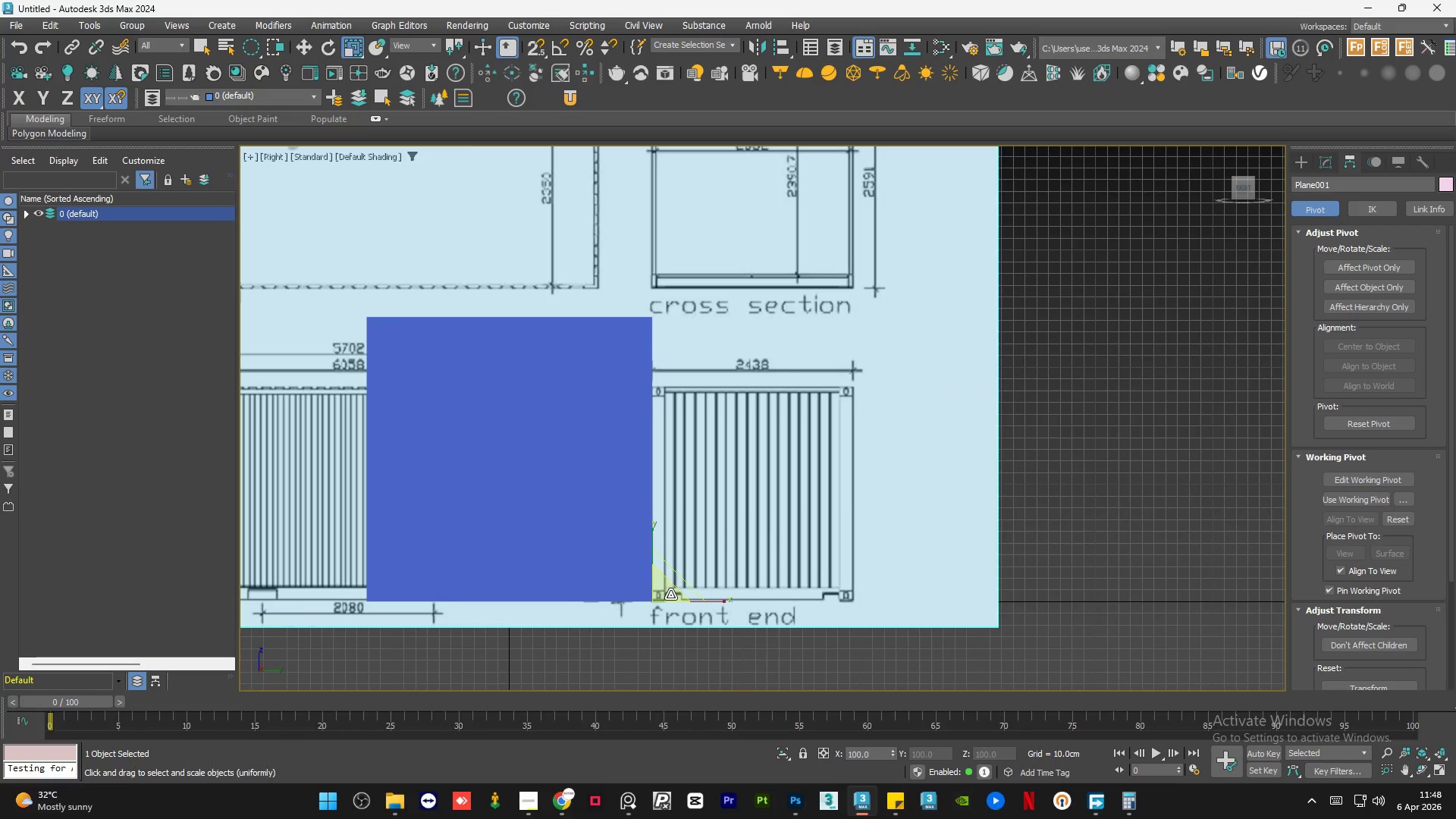 
left_click_drag(start_coordinate=[667, 595], to_coordinate=[676, 577])
 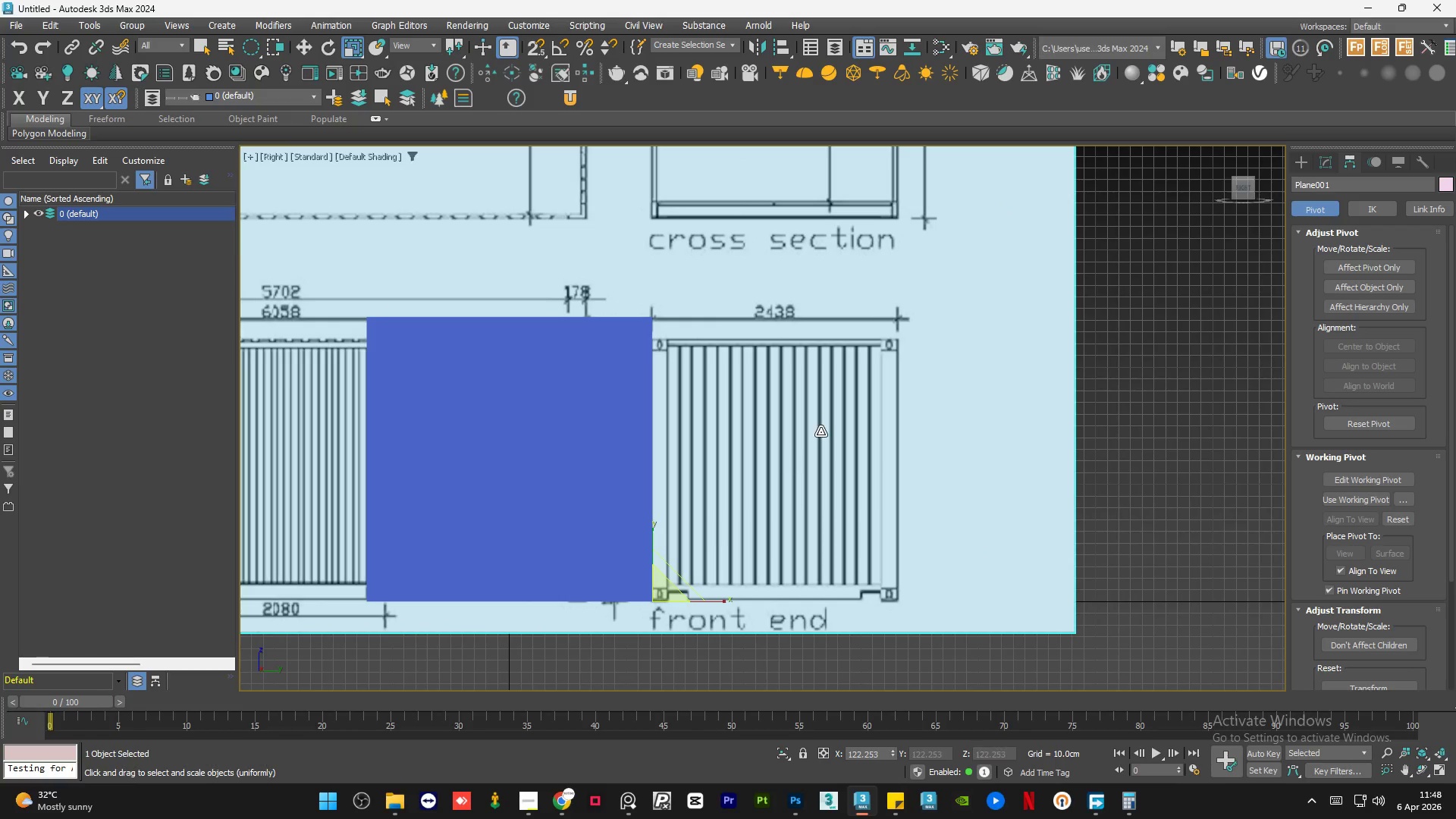 
scroll: coordinate [821, 431], scroll_direction: down, amount: 3.0
 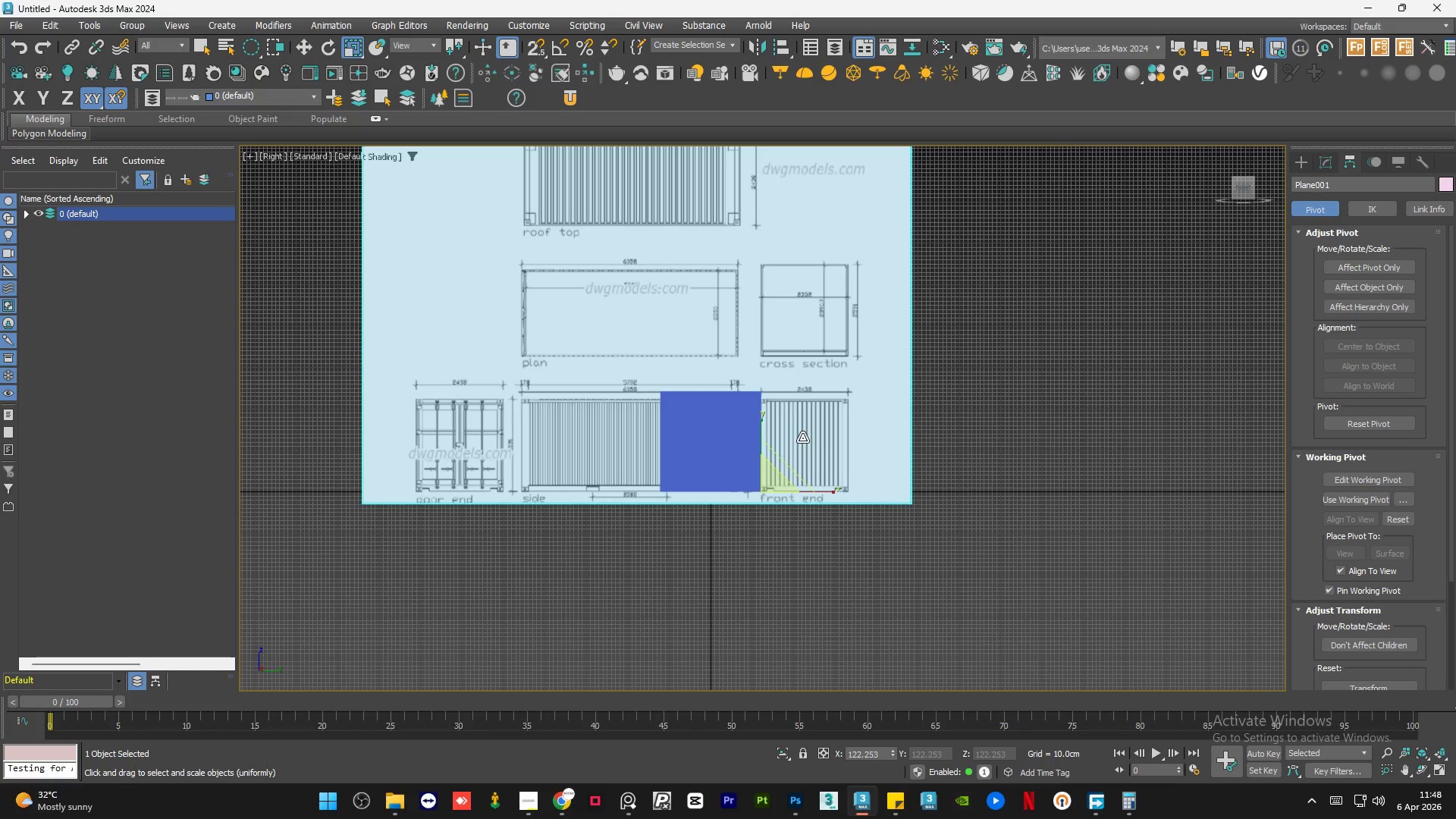 
key(W)
 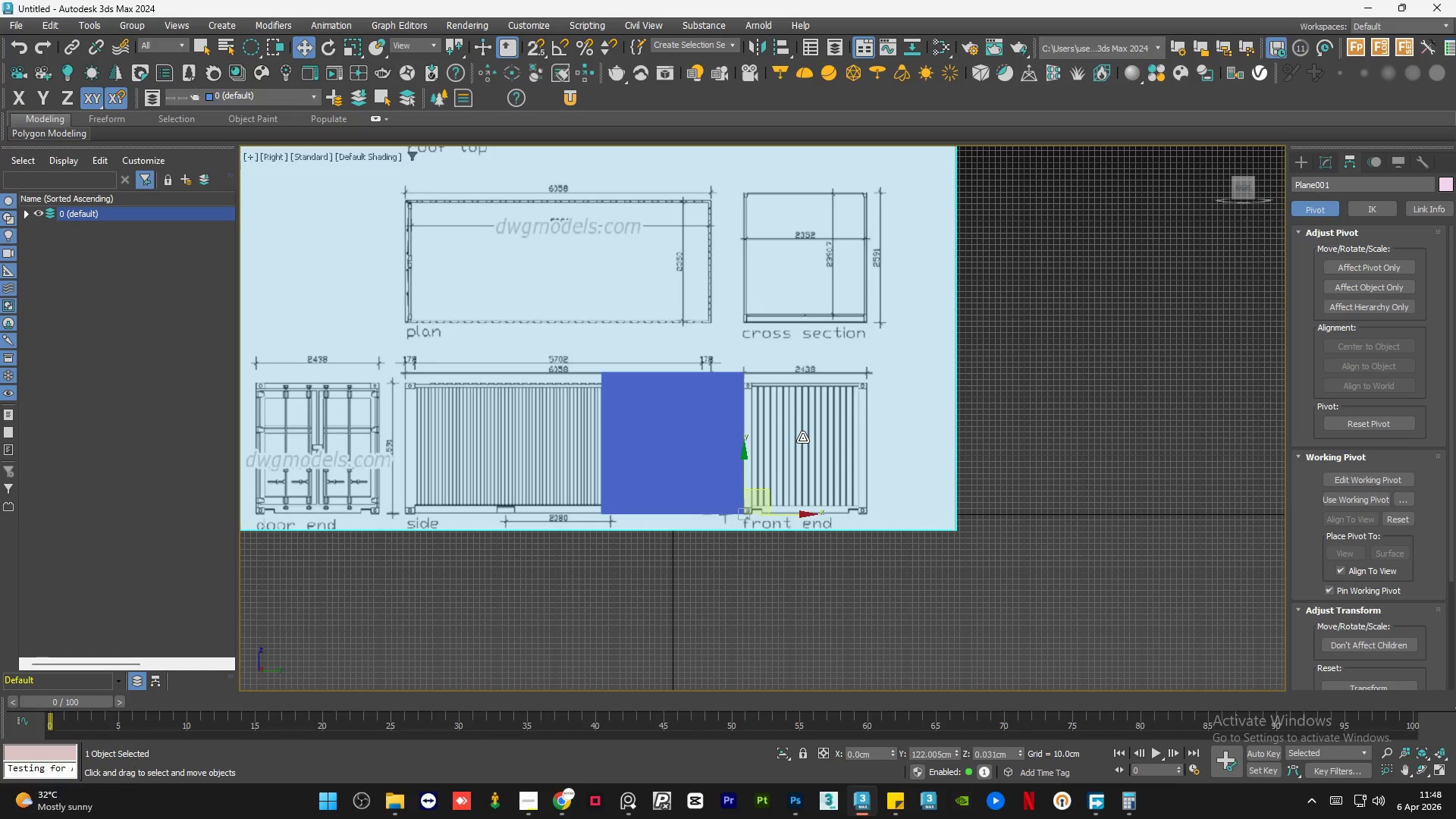 
scroll: coordinate [802, 438], scroll_direction: up, amount: 1.0
 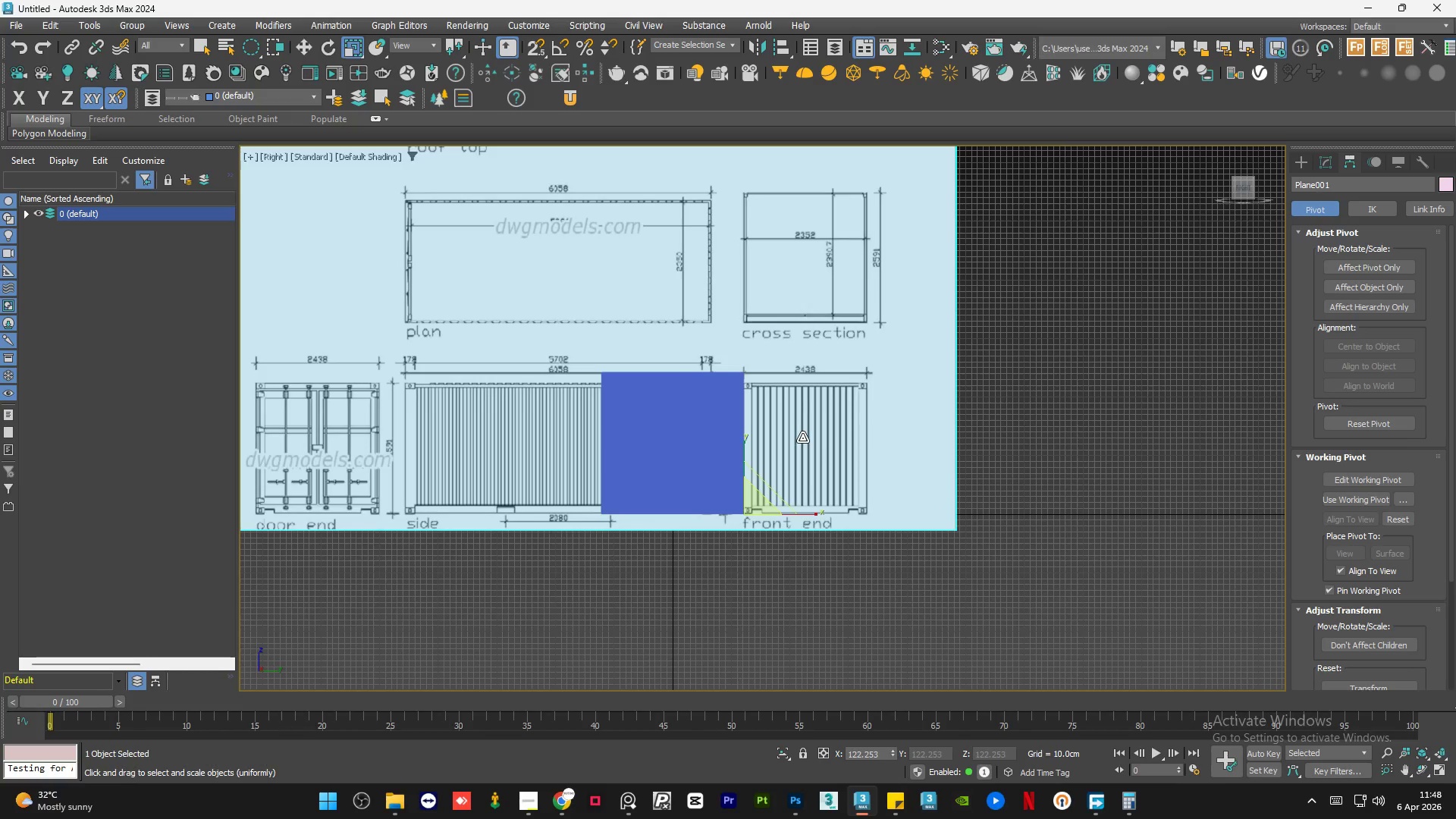 
left_click([802, 438])
 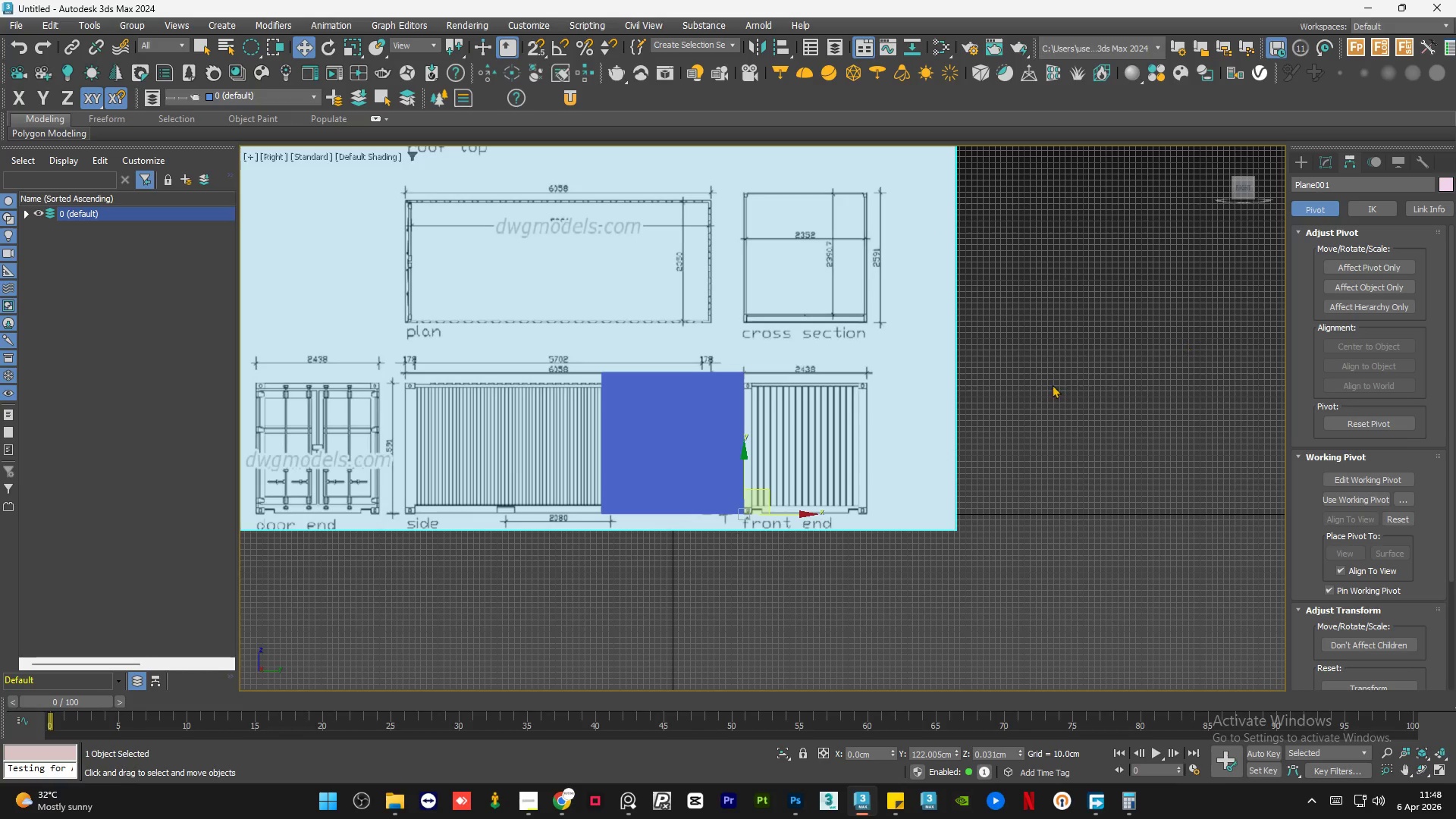 
key(W)
 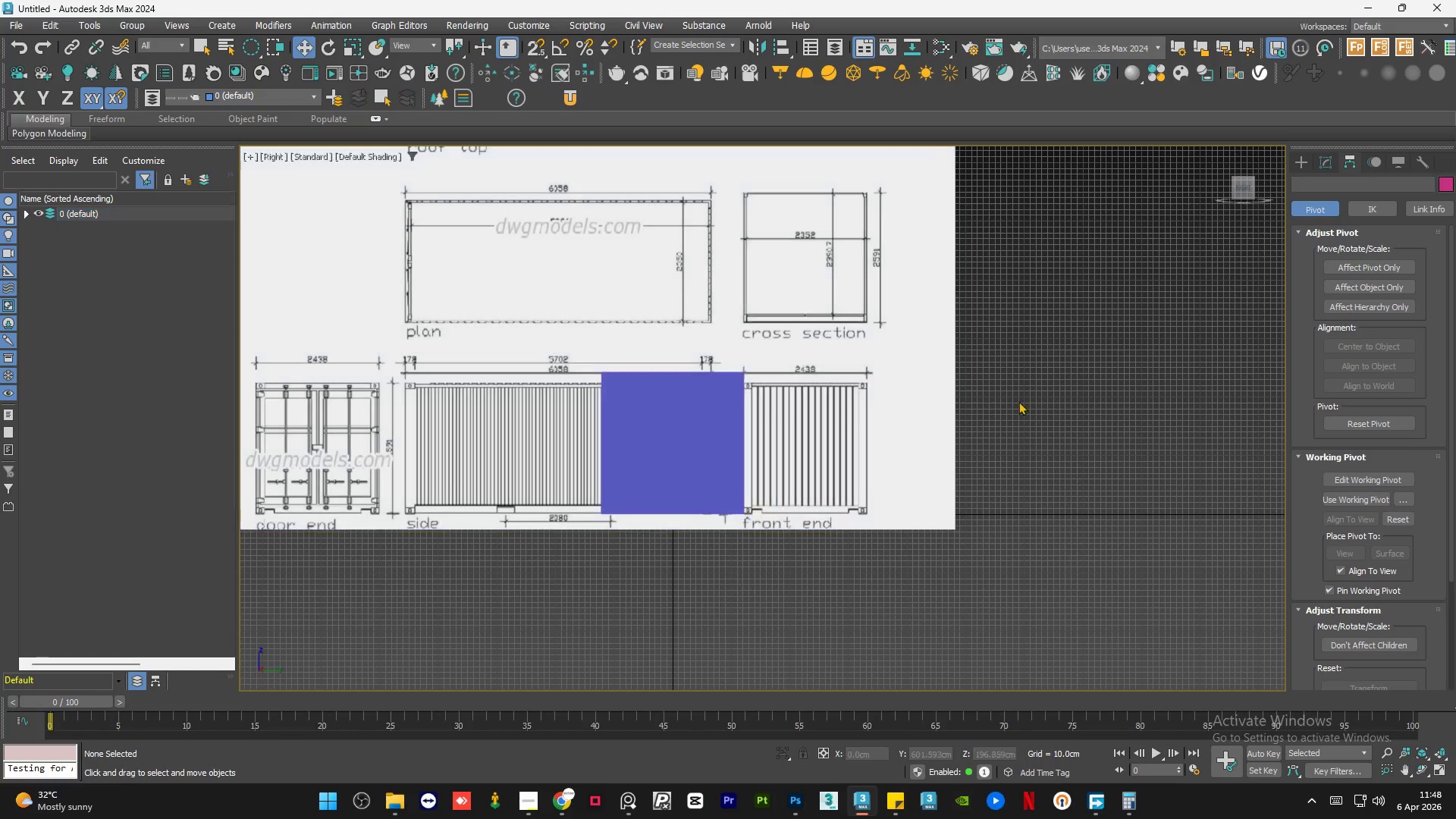 
double_click([932, 426])
 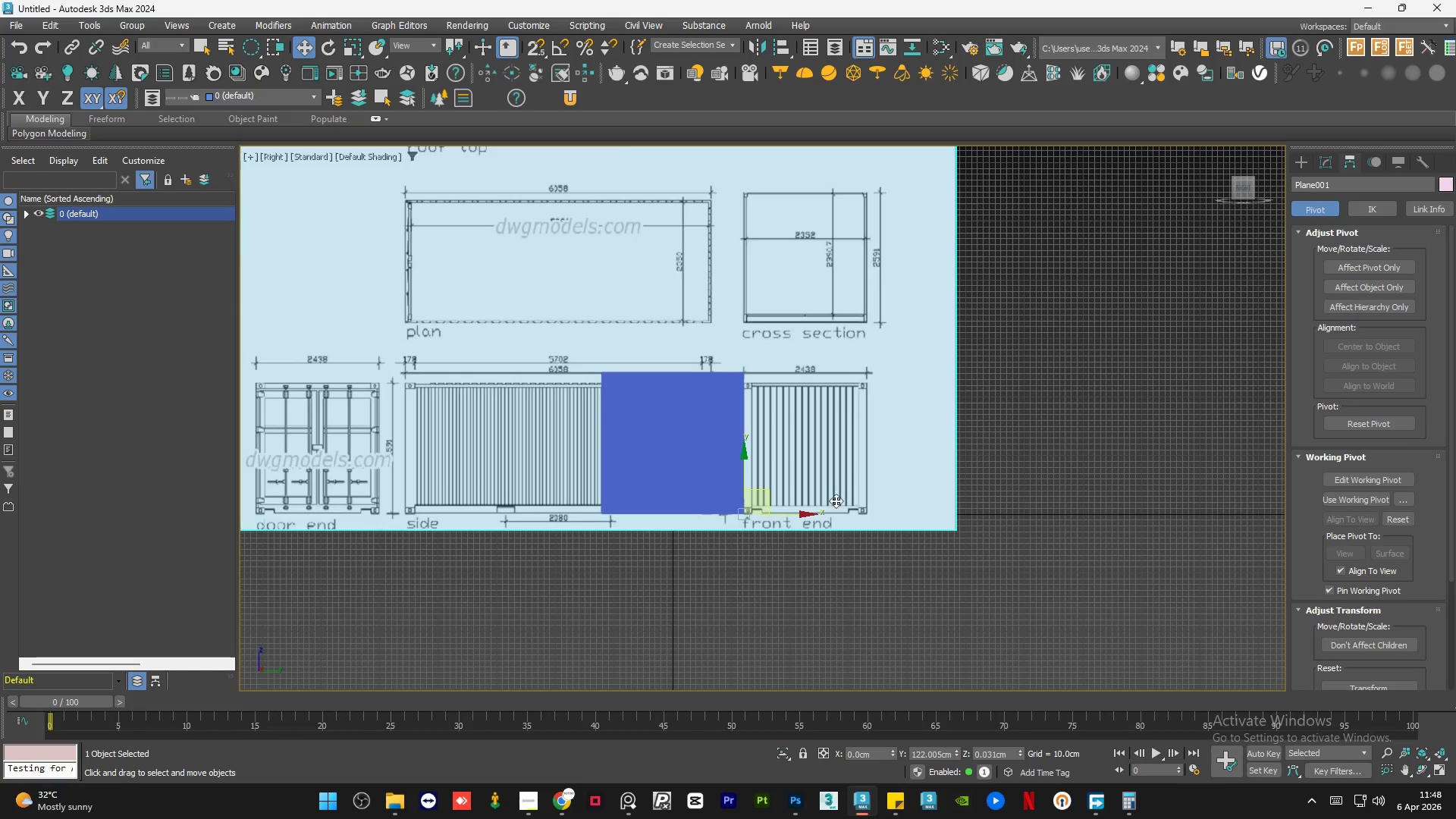 
scroll: coordinate [828, 504], scroll_direction: up, amount: 1.0
 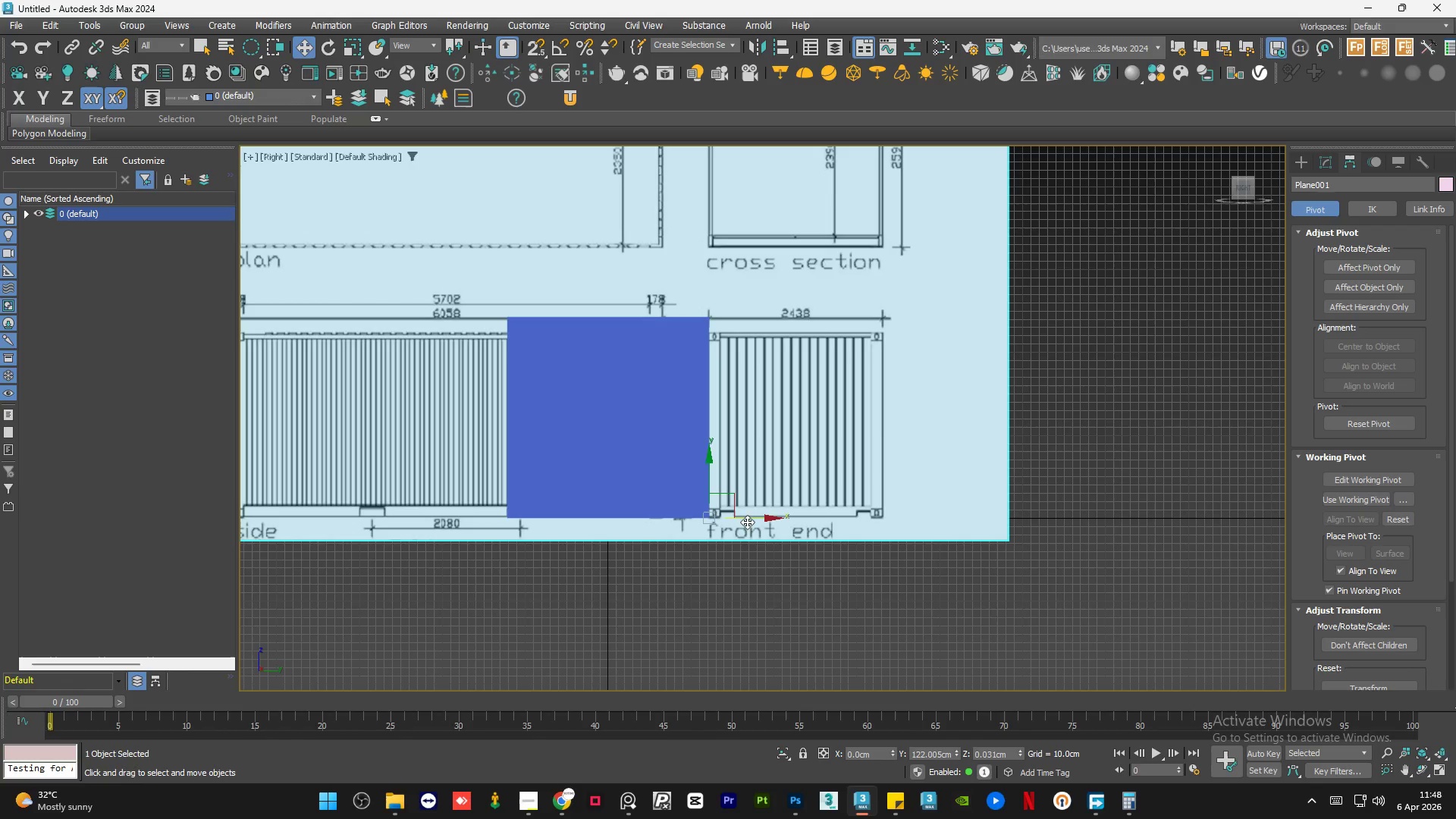 
left_click_drag(start_coordinate=[751, 519], to_coordinate=[828, 524])
 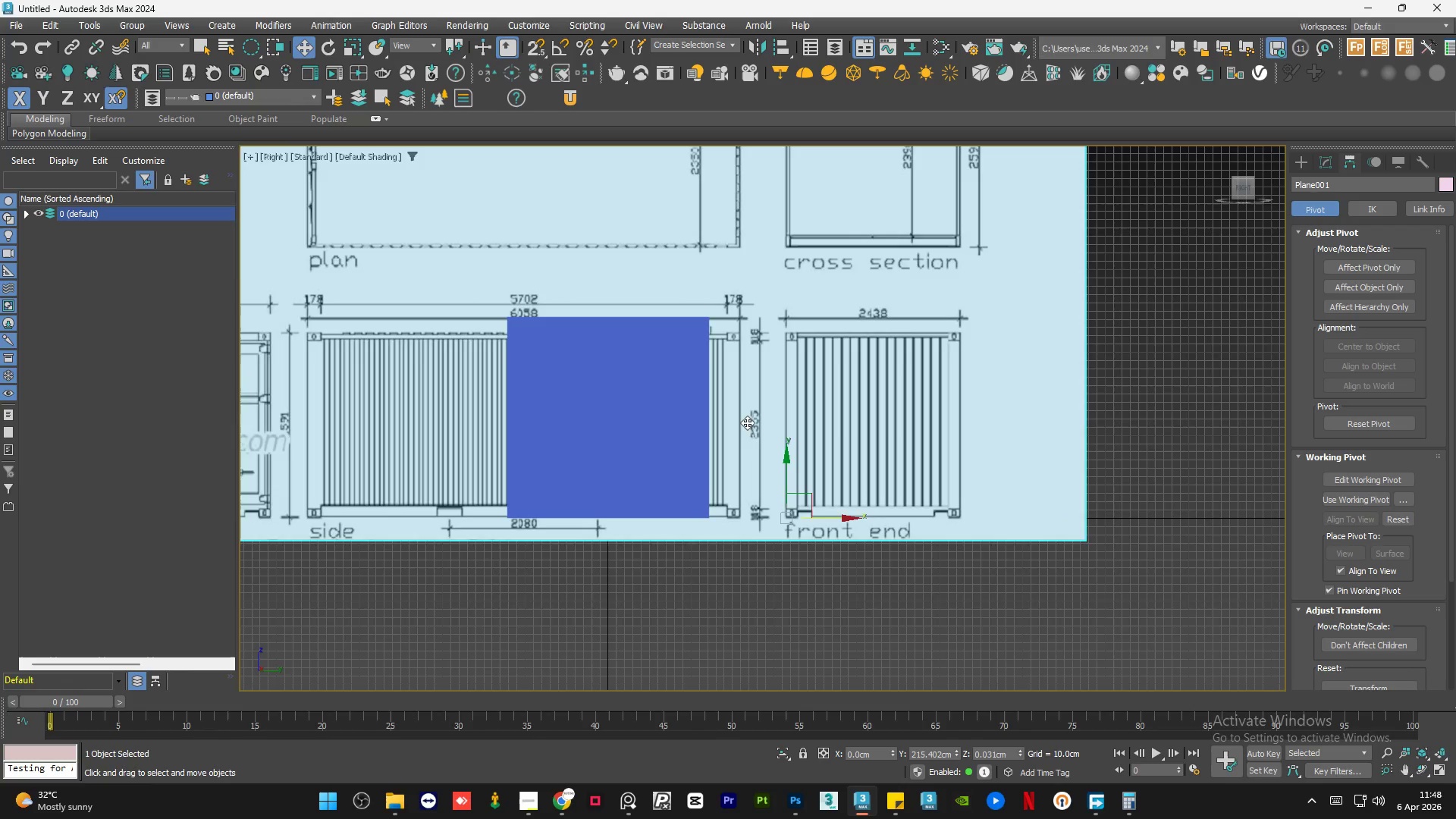 
scroll: coordinate [748, 422], scroll_direction: up, amount: 4.0
 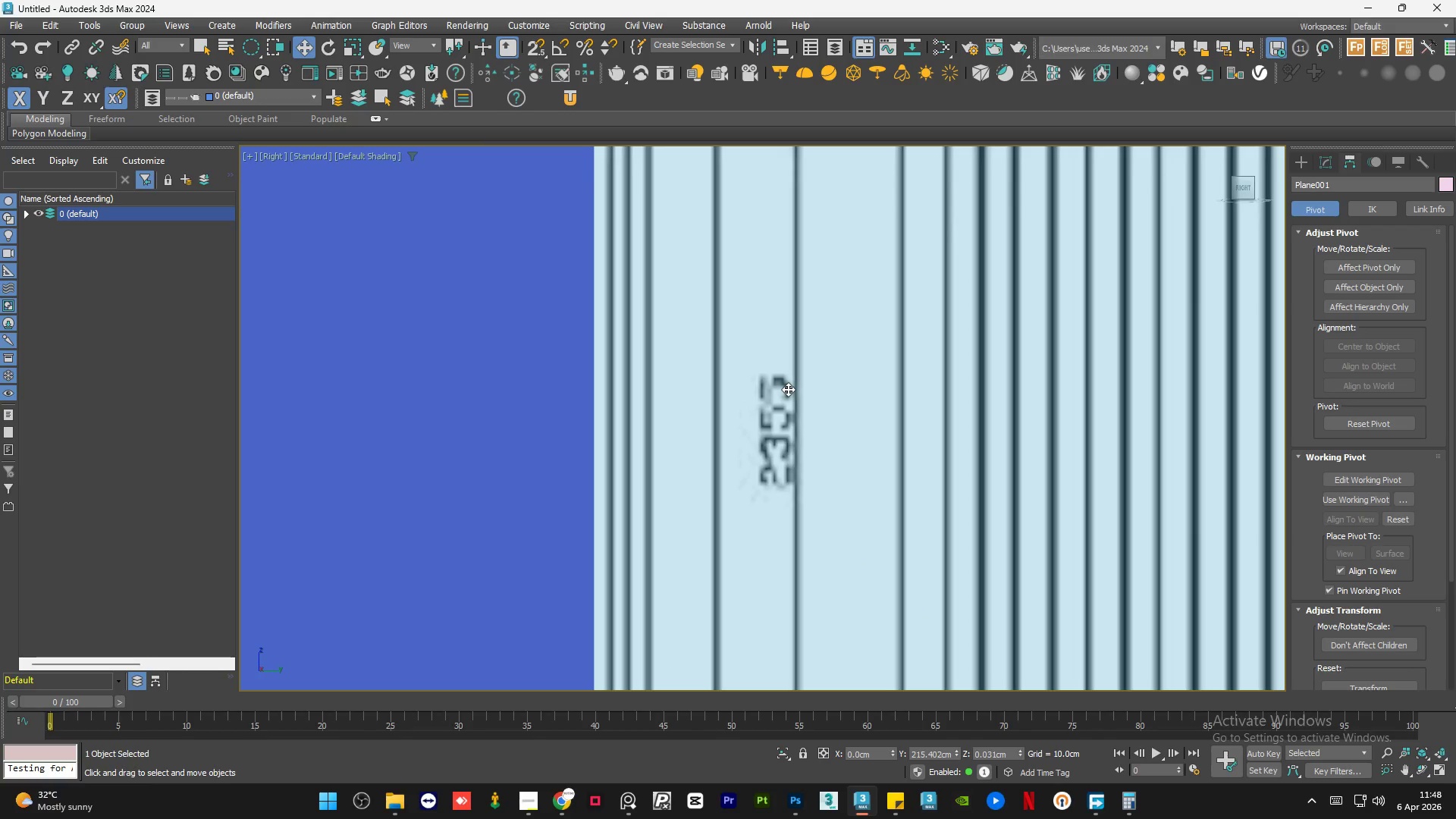 
scroll: coordinate [788, 389], scroll_direction: down, amount: 3.0
 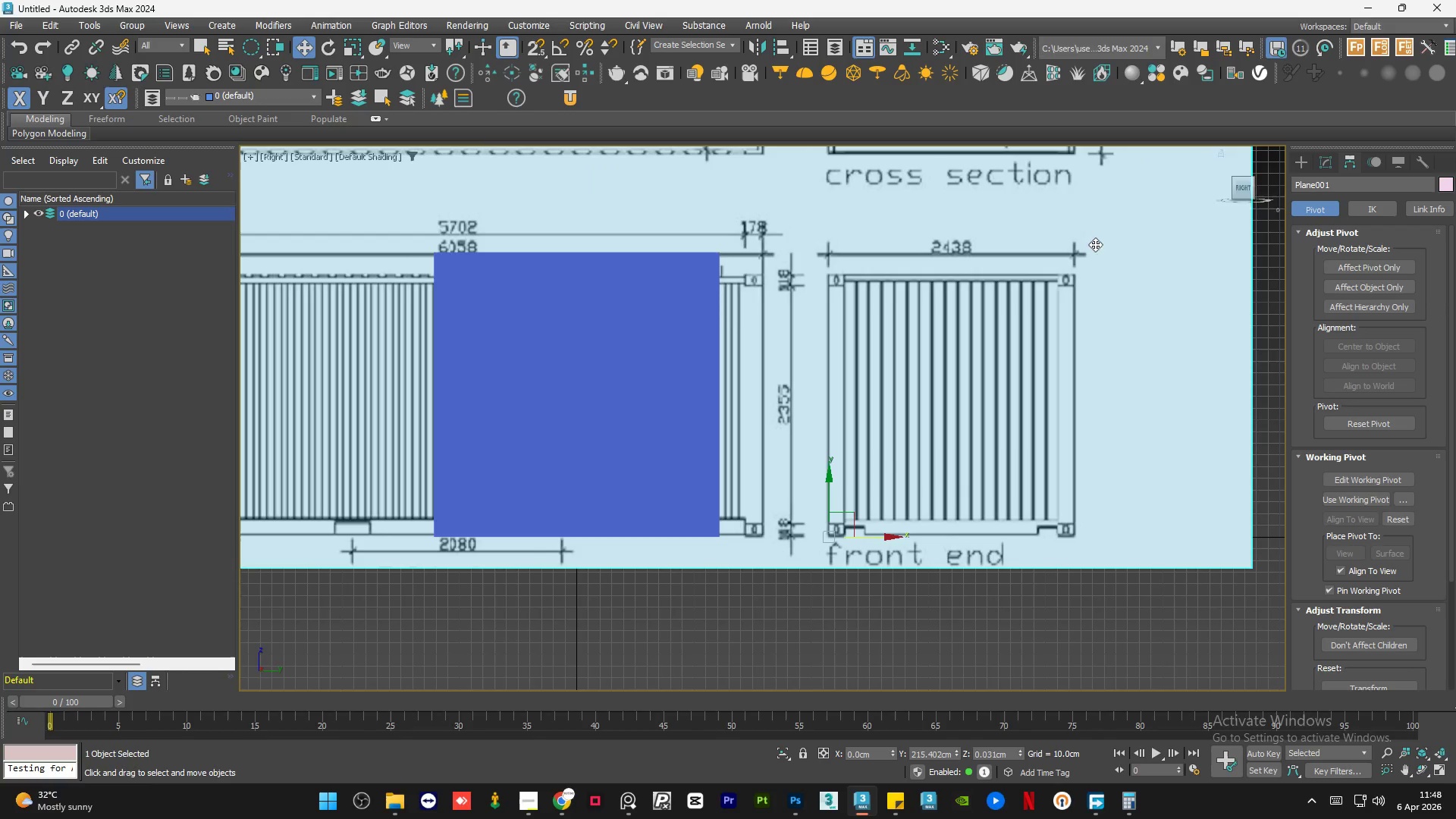 
left_click([543, 397])
 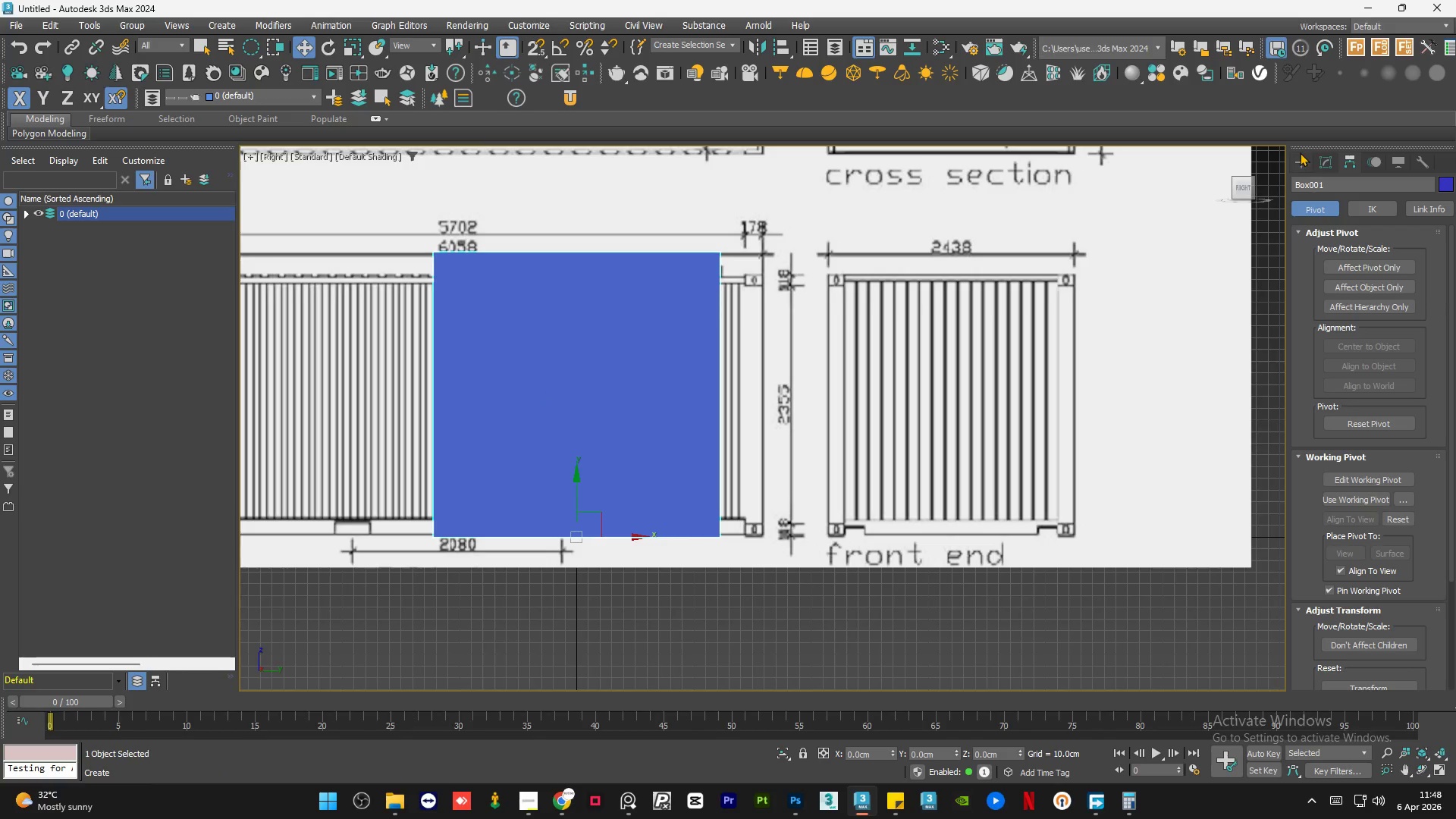 
left_click([1322, 164])
 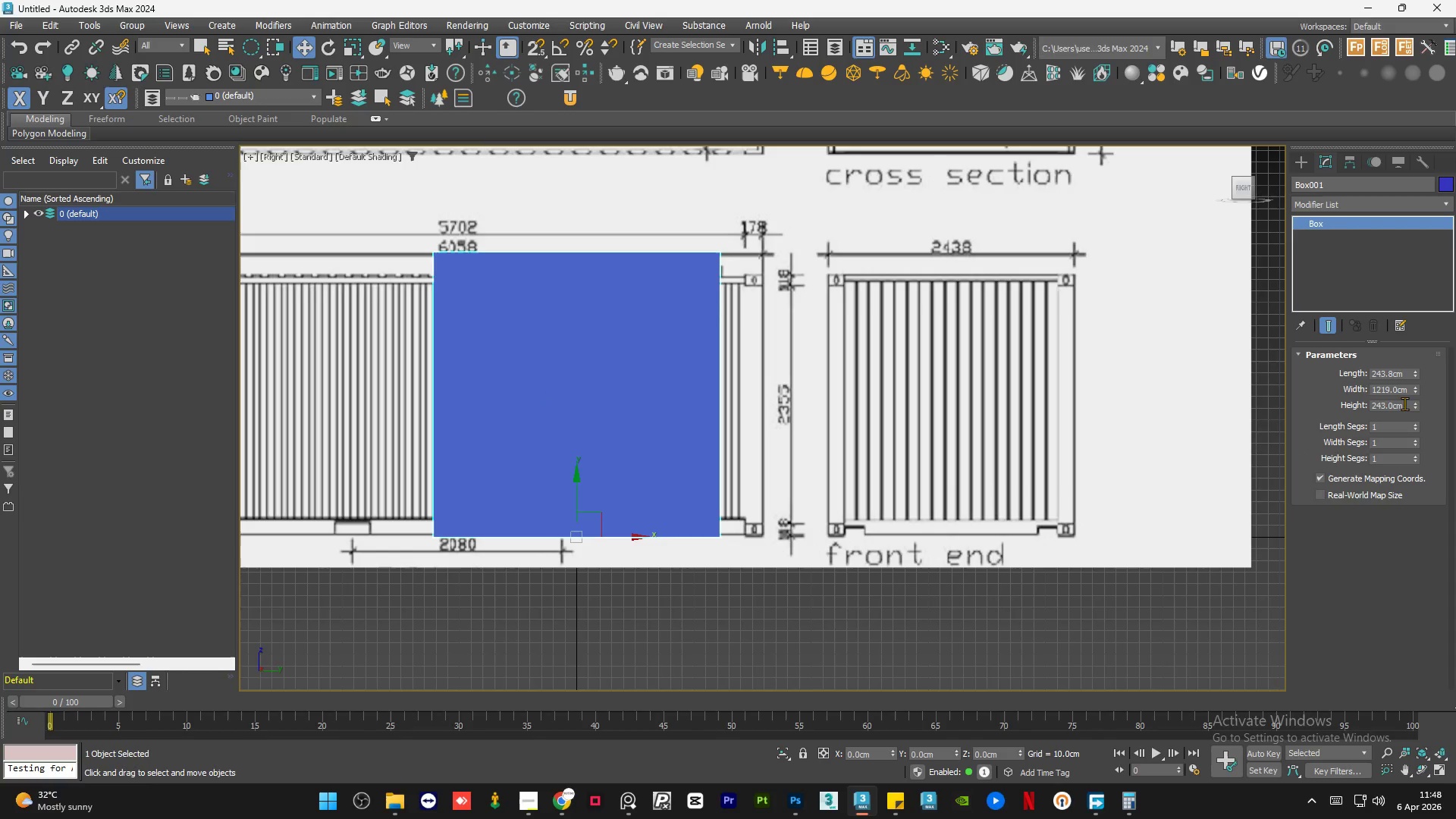 
left_click([1404, 407])
 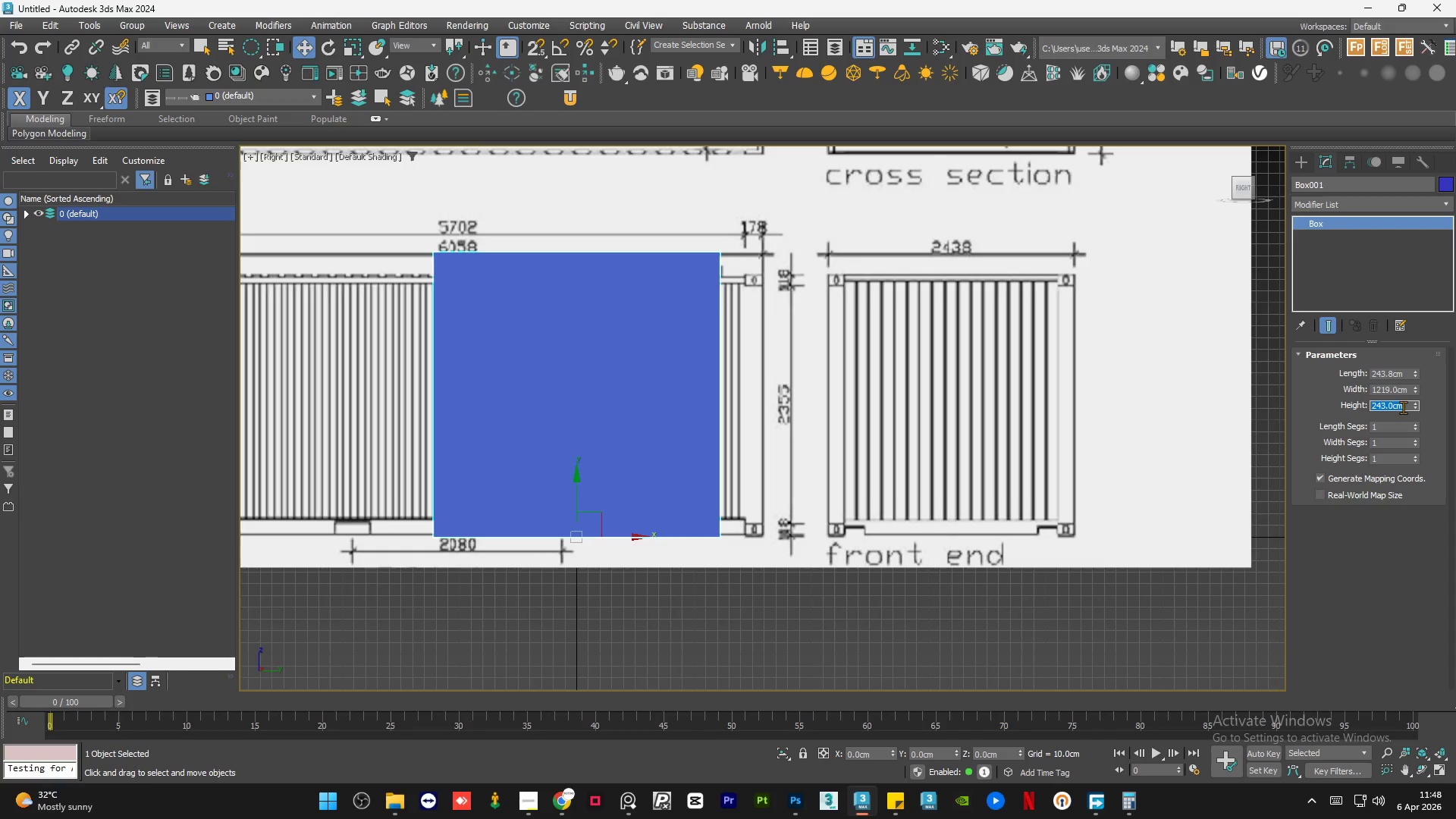 
key(Numpad2)
 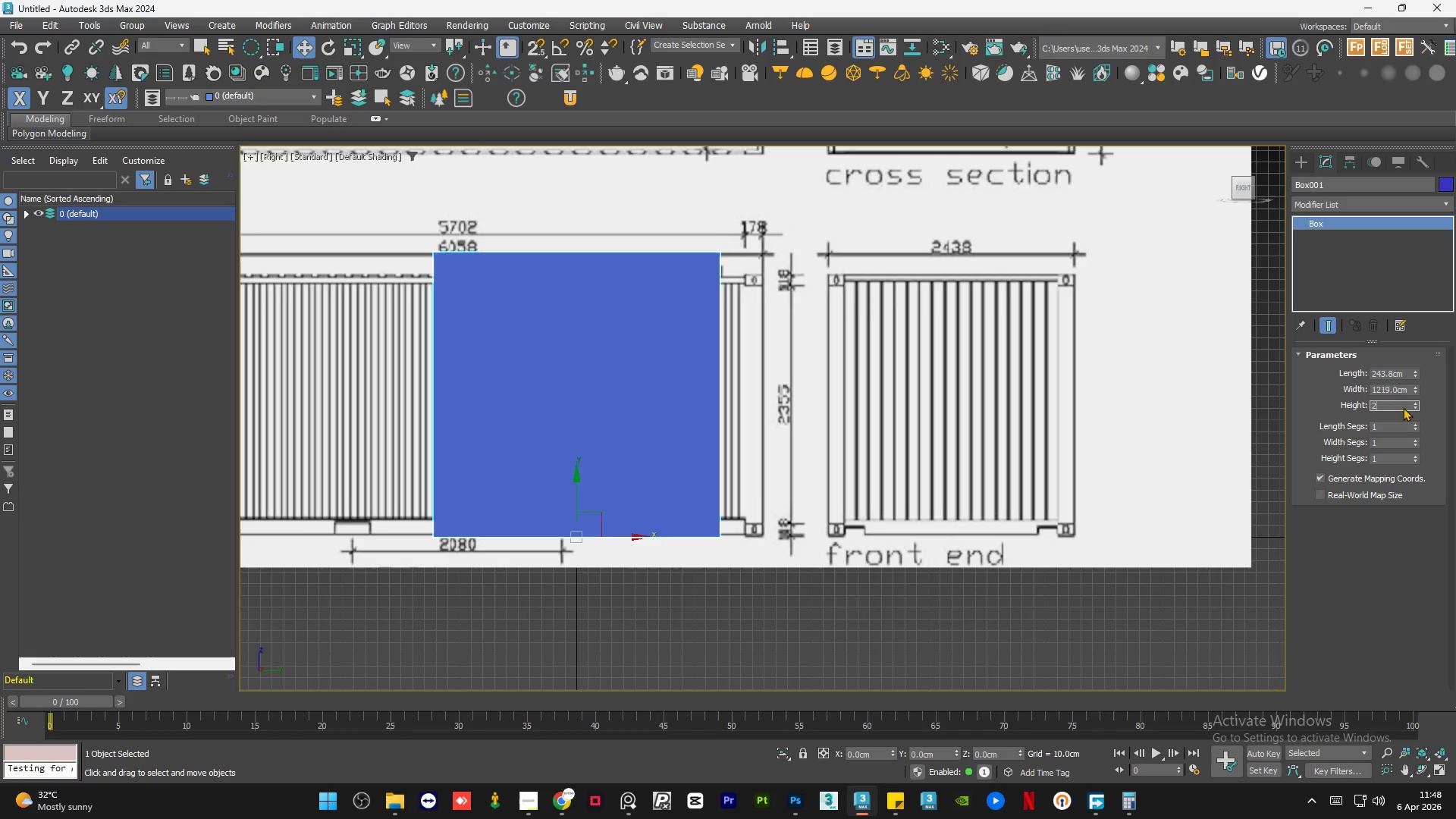 
key(Numpad3)
 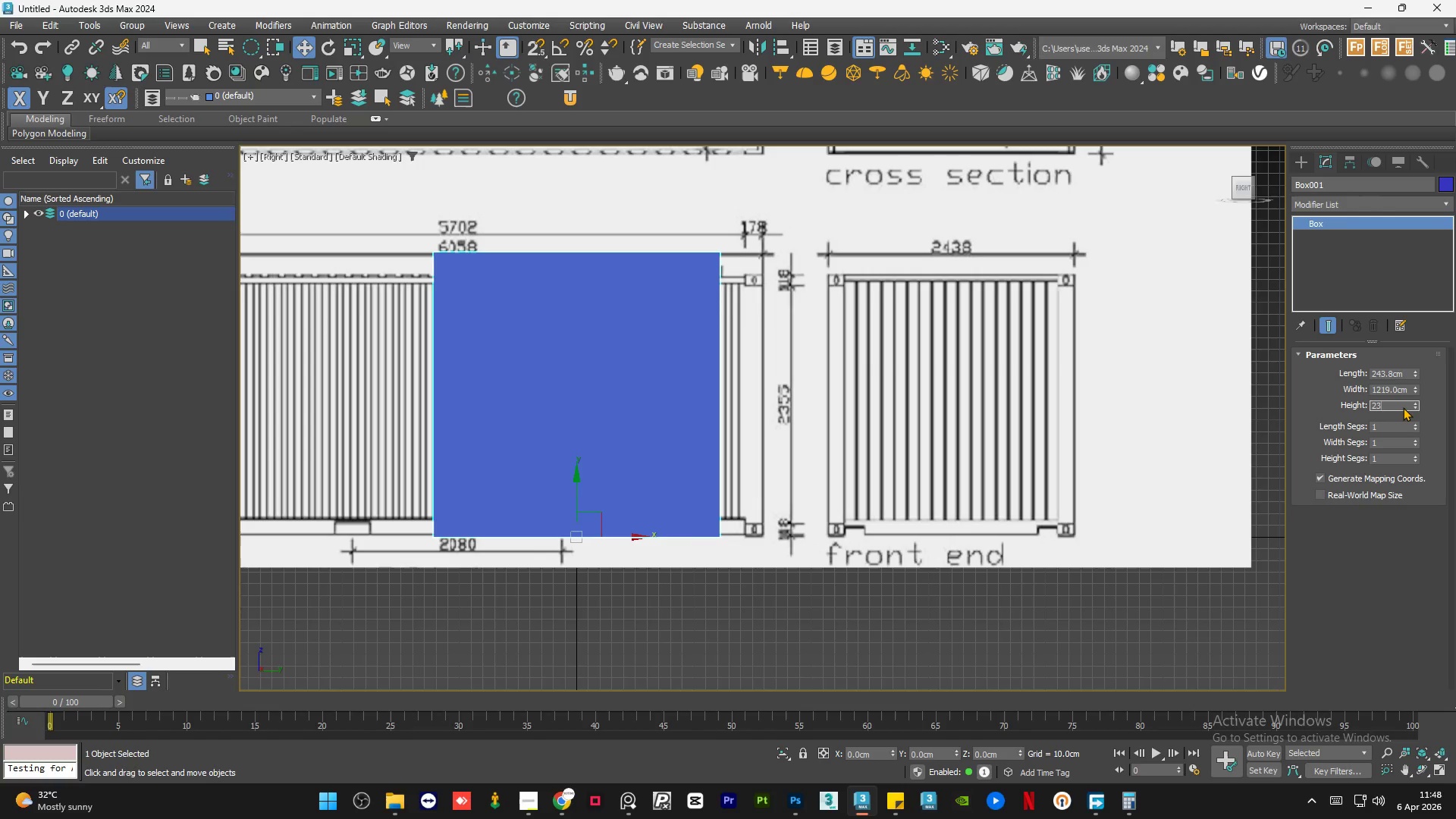 
key(Numpad5)
 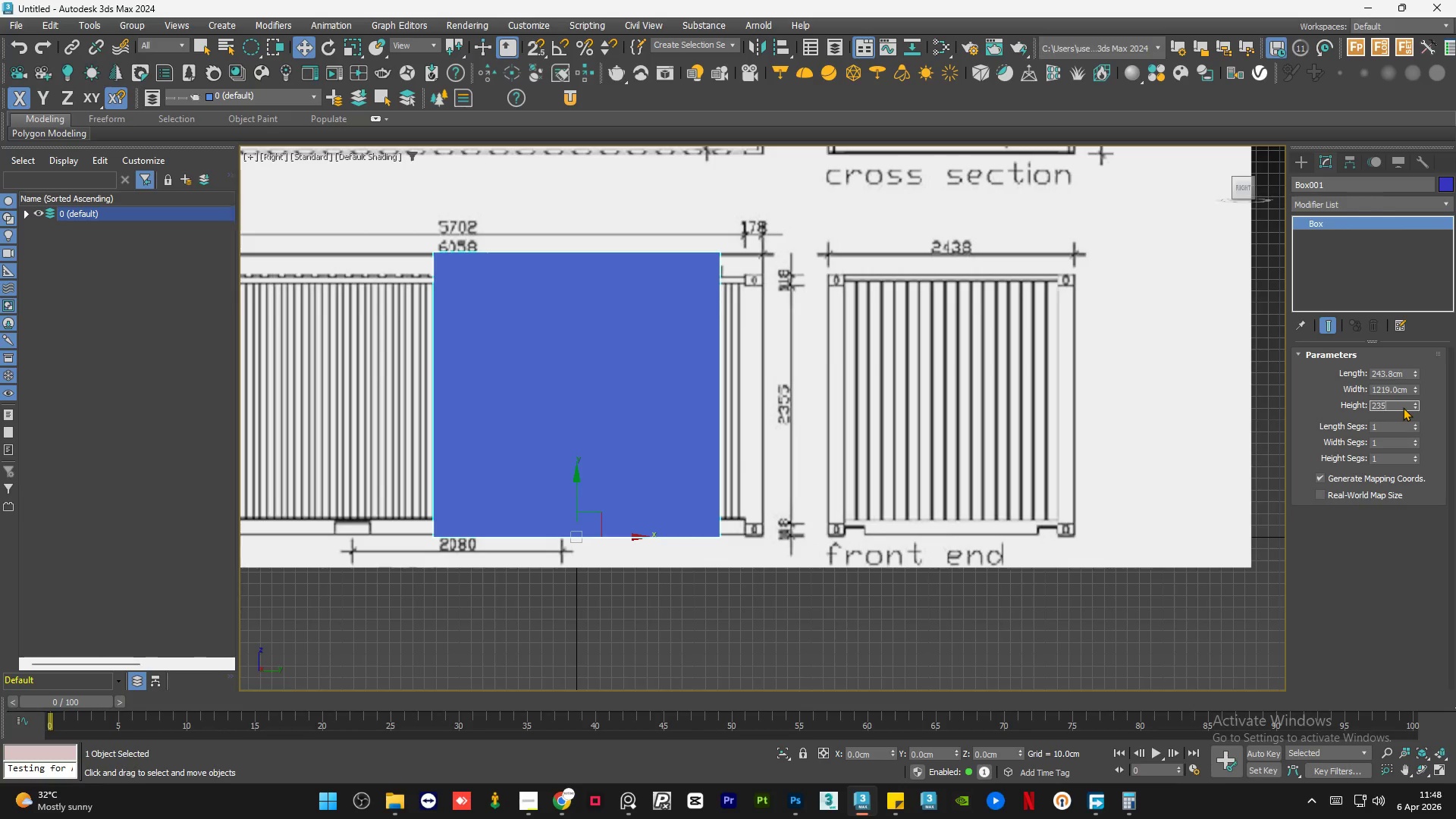 
key(NumpadDecimal)
 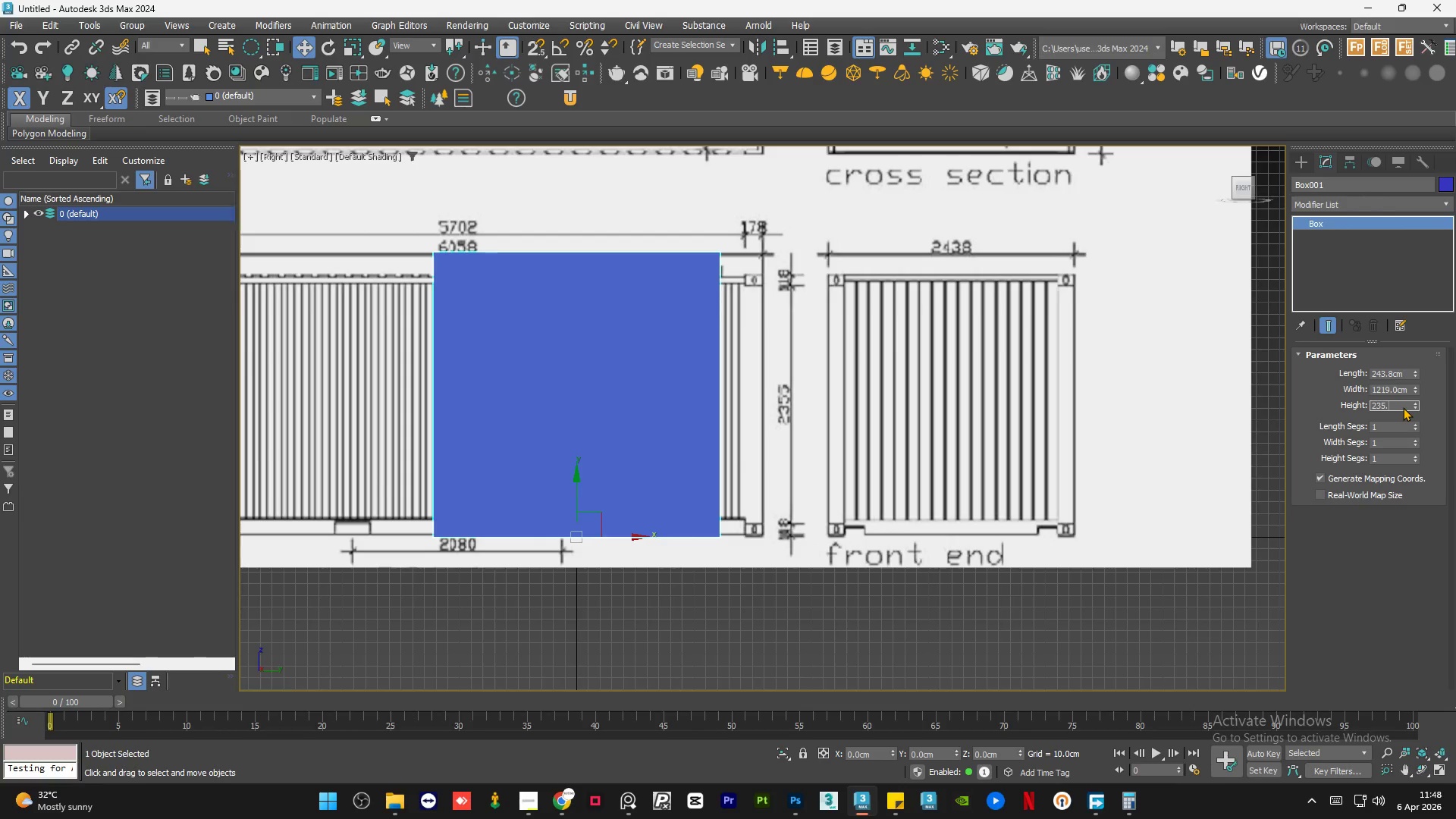 
key(Numpad5)
 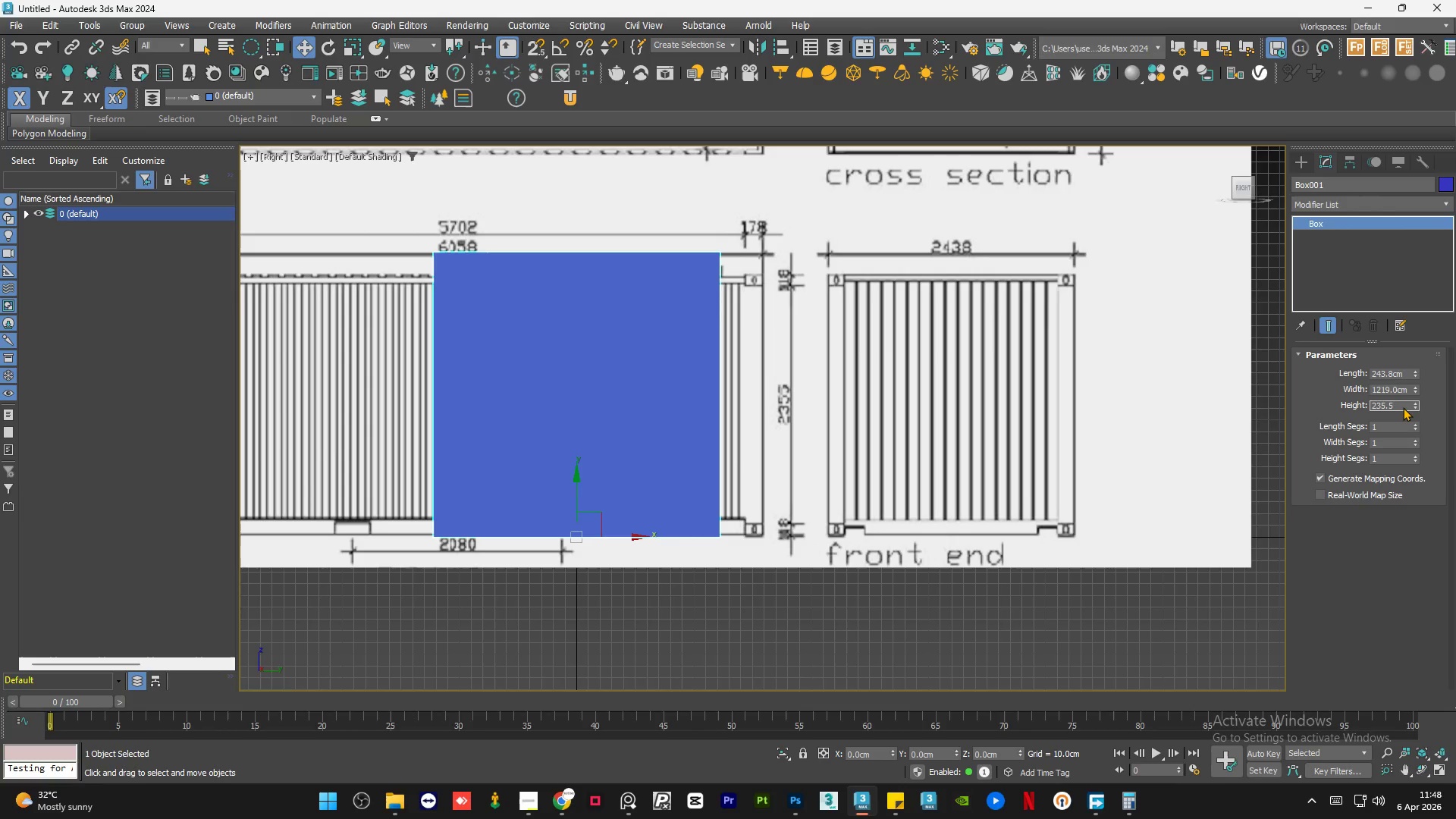 
key(NumpadEnter)
 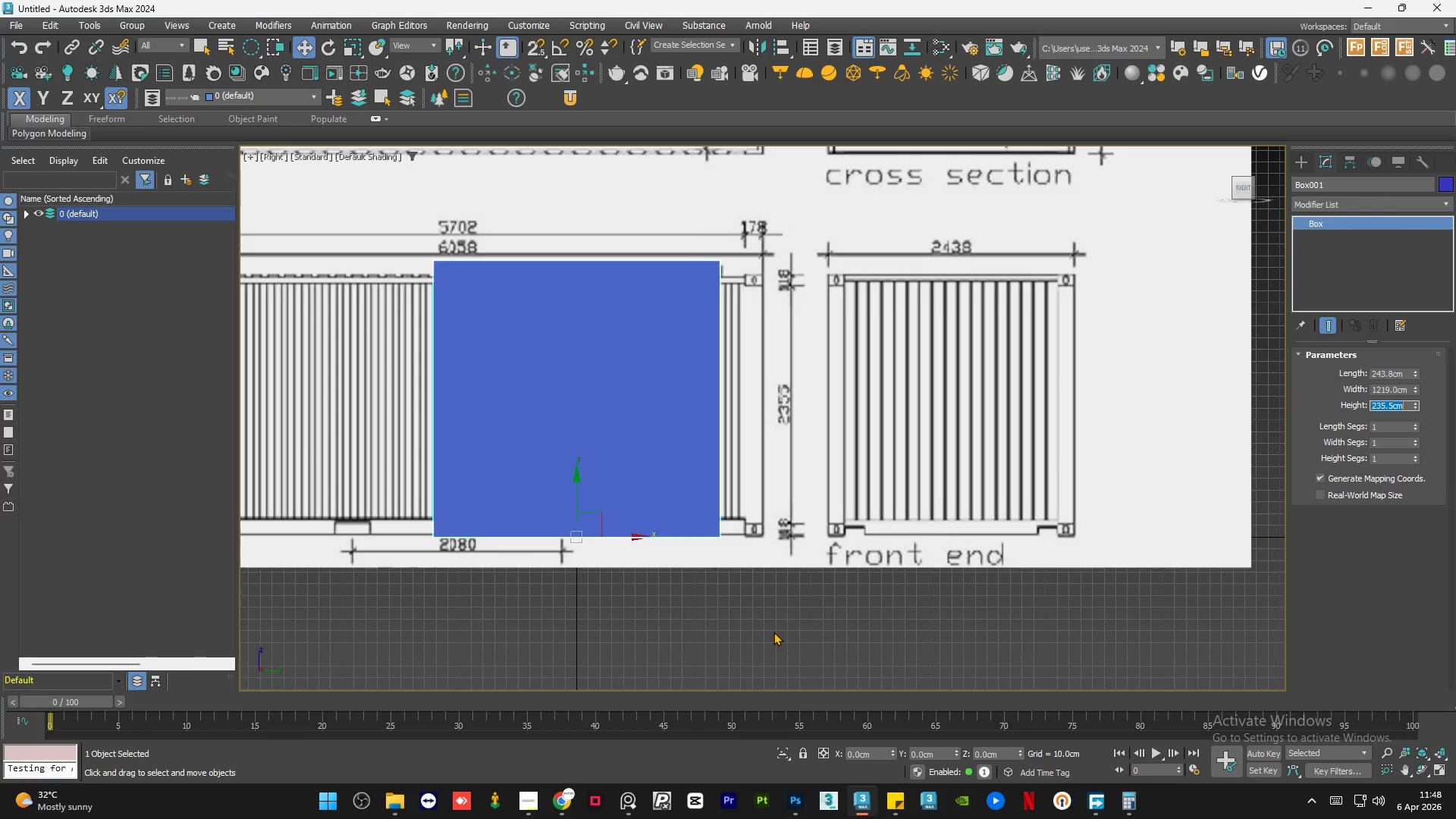 
wait(7.92)
 